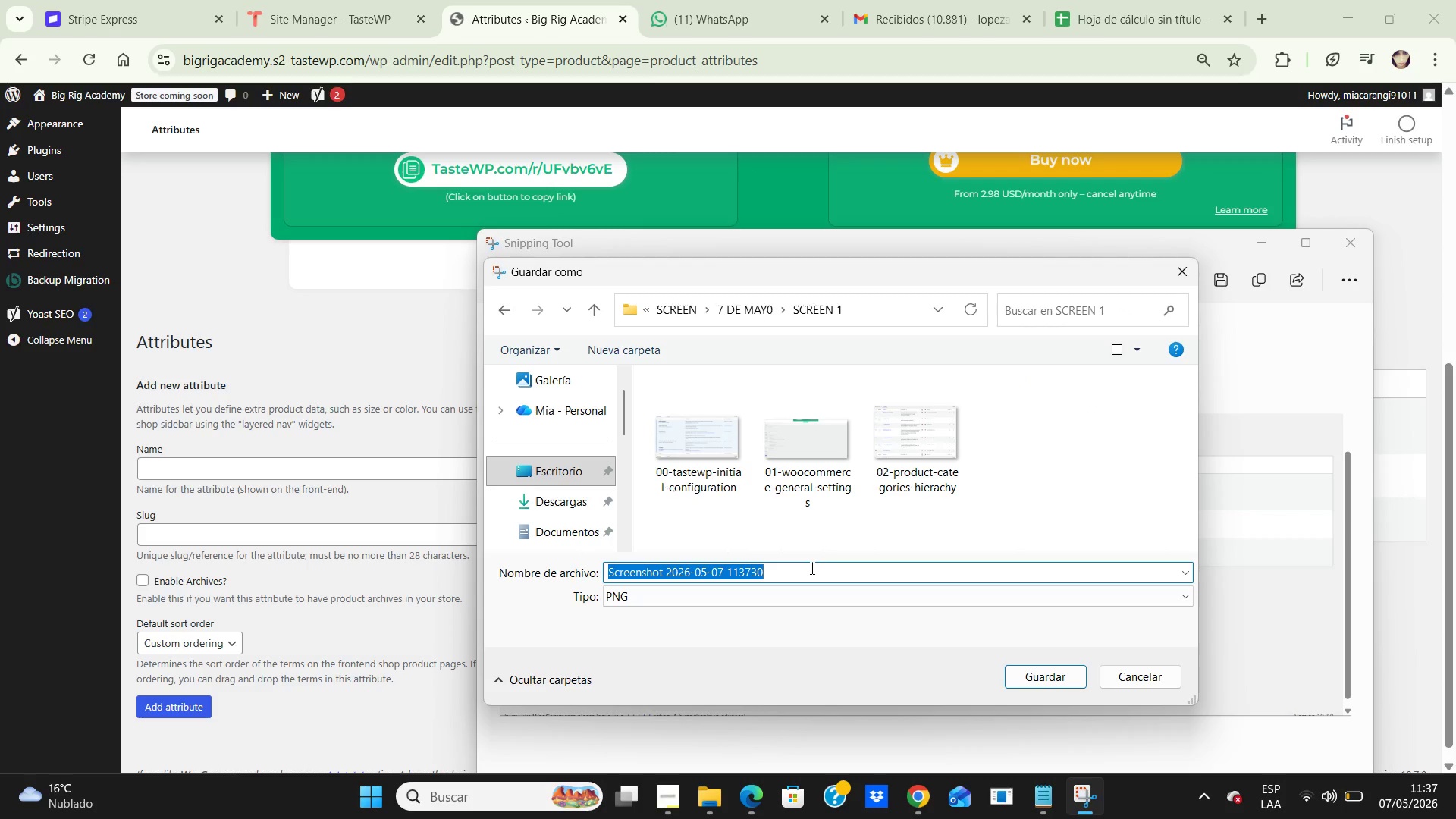 
type(03-global-attributes-created.png)
 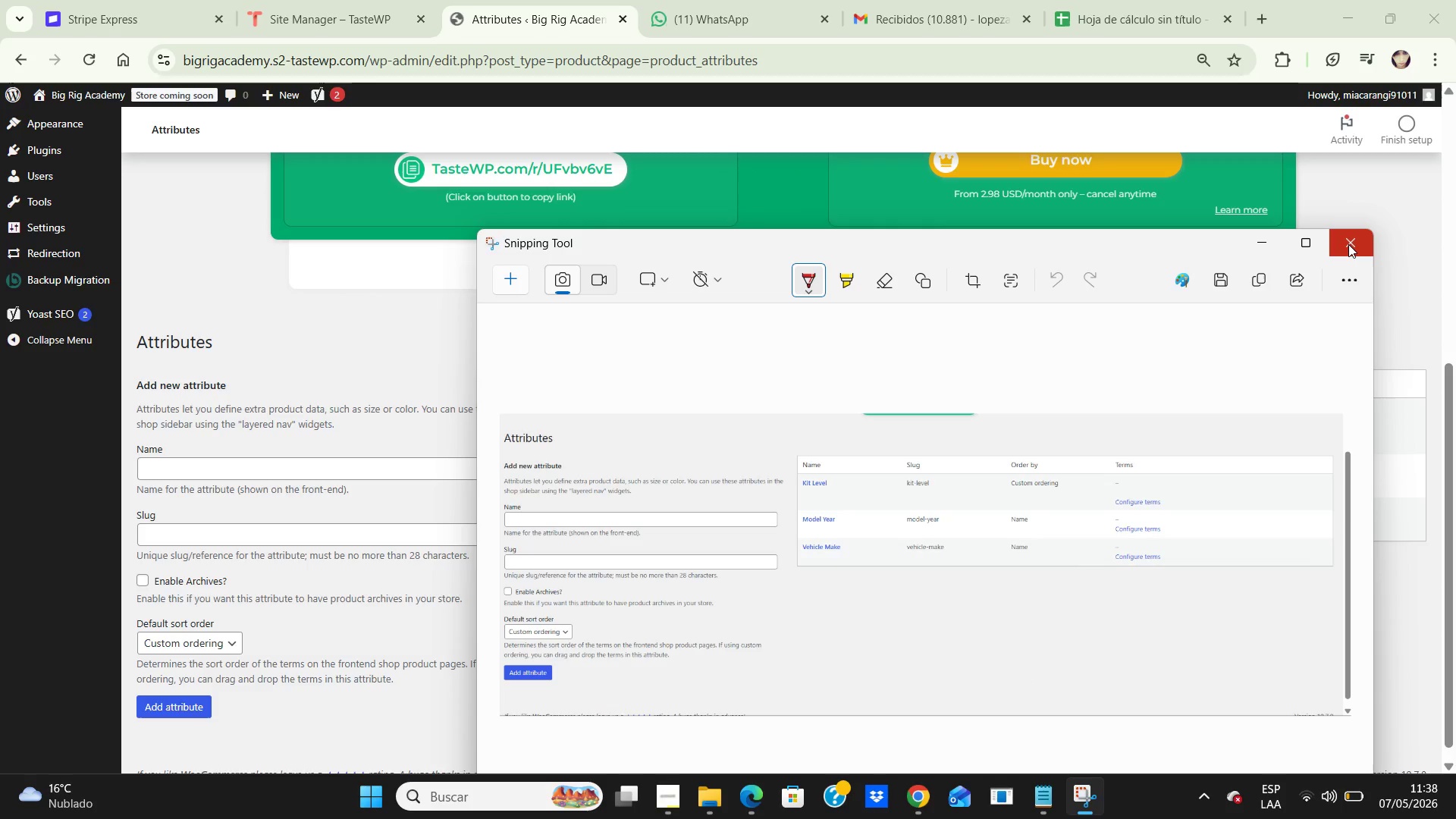 
wait(17.89)
 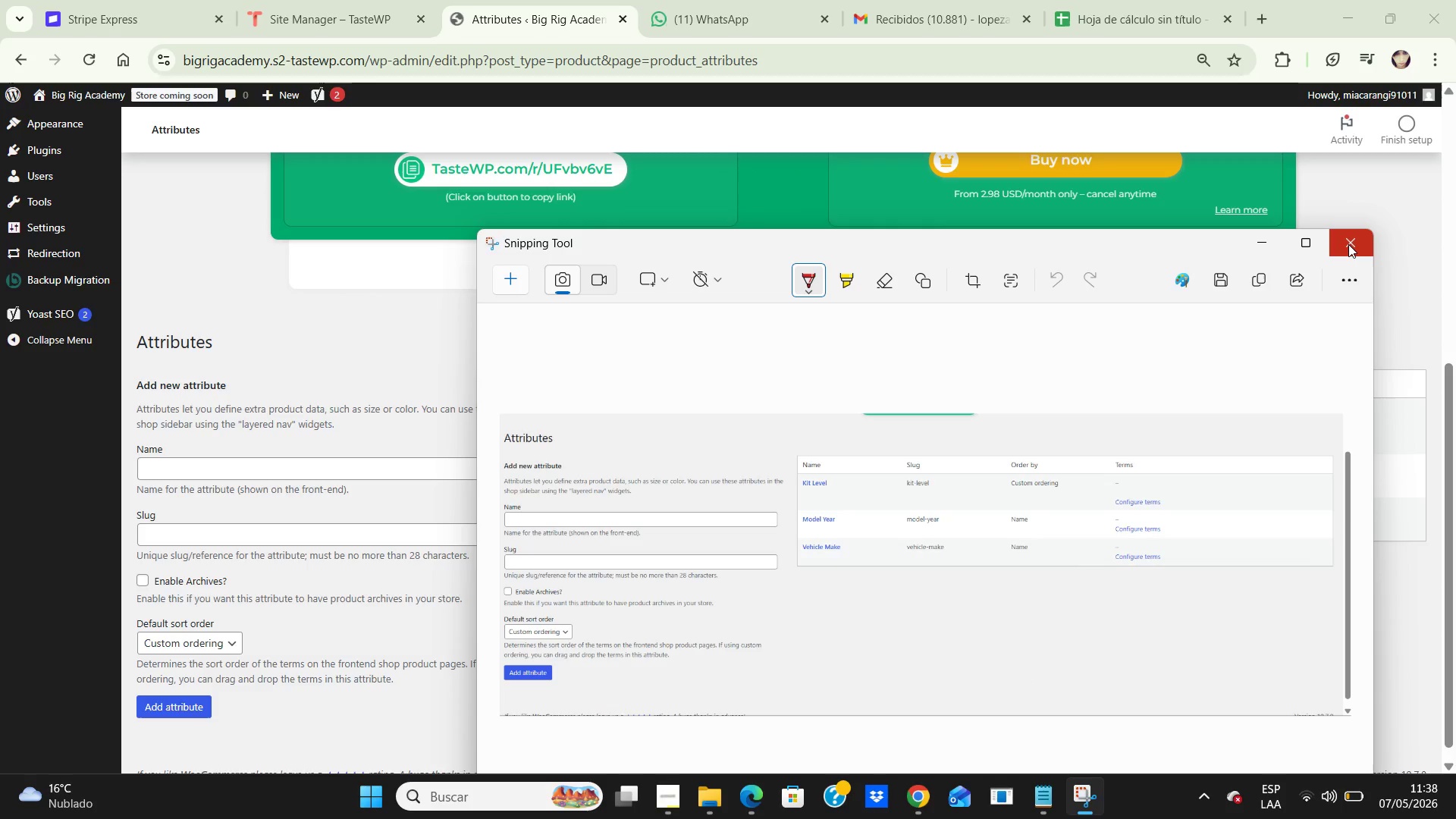 
left_click([1348, 244])
 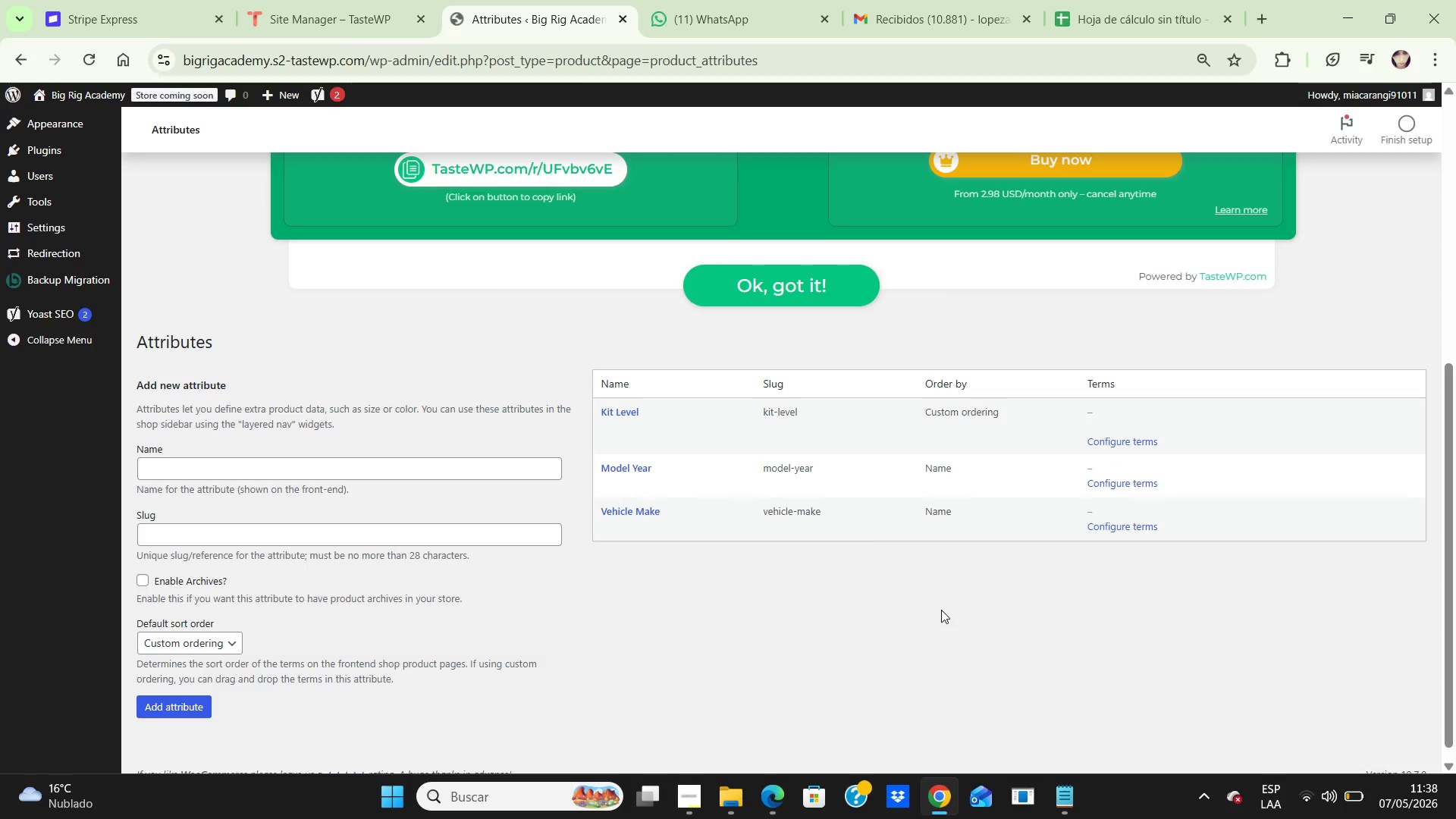 
wait(10.86)
 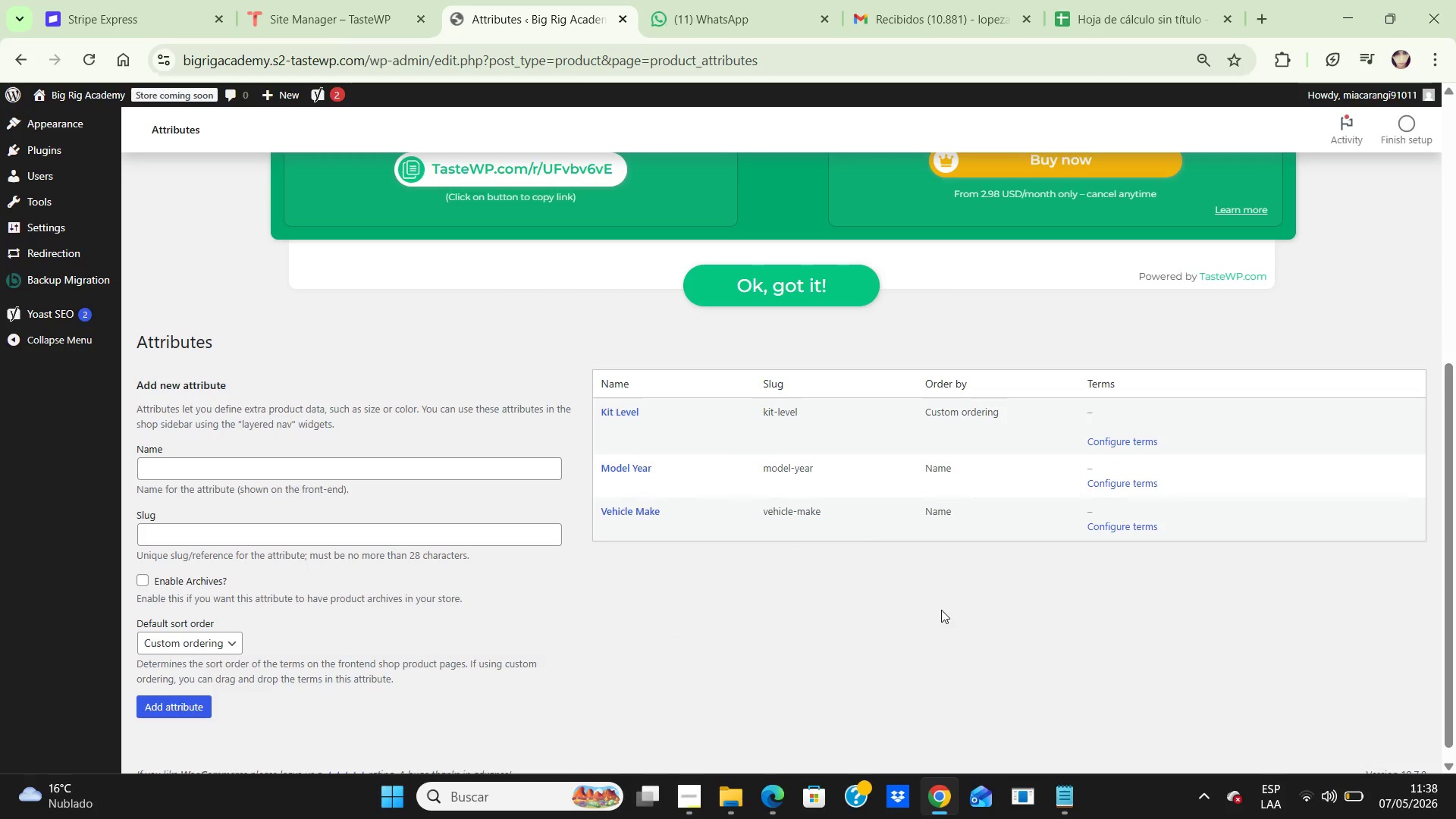 
left_click([1119, 530])
 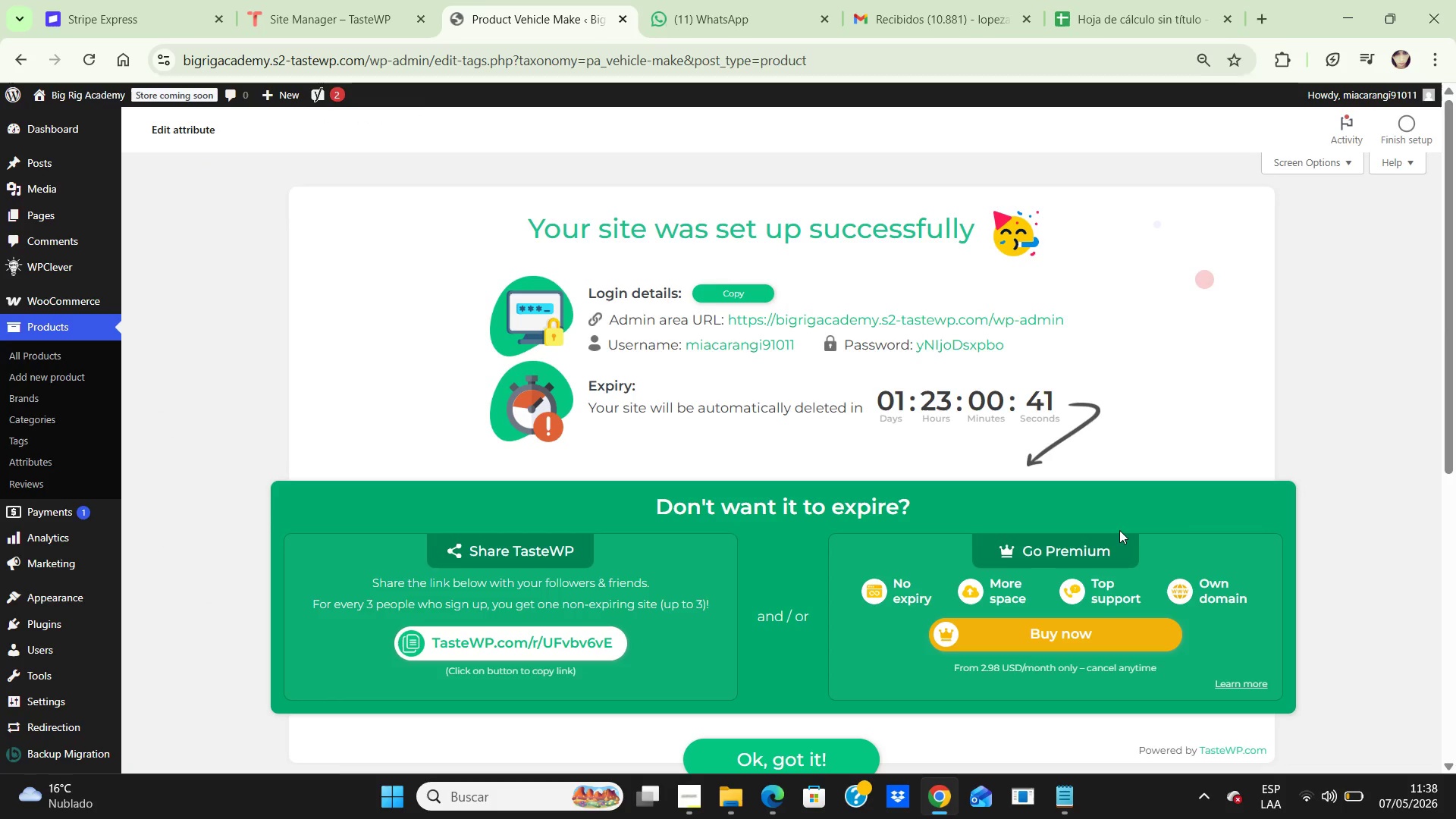 
wait(7.41)
 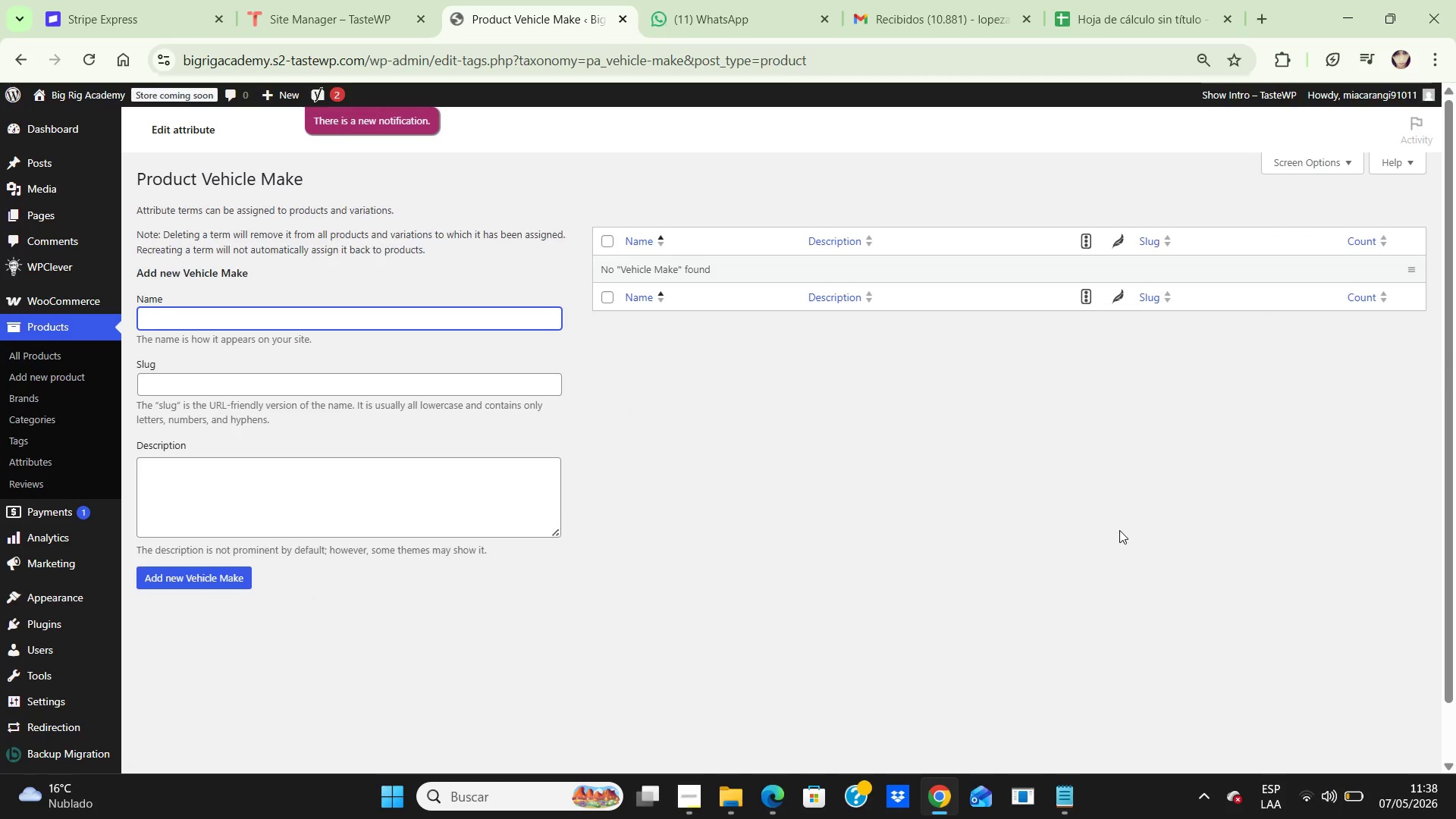 
scroll: coordinate [1131, 513], scroll_direction: down, amount: 8.0
 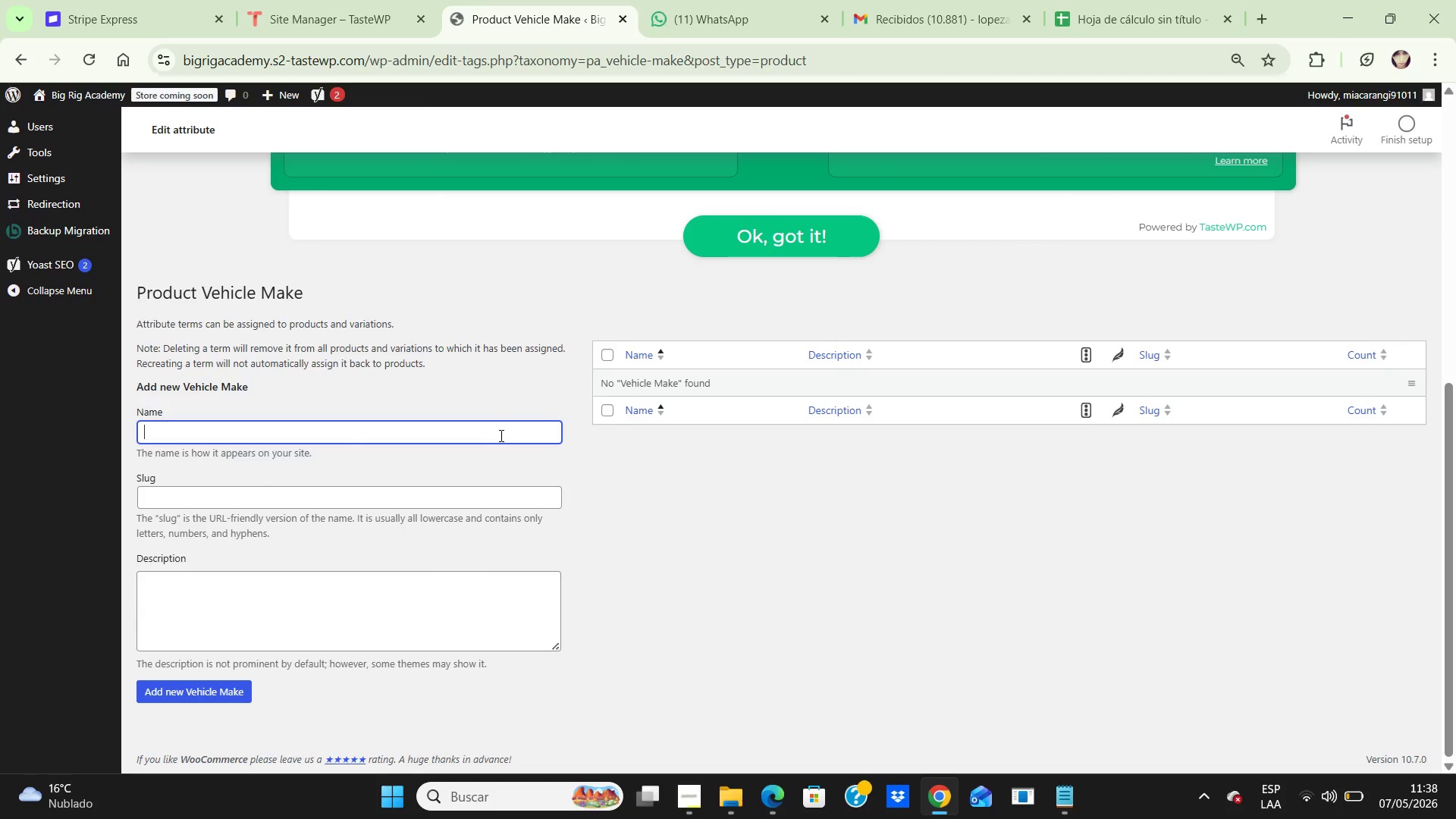 
type(BMW)
 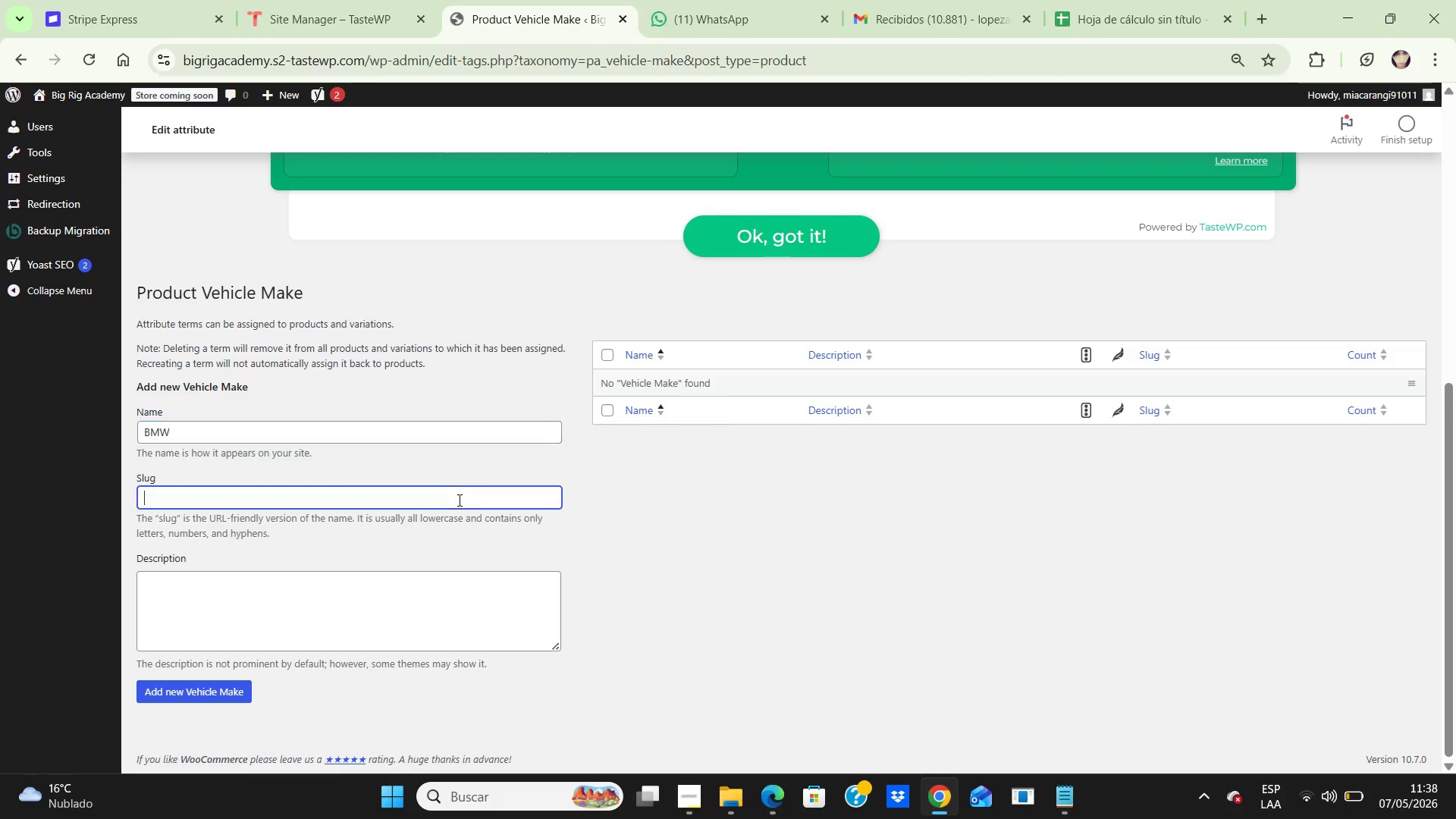 
left_click([458, 500])
 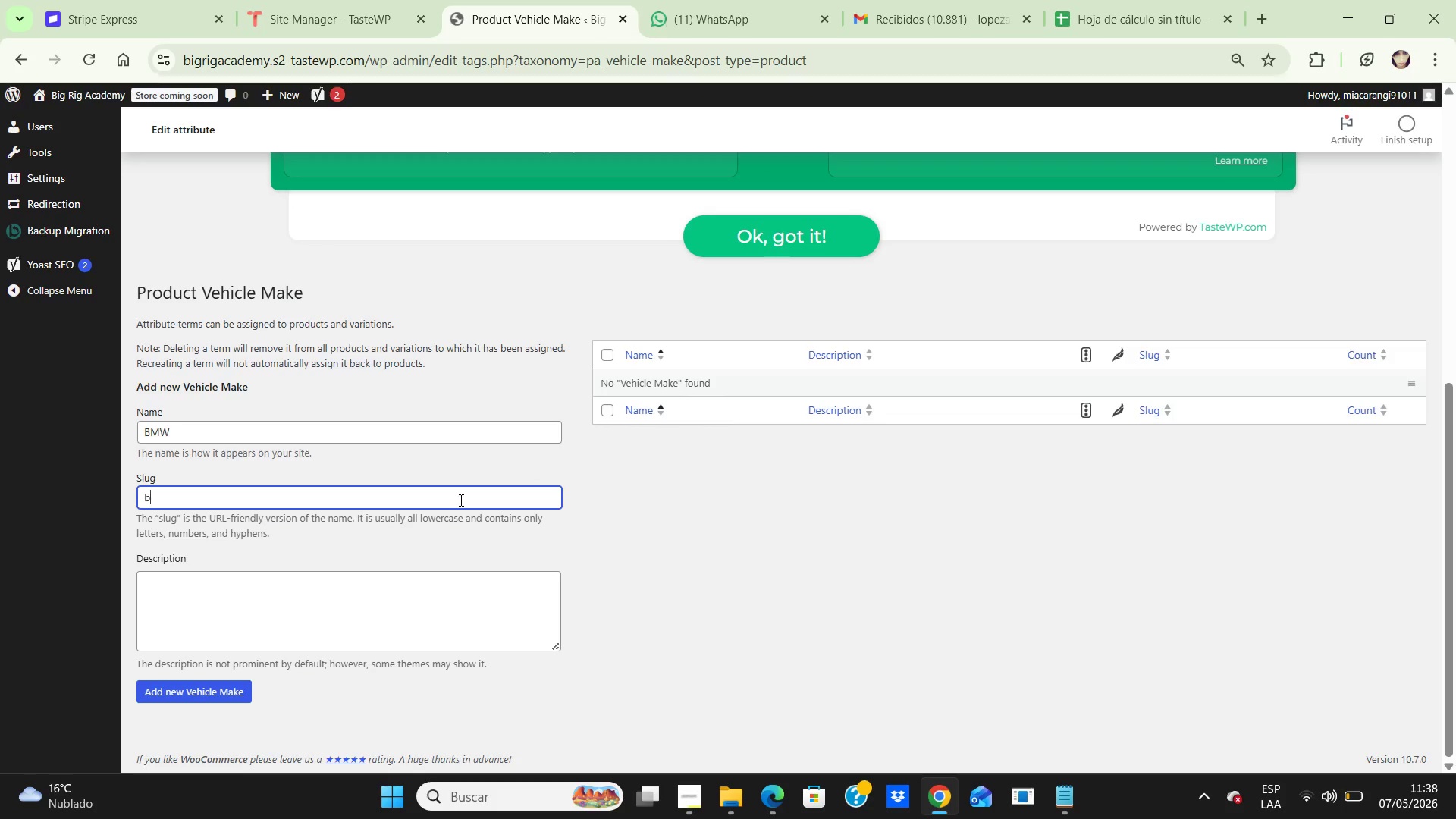 
type(bmw)
 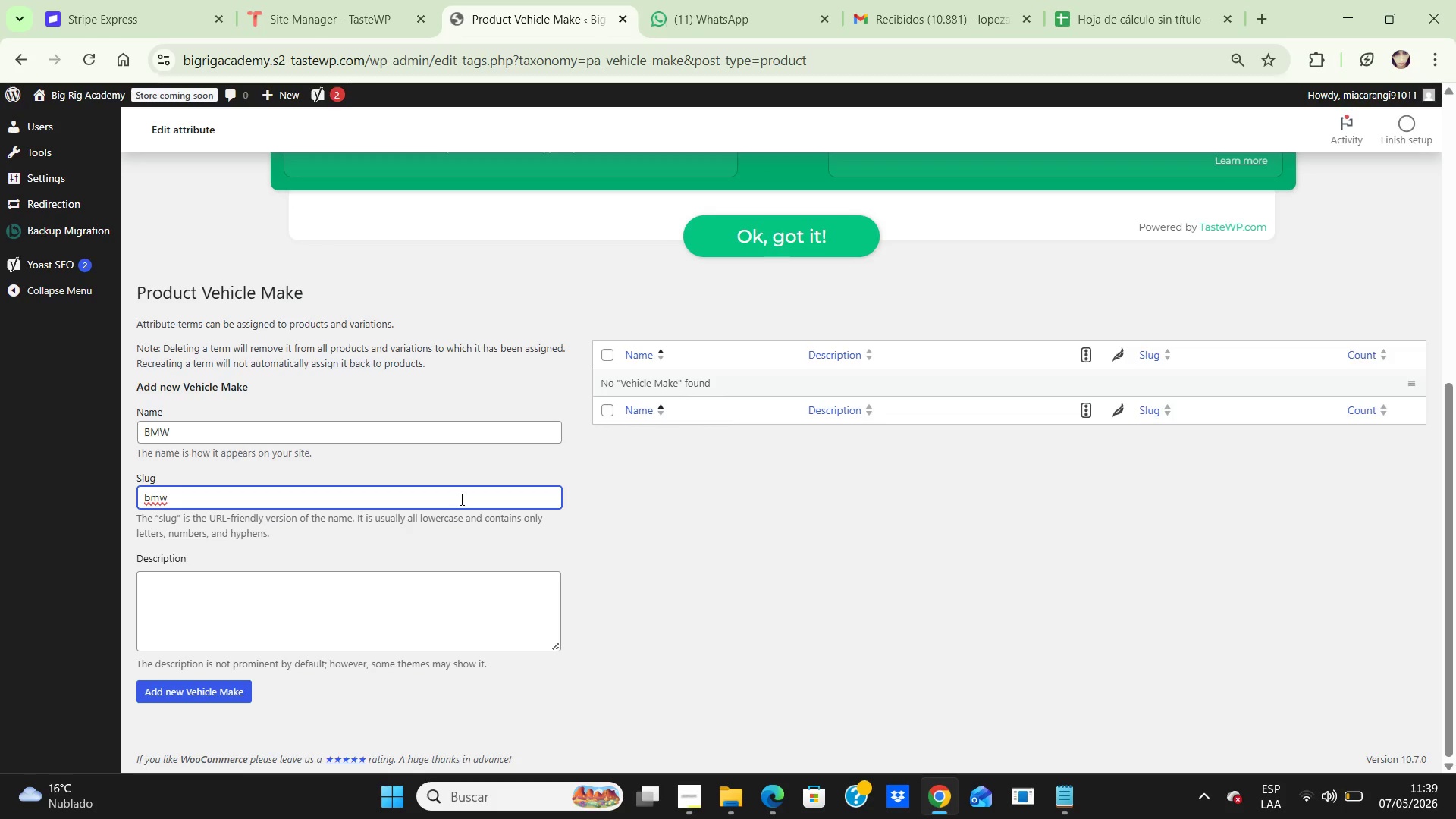 
wait(12.81)
 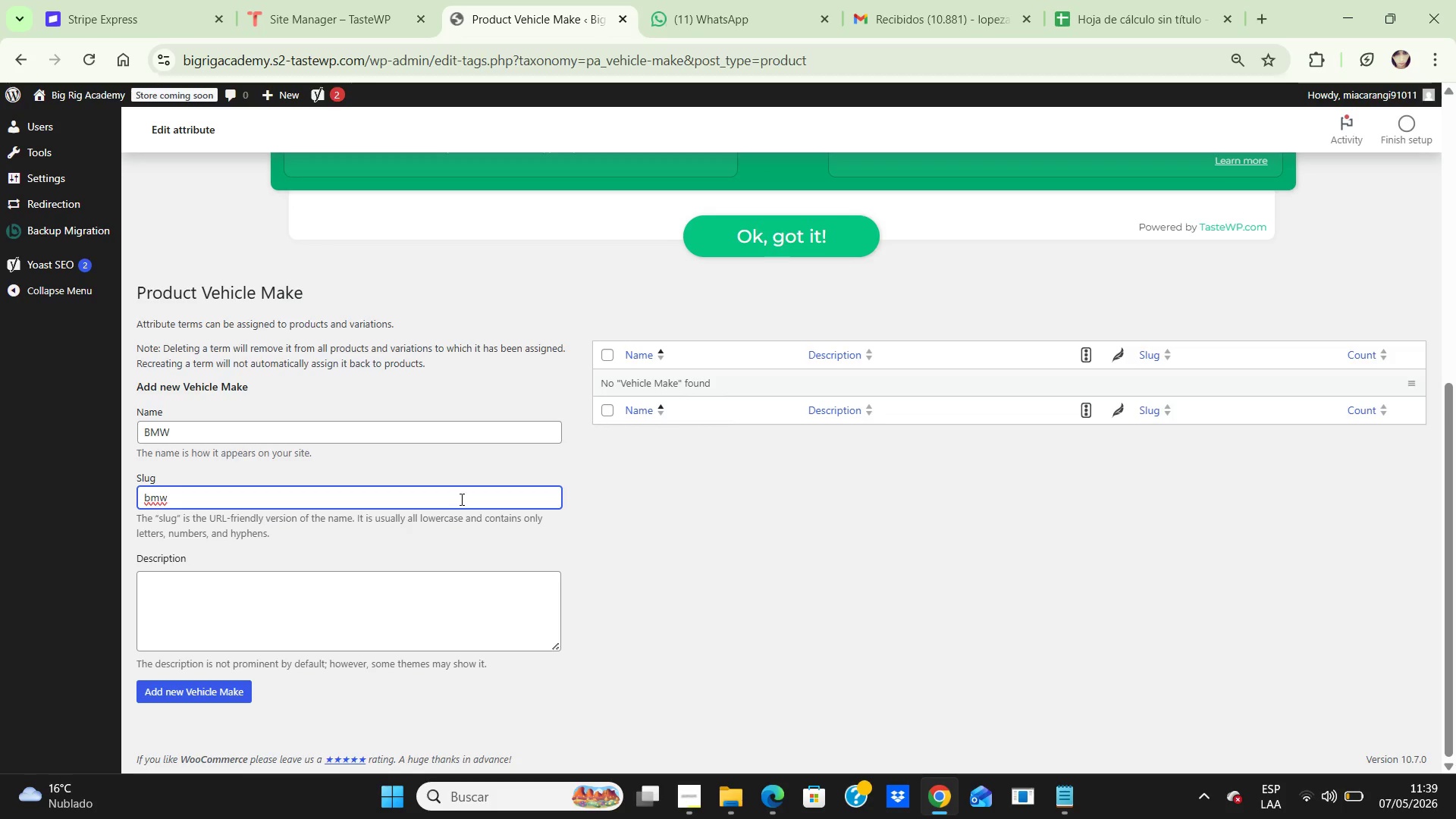 
left_click([243, 484])
 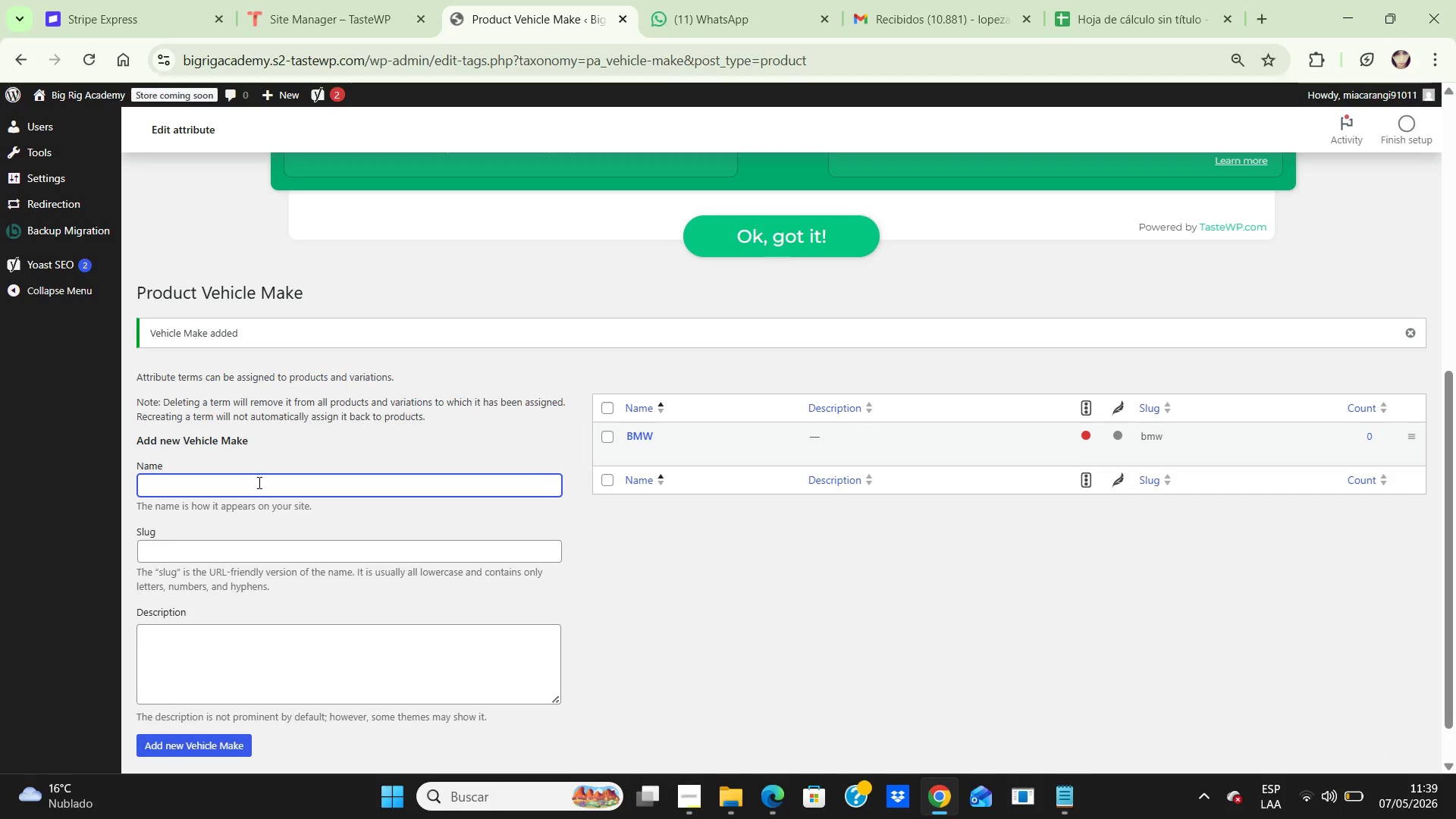 
type(Audi)
 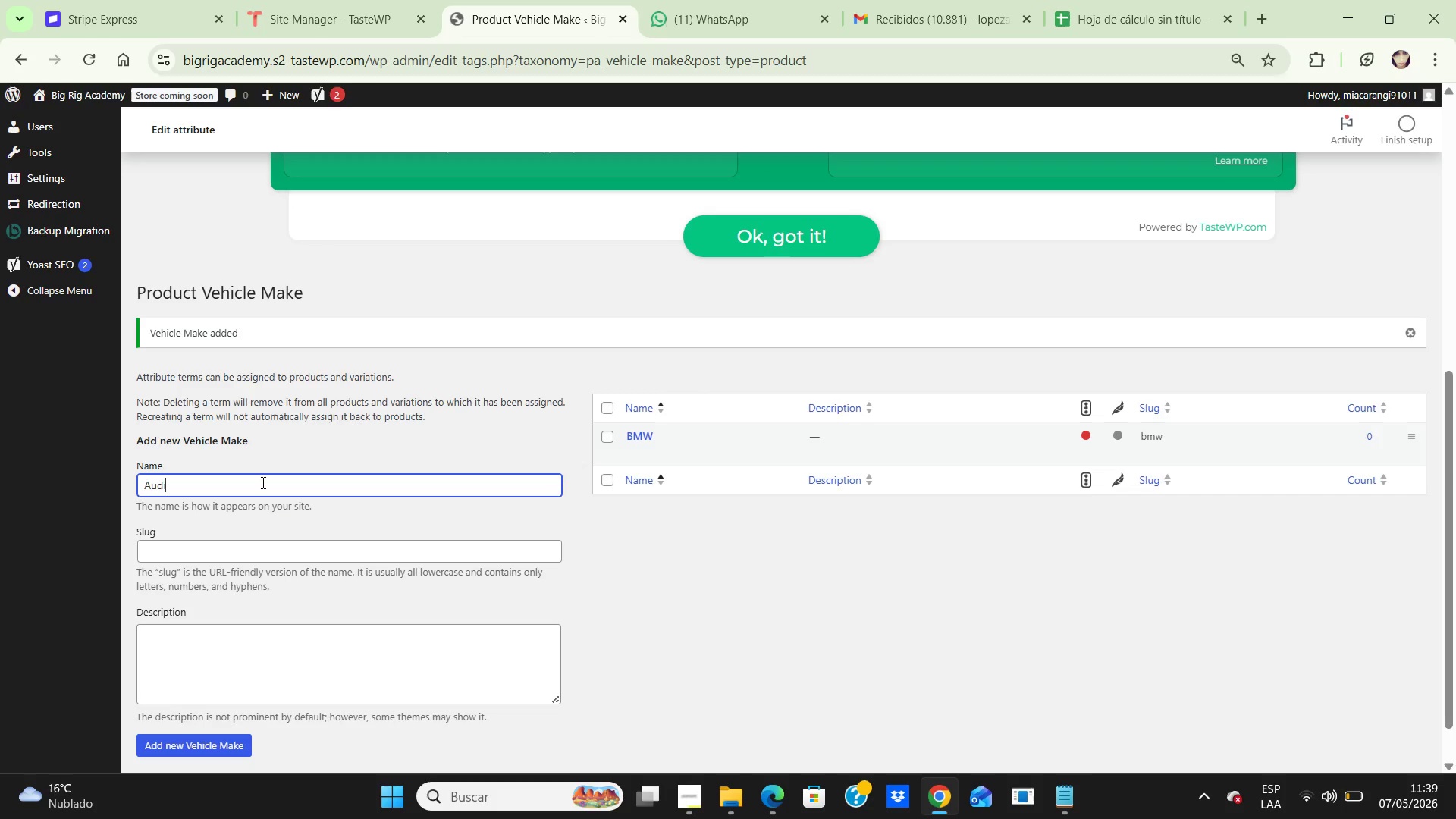 
wait(18.92)
 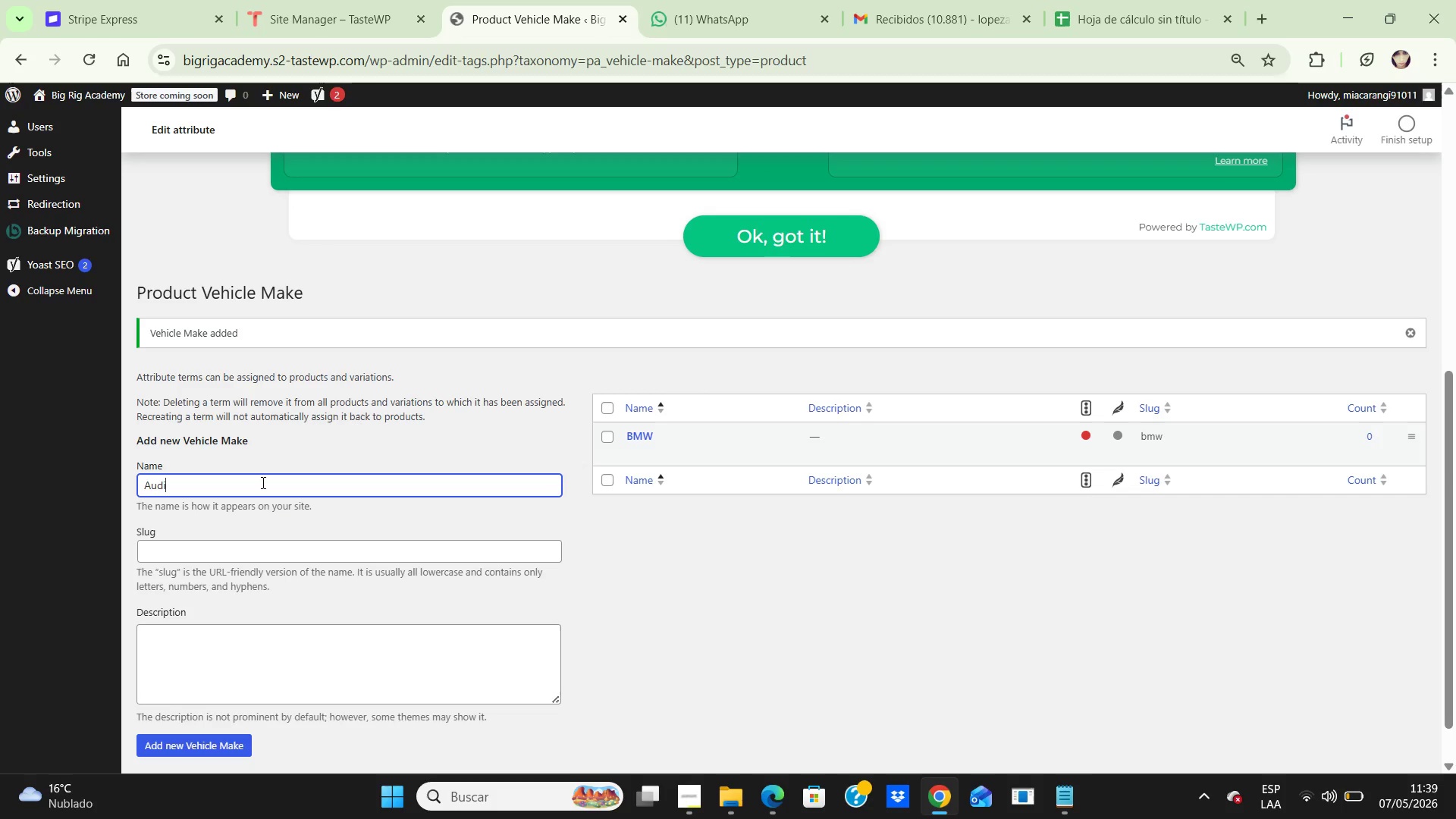 
left_click([741, 12])
 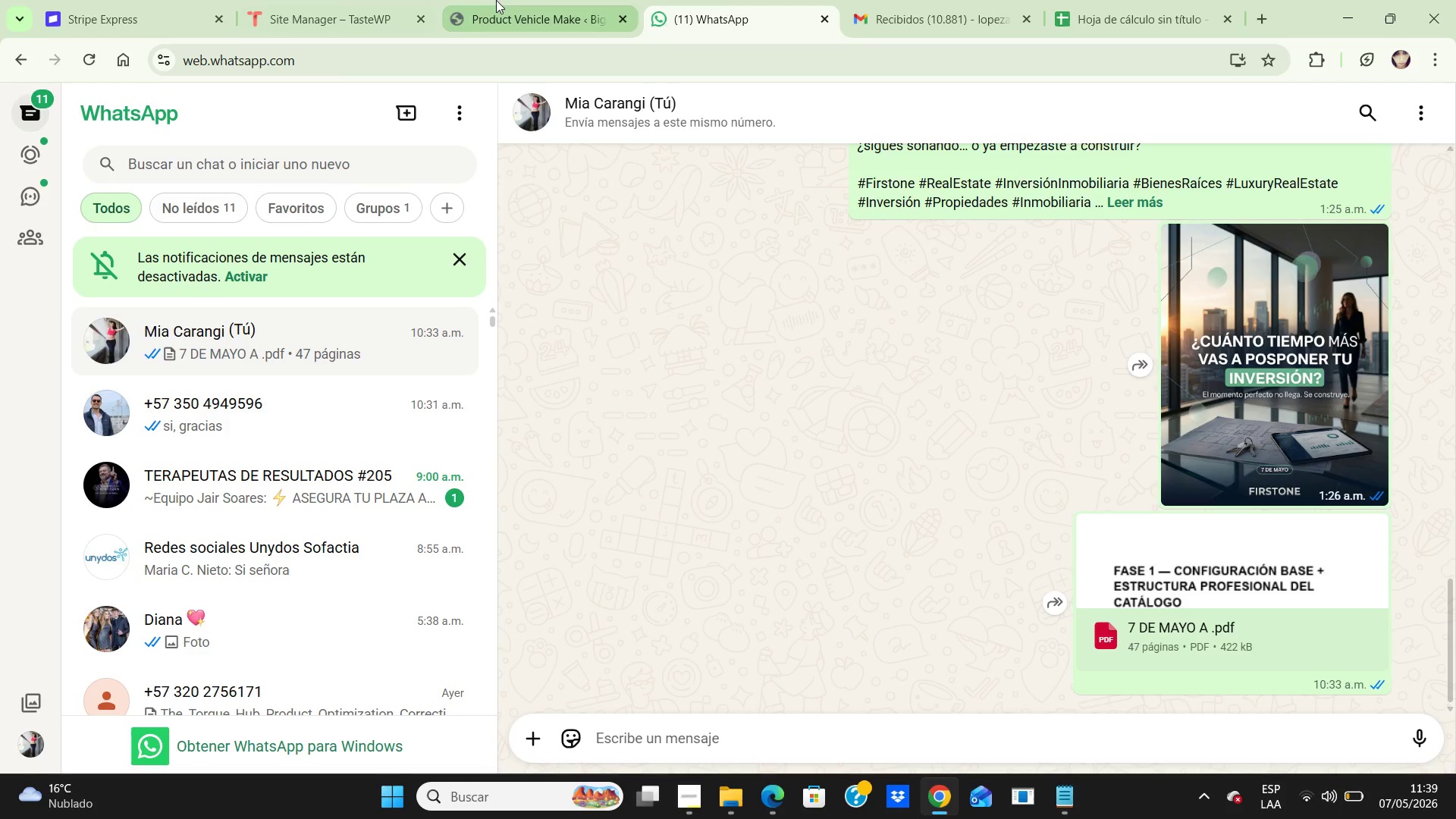 
wait(10.84)
 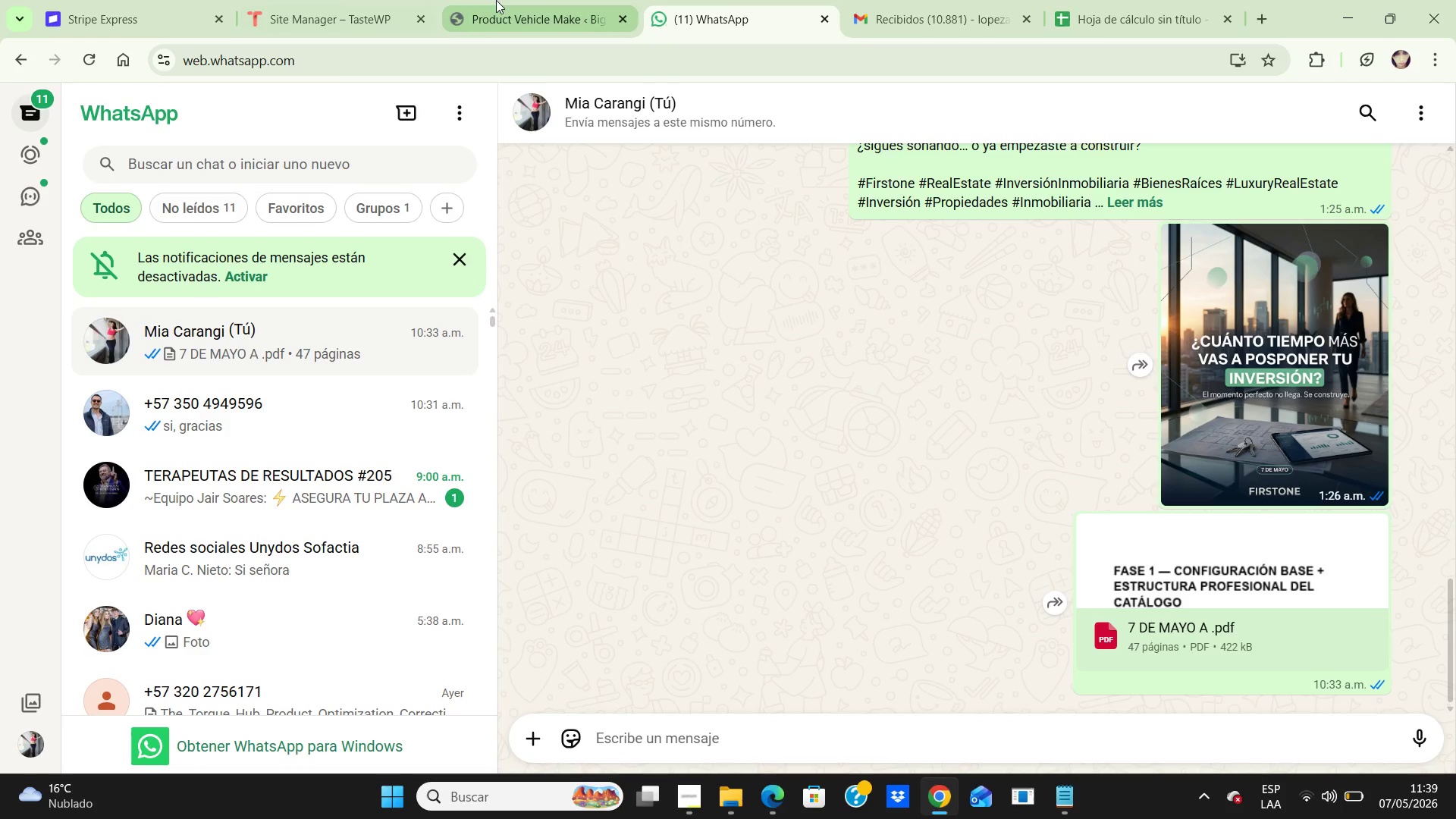 
left_click([730, 796])
 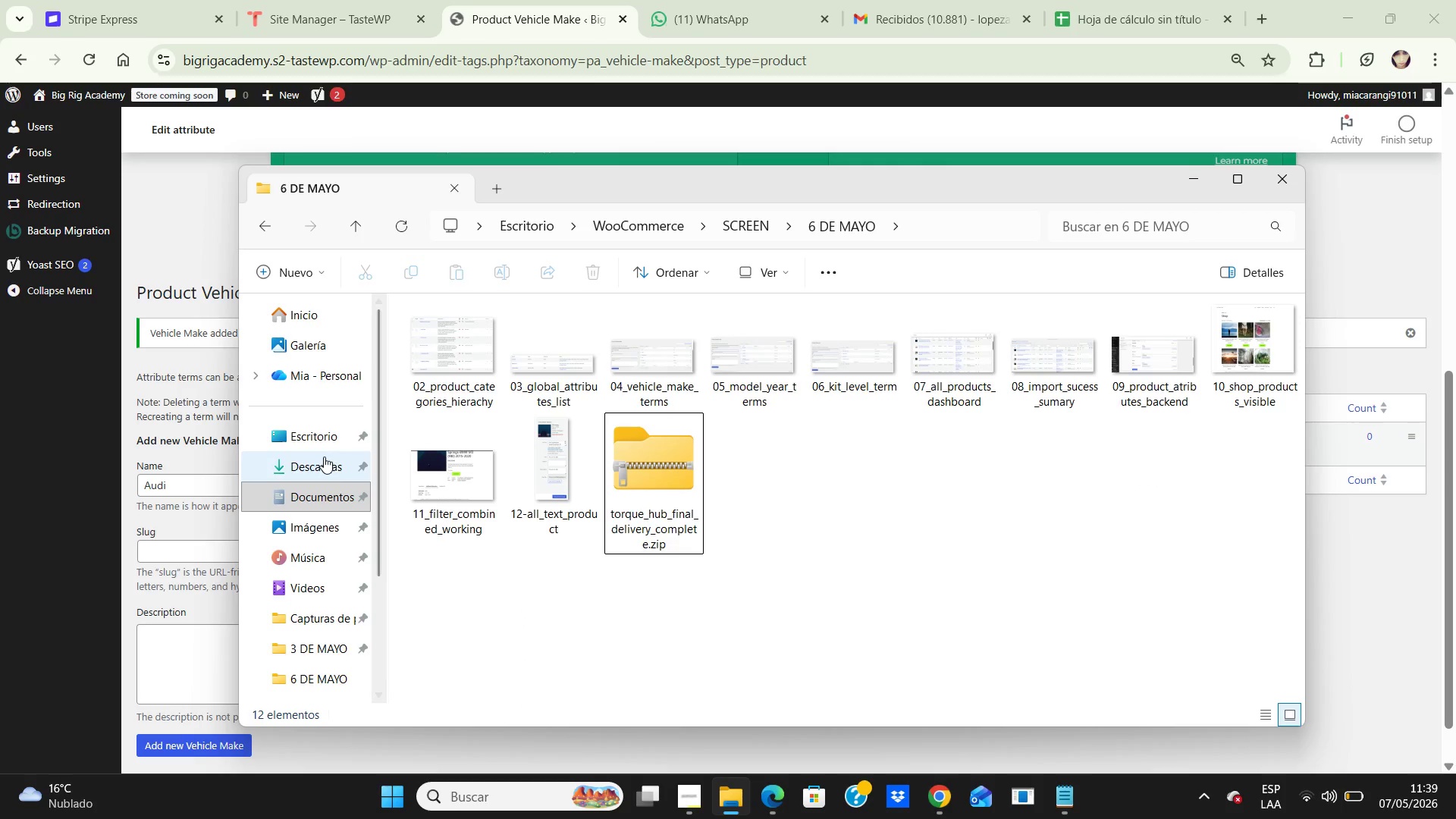 
left_click([324, 461])
 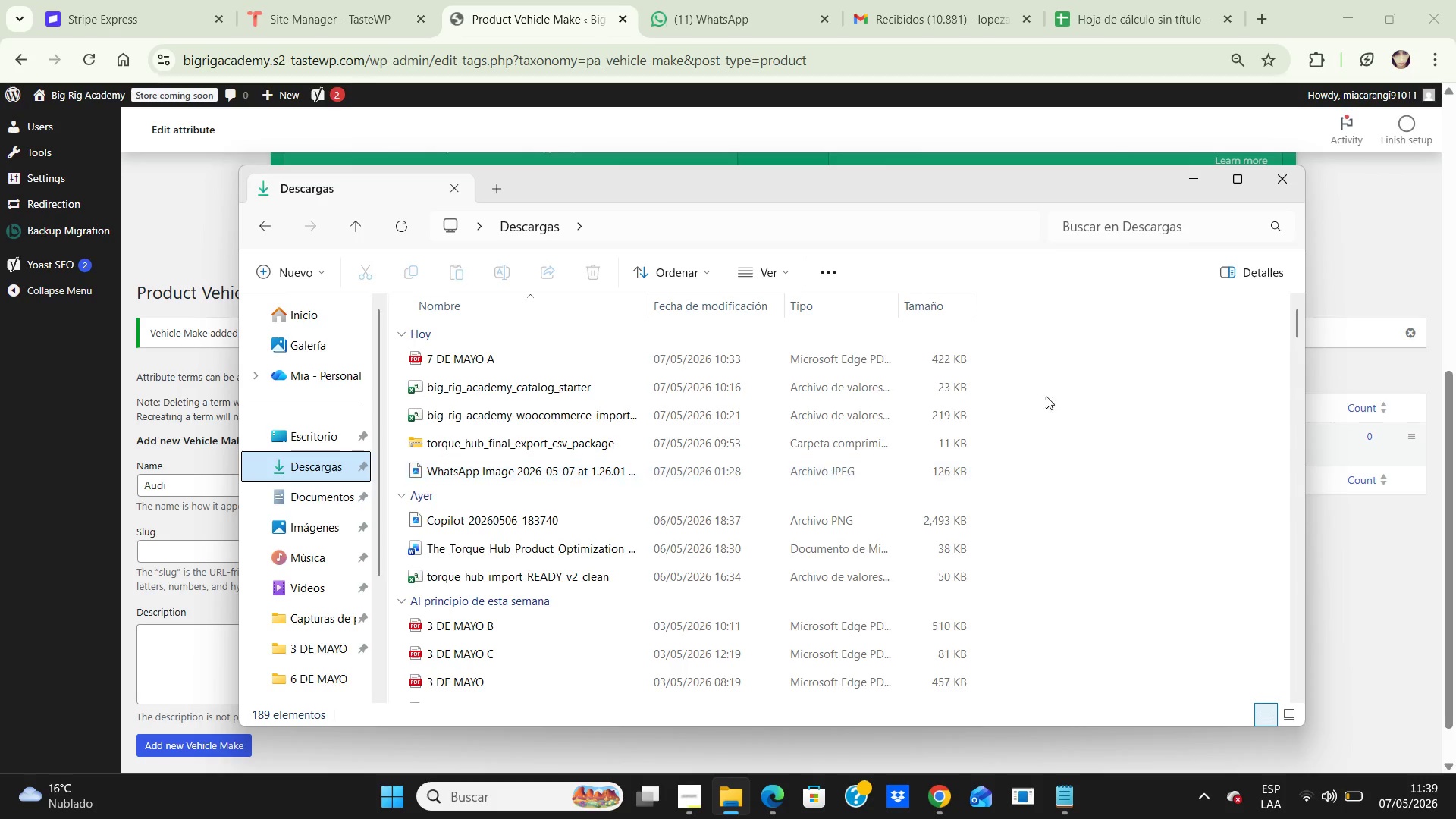 
wait(14.88)
 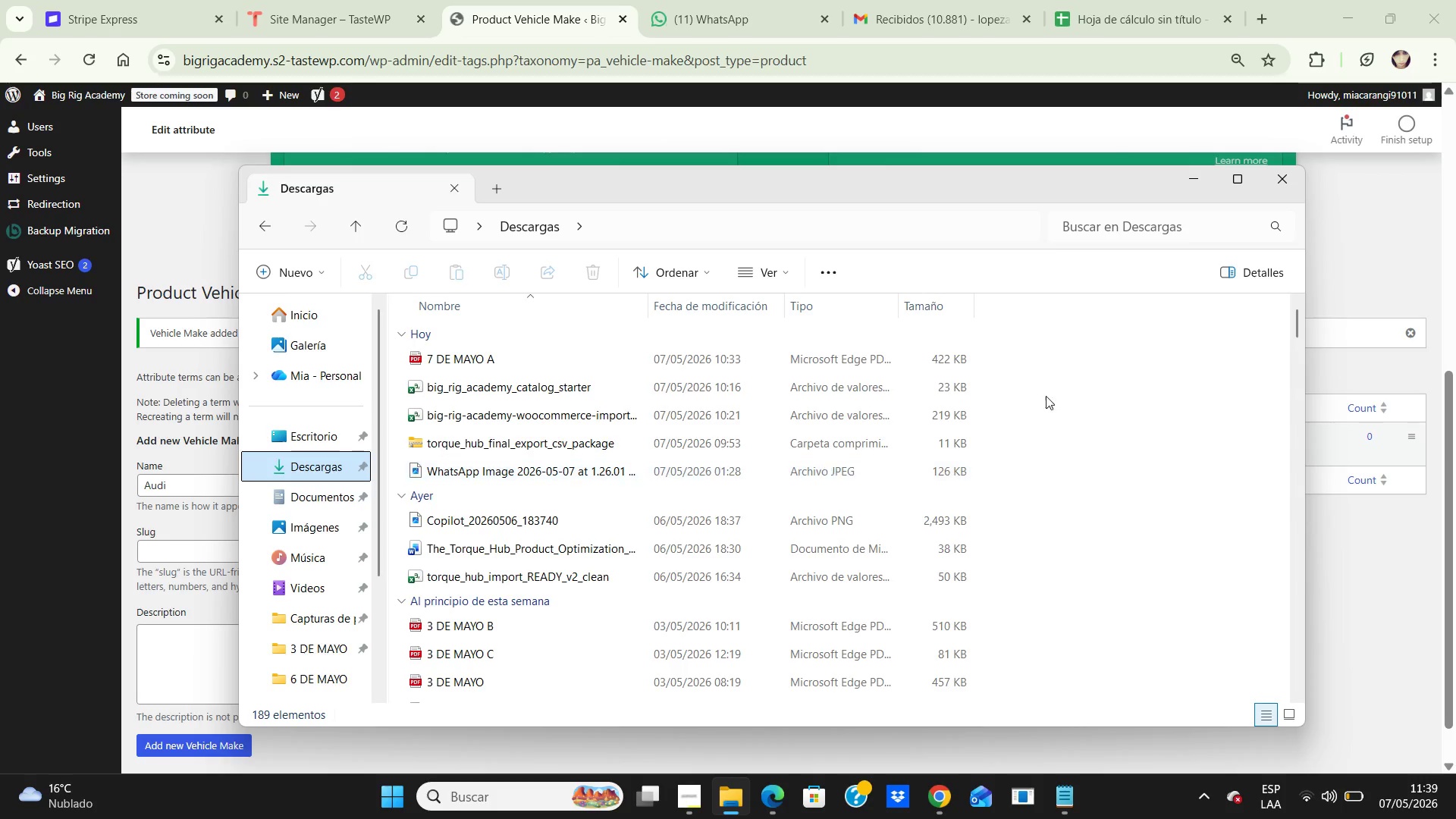 
left_click([1195, 193])
 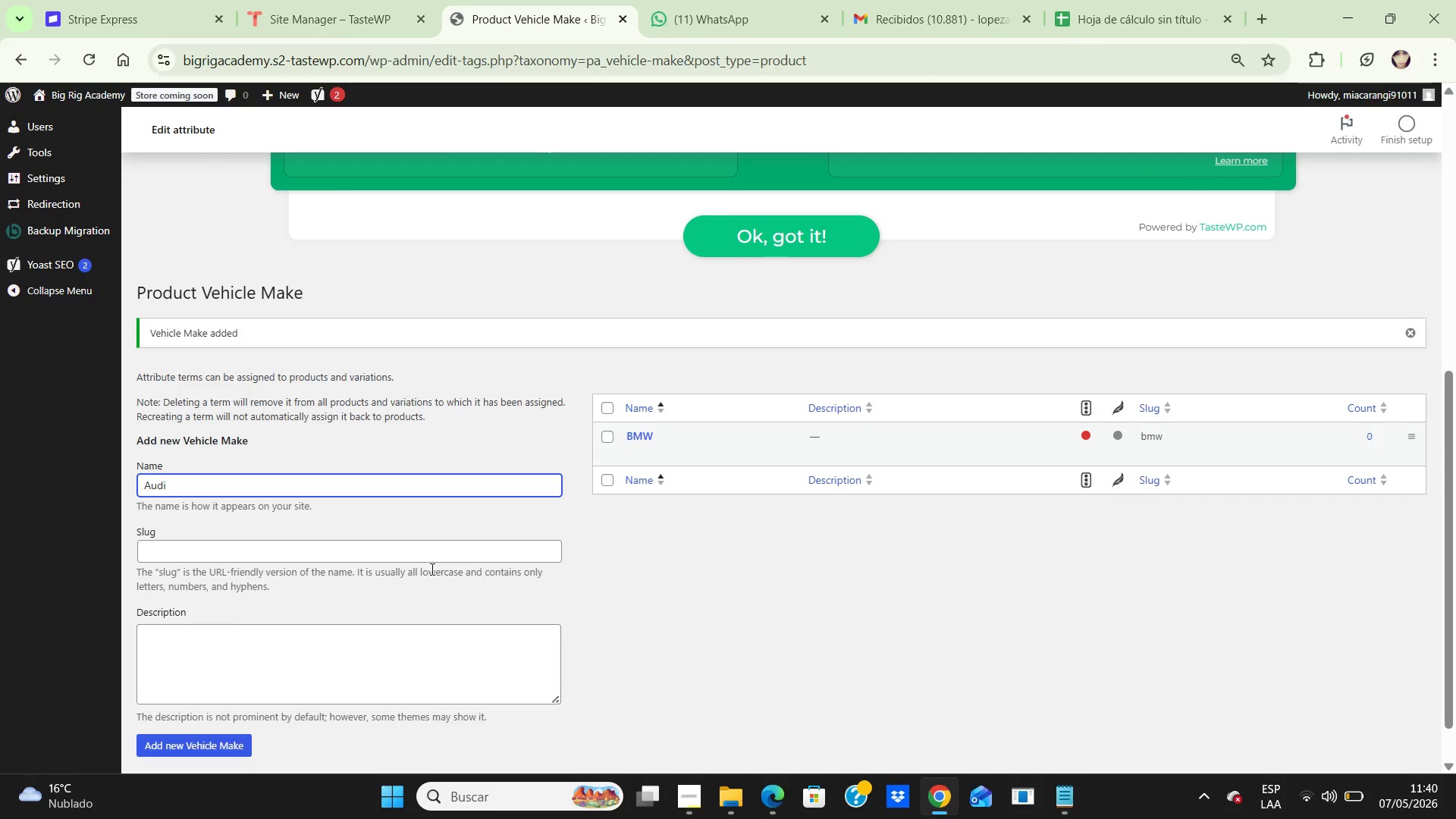 
wait(5.88)
 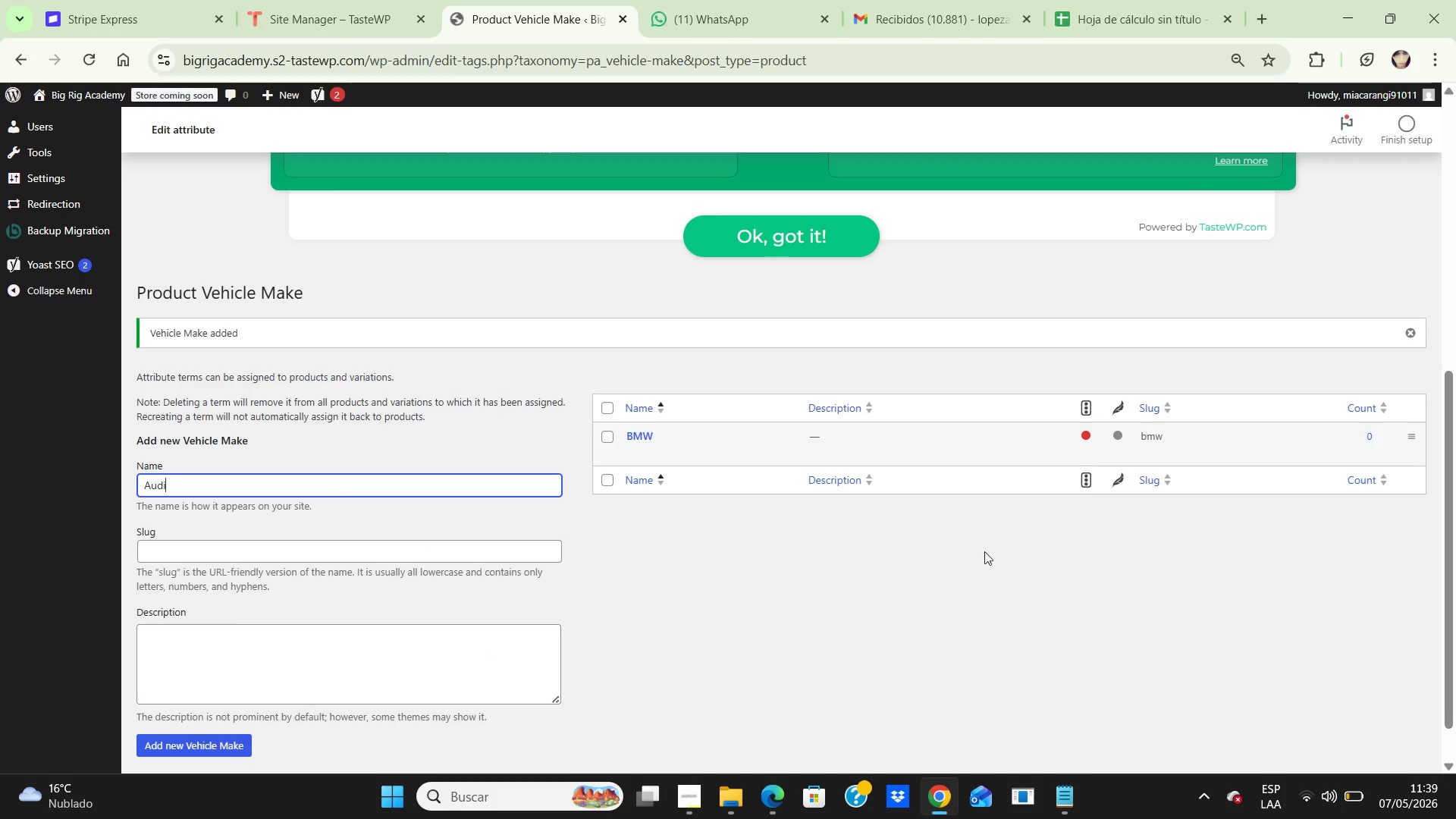 
left_click([1096, 27])
 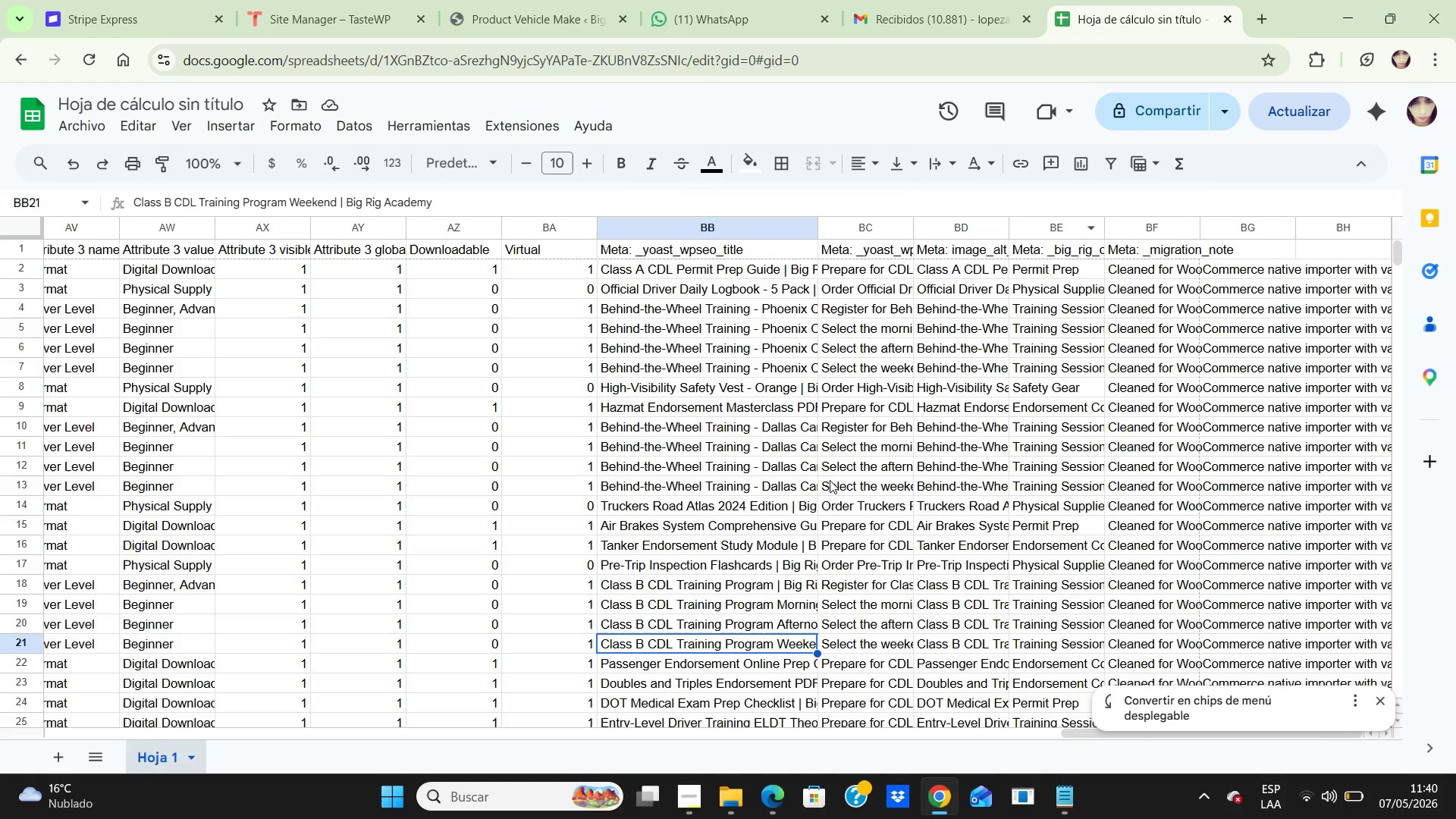 
wait(5.94)
 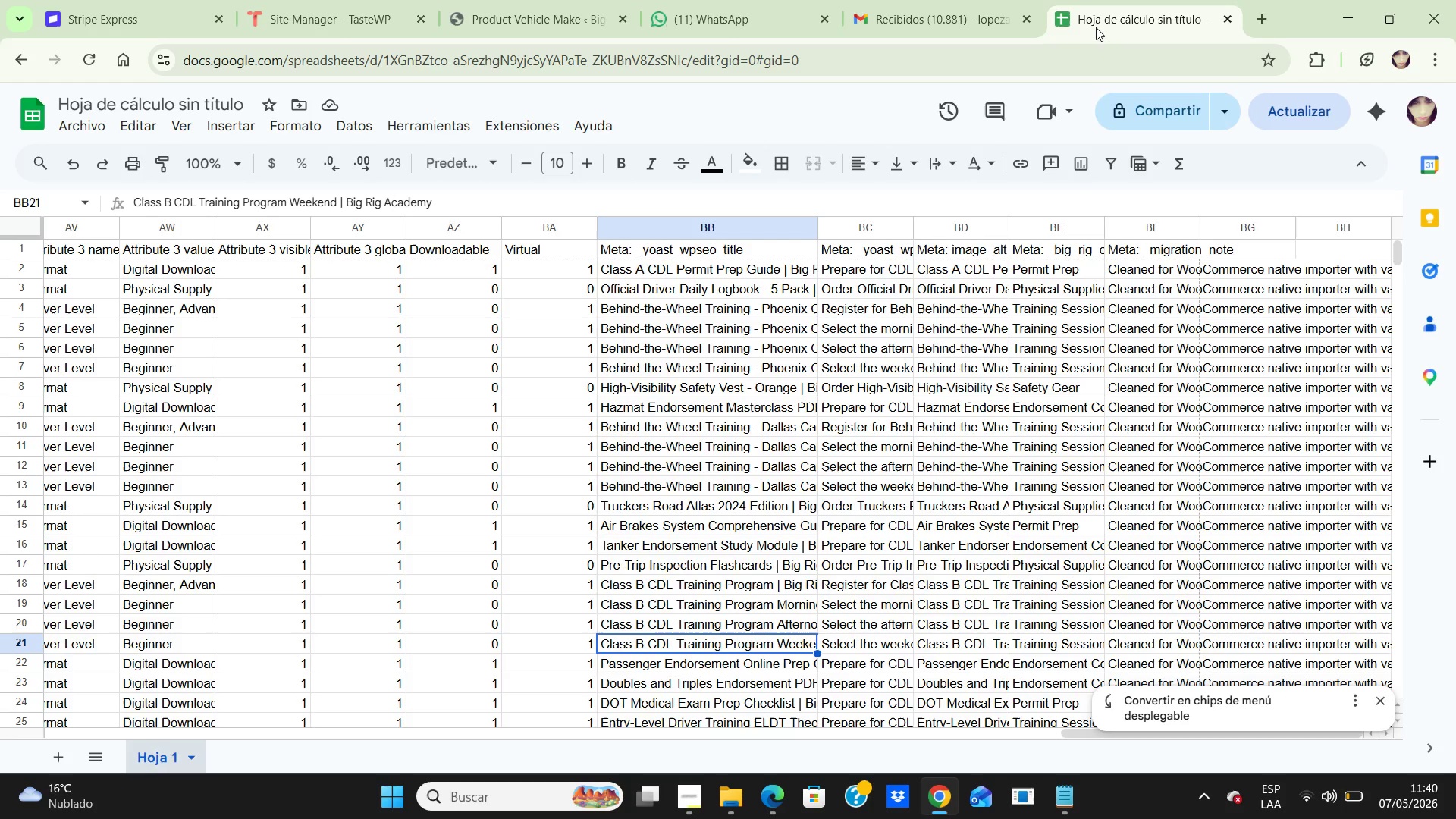 
left_click([739, 461])
 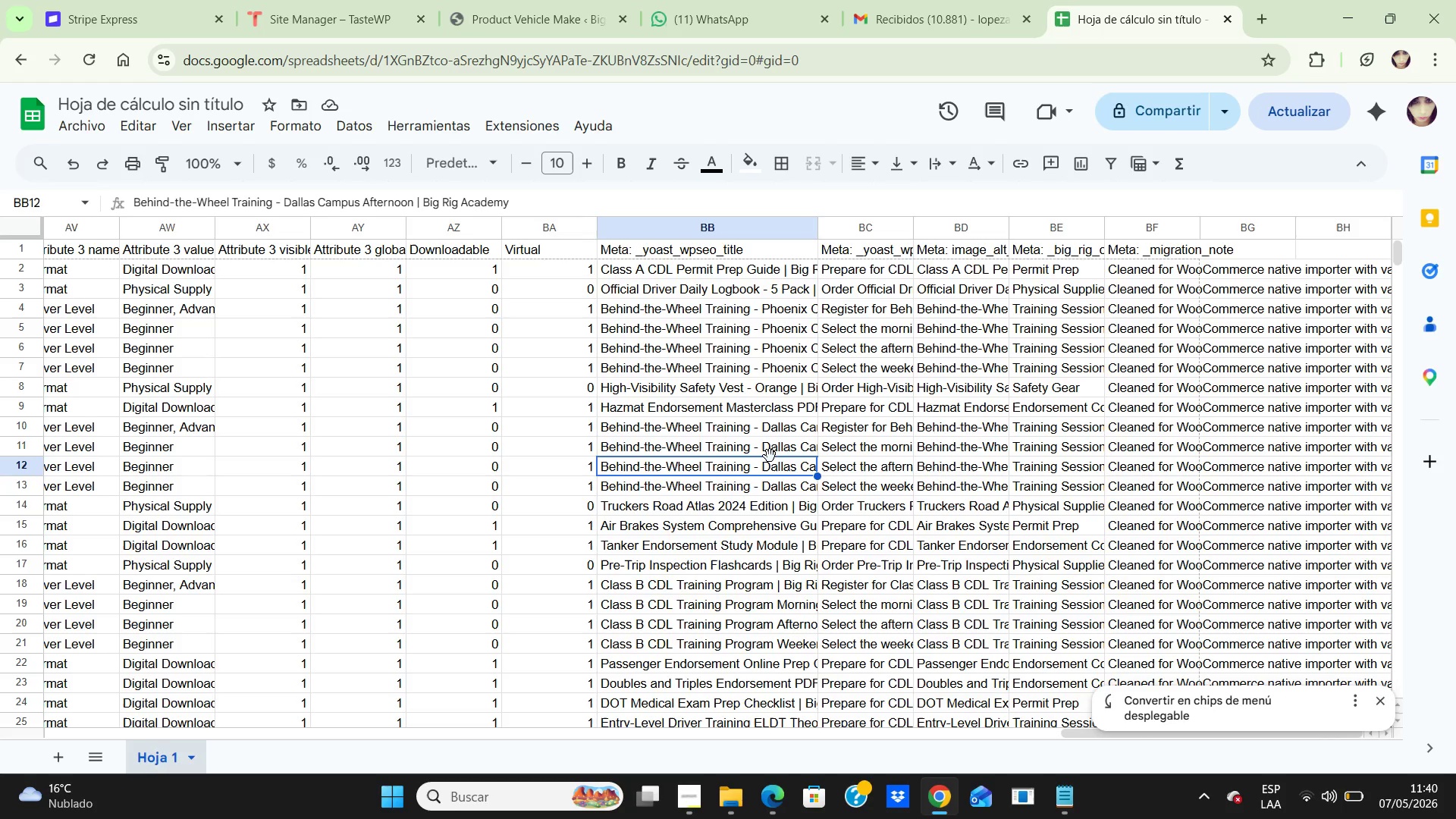 
hold_key(key=ArrowLeft, duration=1.0)
 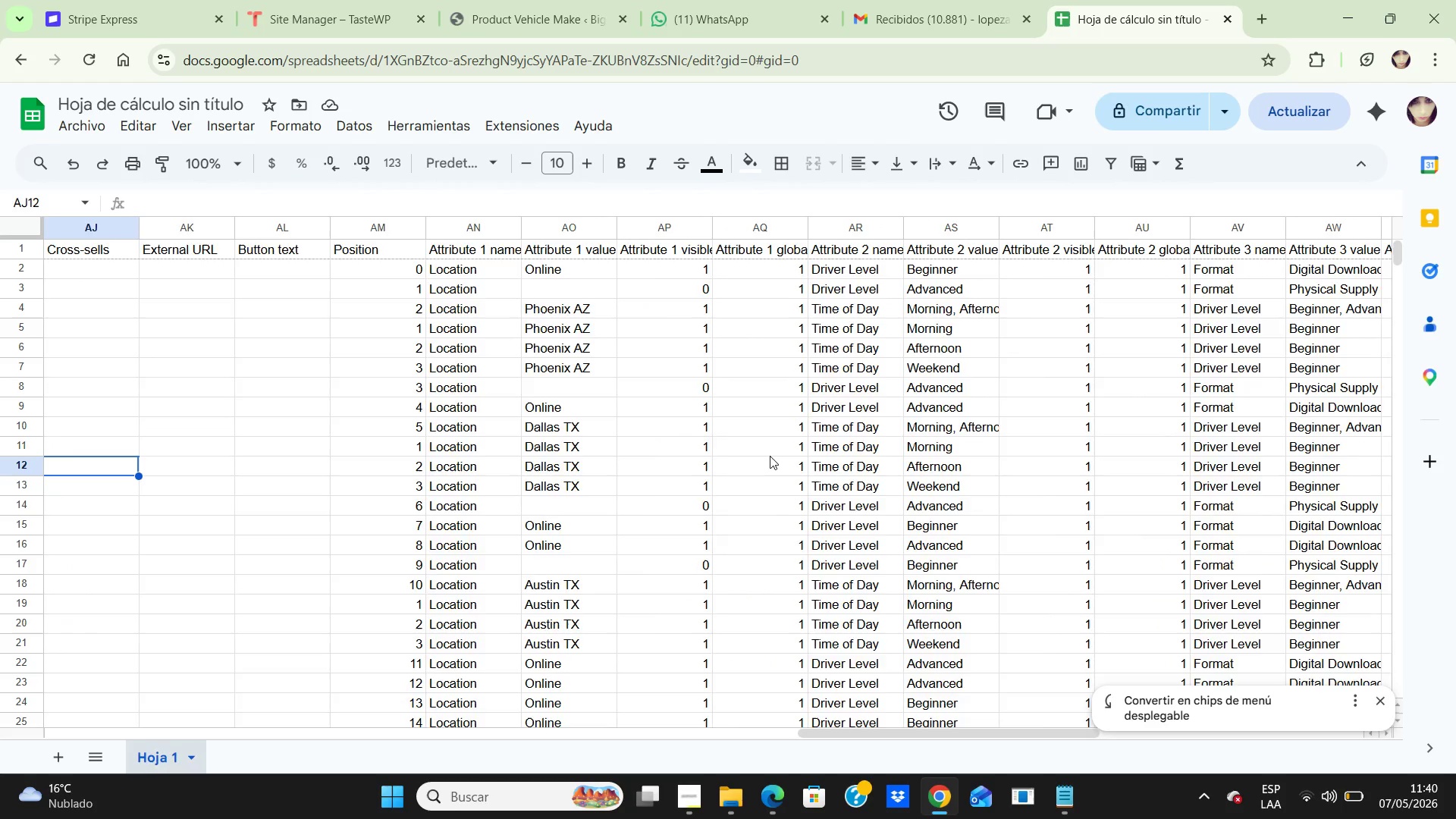 
hold_key(key=ArrowLeft, duration=1.03)
 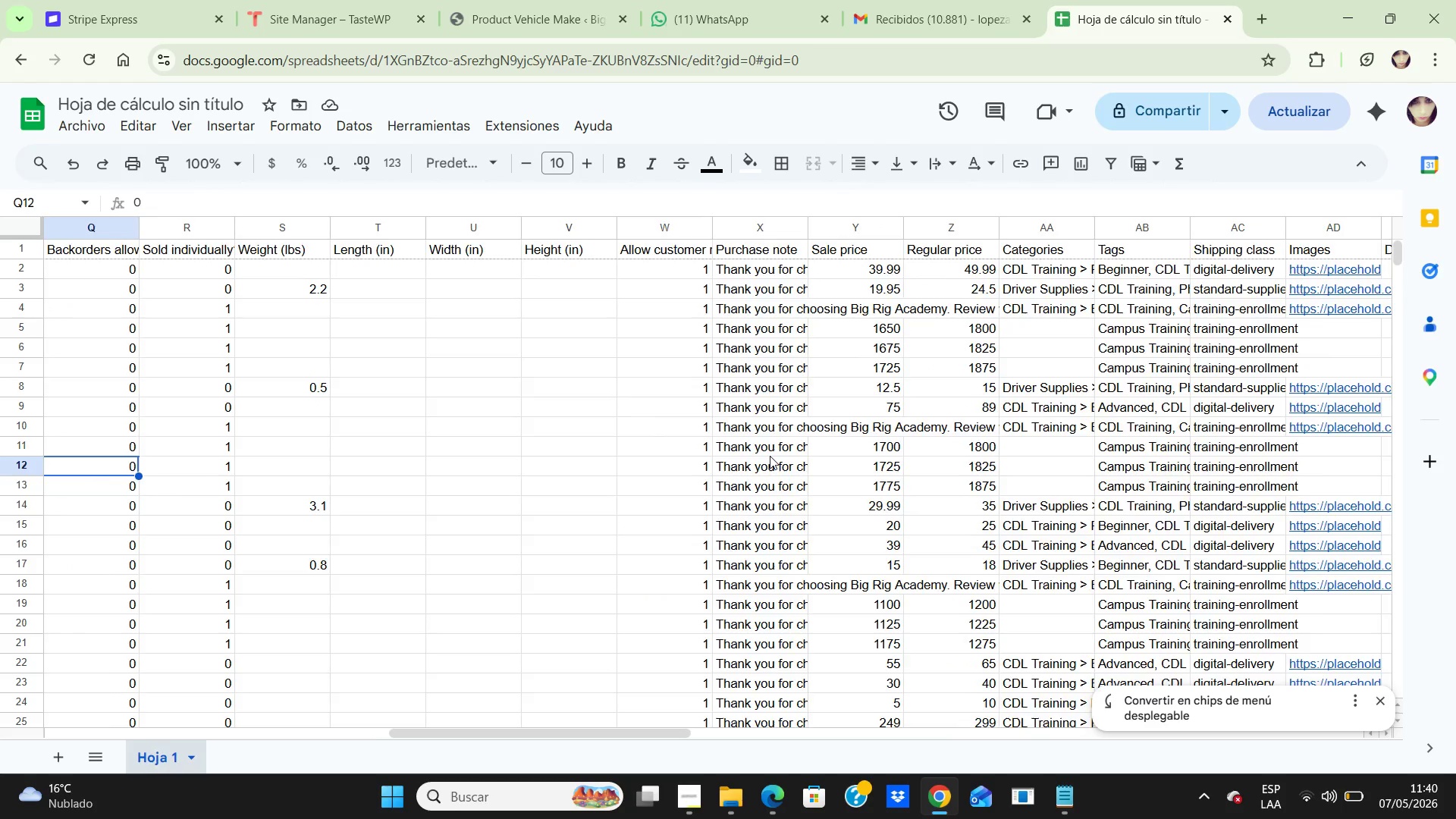 
hold_key(key=ArrowLeft, duration=1.0)
 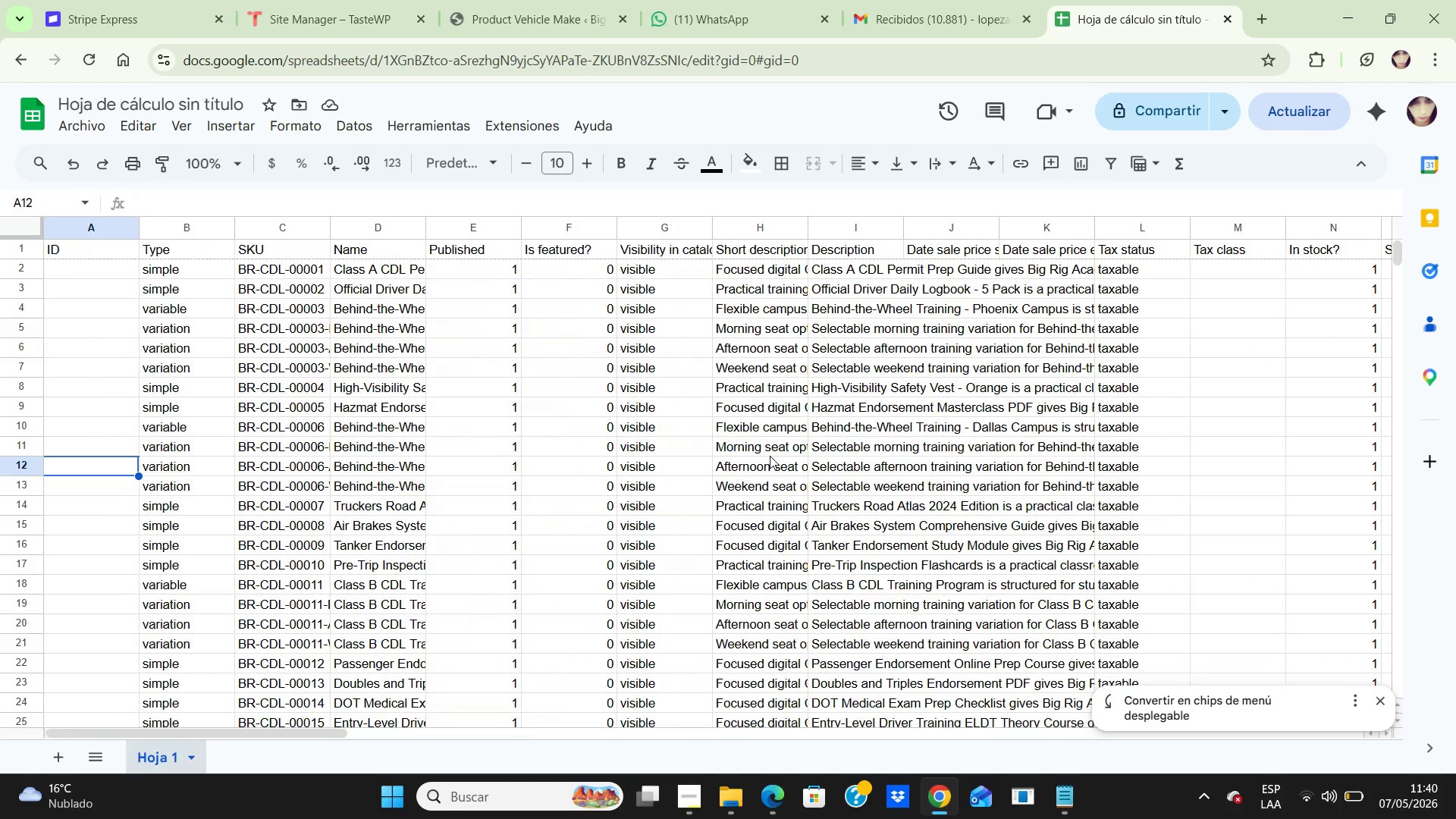 
hold_key(key=ArrowLeft, duration=1.22)
 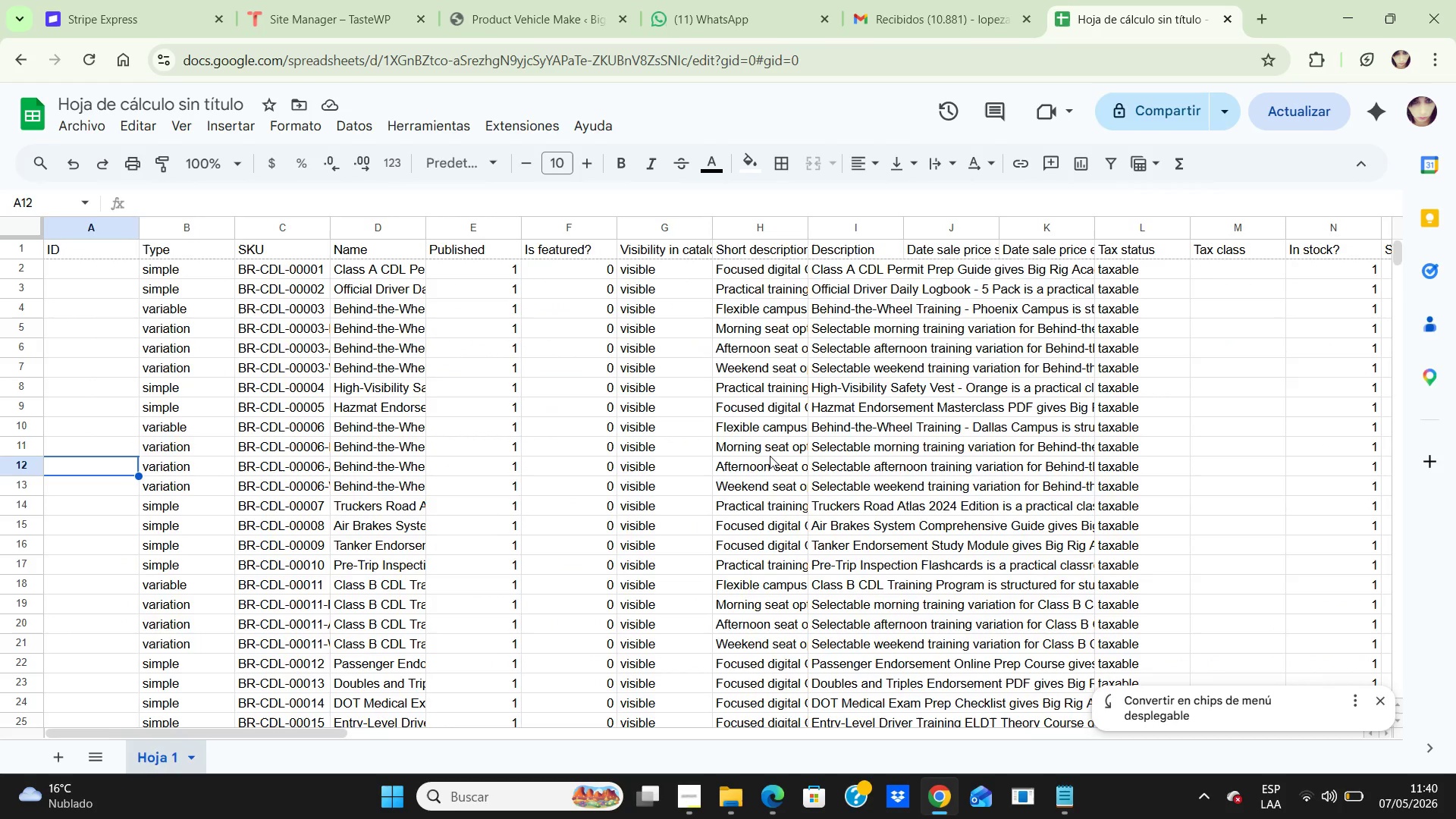 
wait(5.94)
 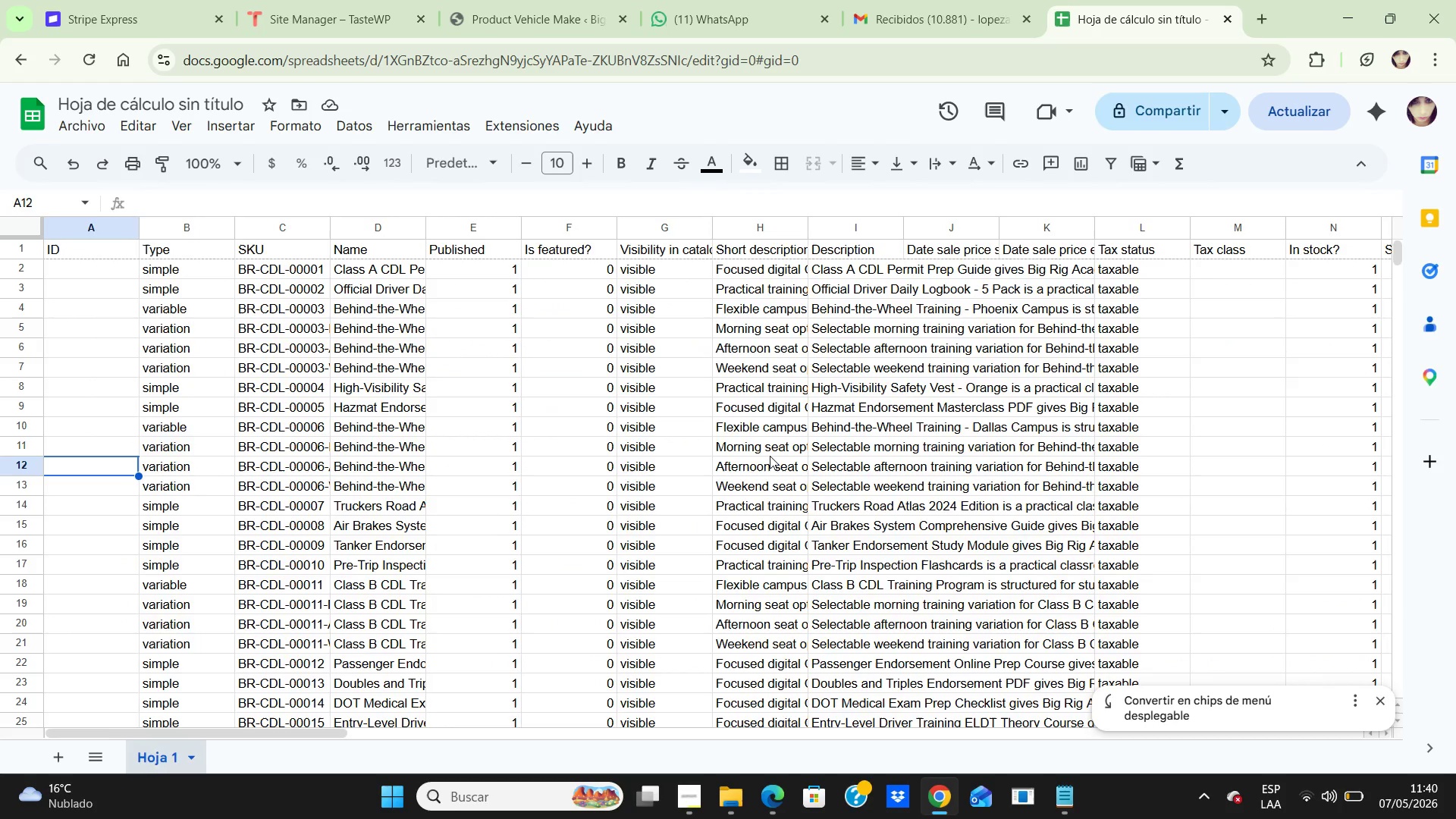 
hold_key(key=ArrowRight, duration=0.78)
 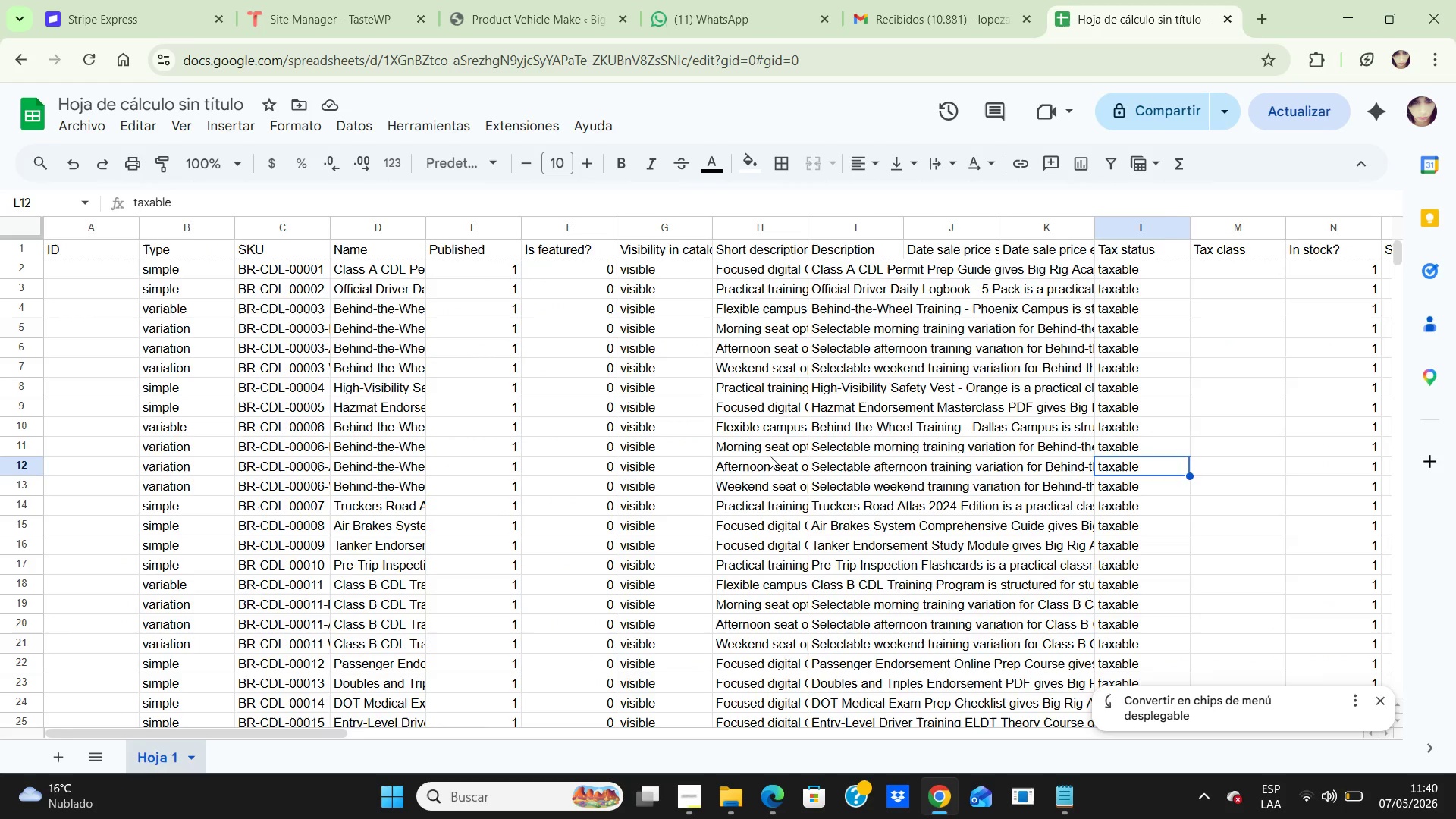 
key(ArrowRight)
 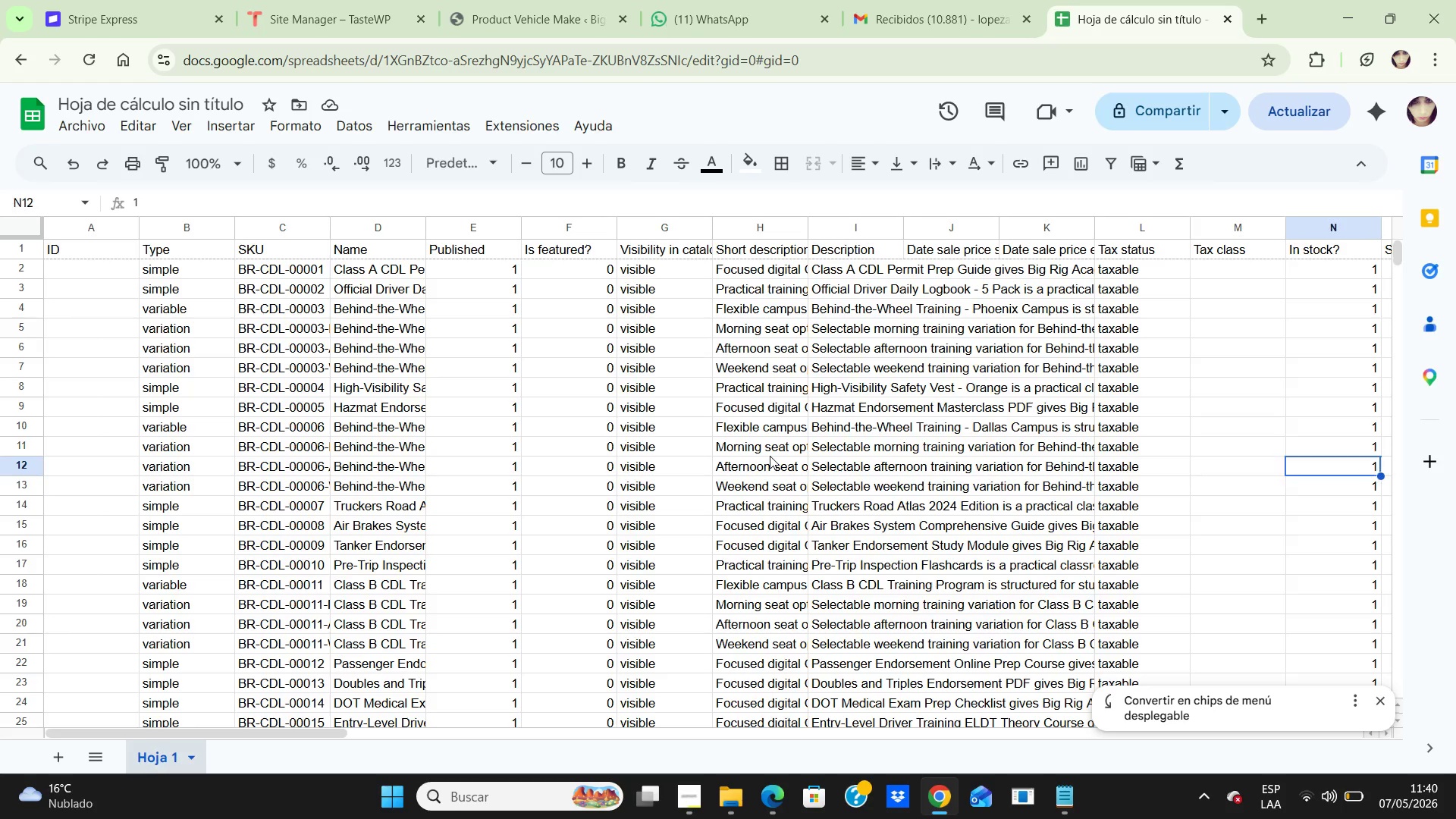 
hold_key(key=ArrowRight, duration=0.34)
 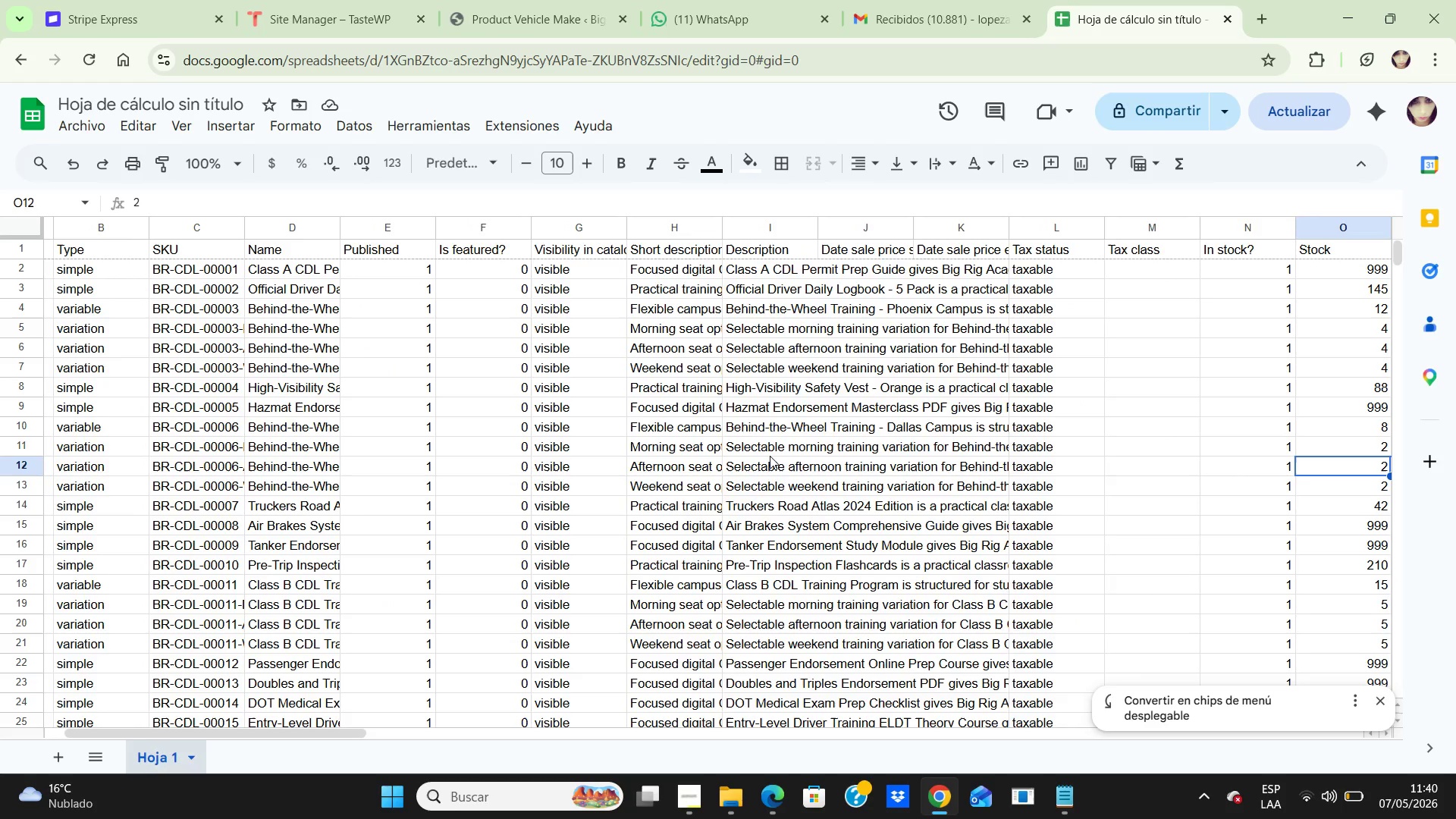 
key(ArrowRight)
 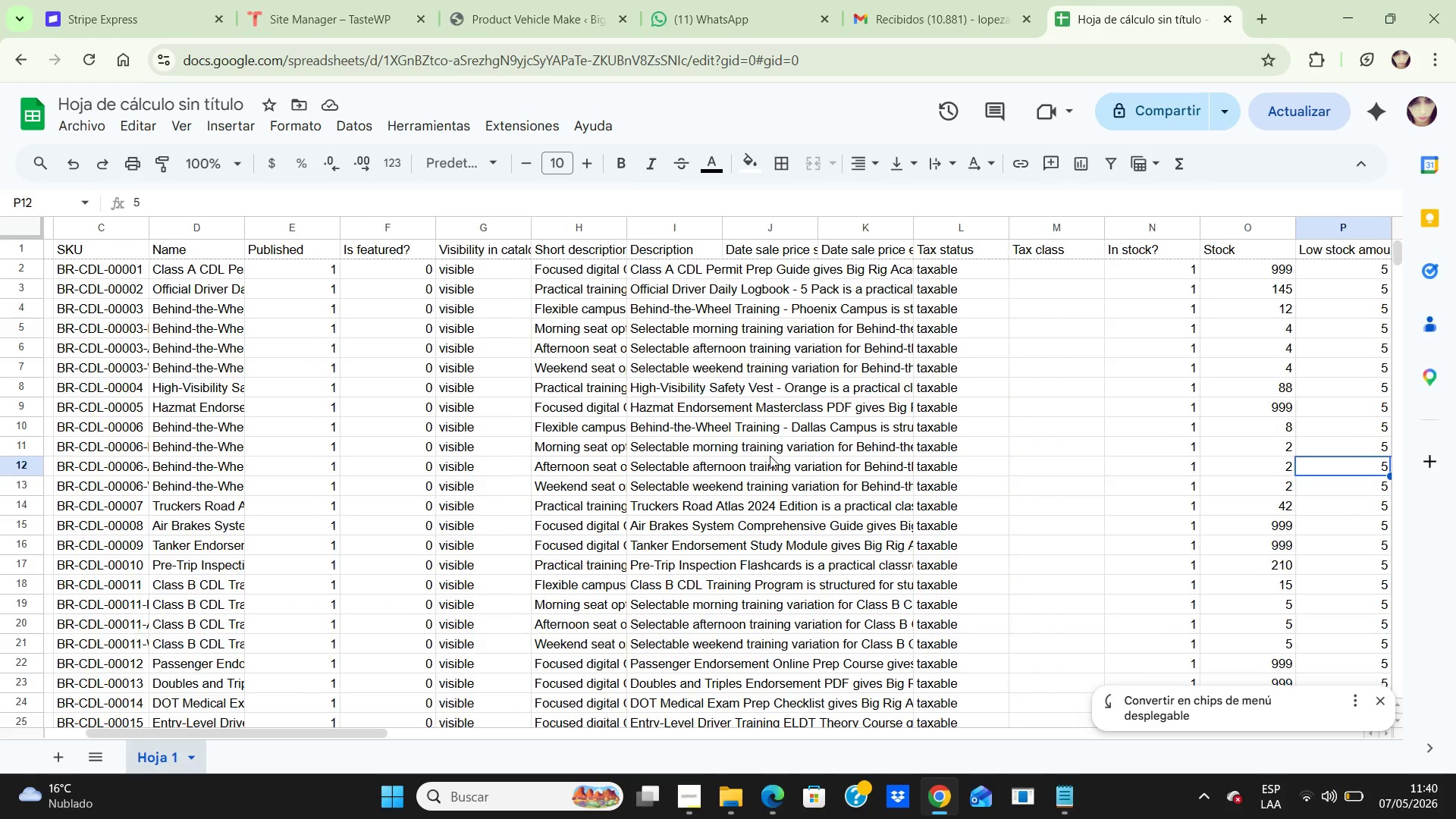 
key(ArrowRight)
 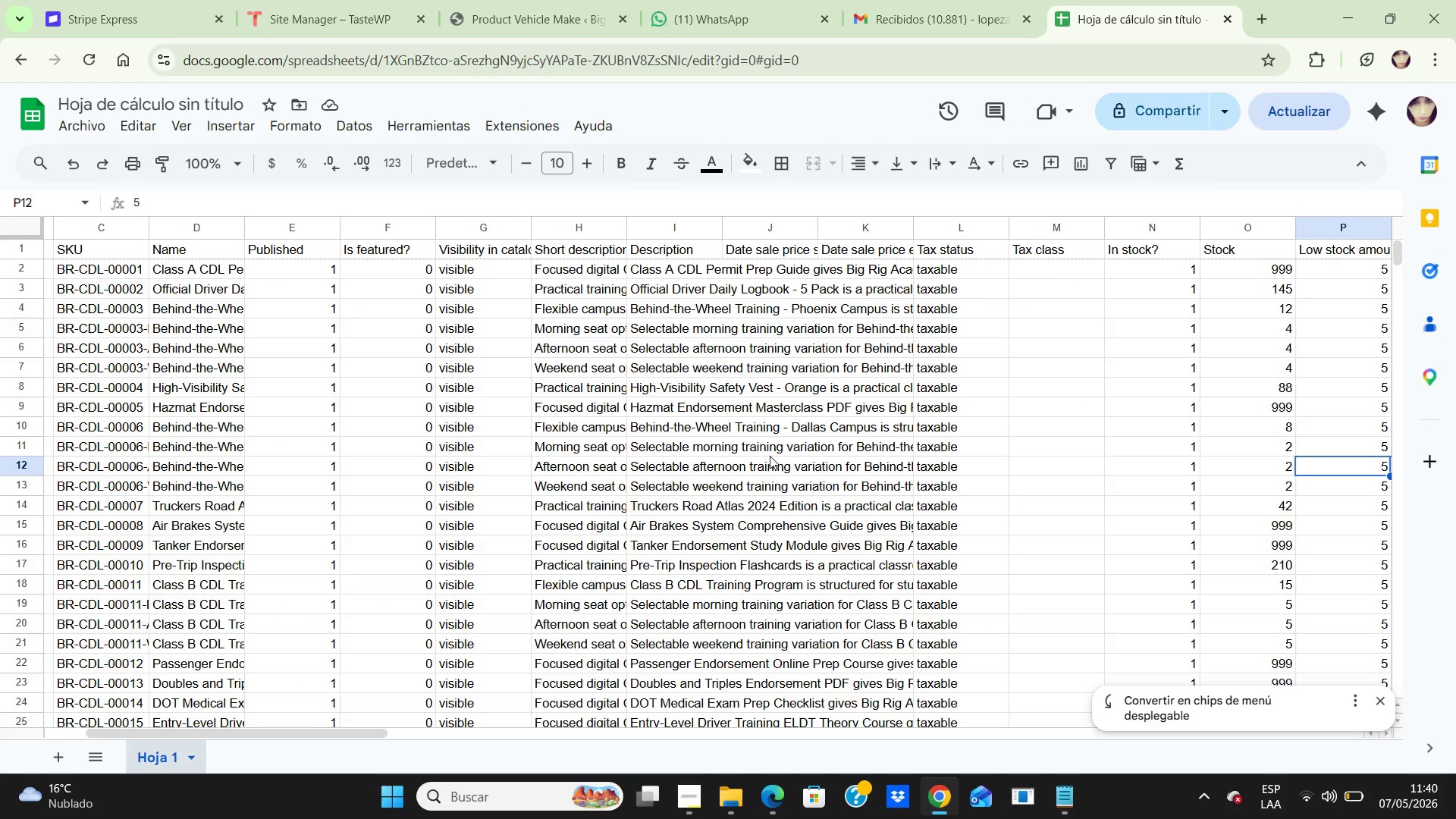 
key(ArrowRight)
 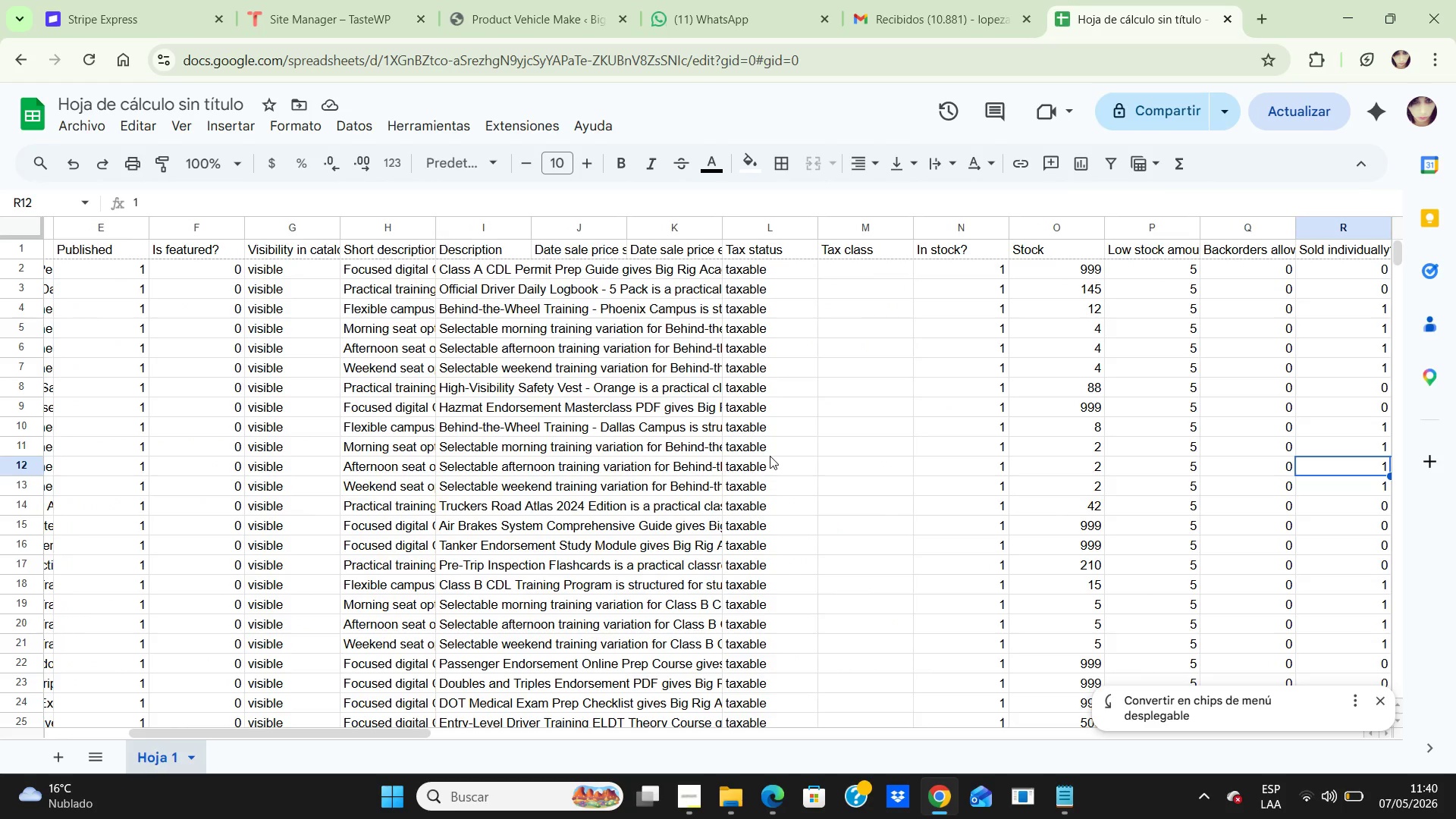 
key(ArrowRight)
 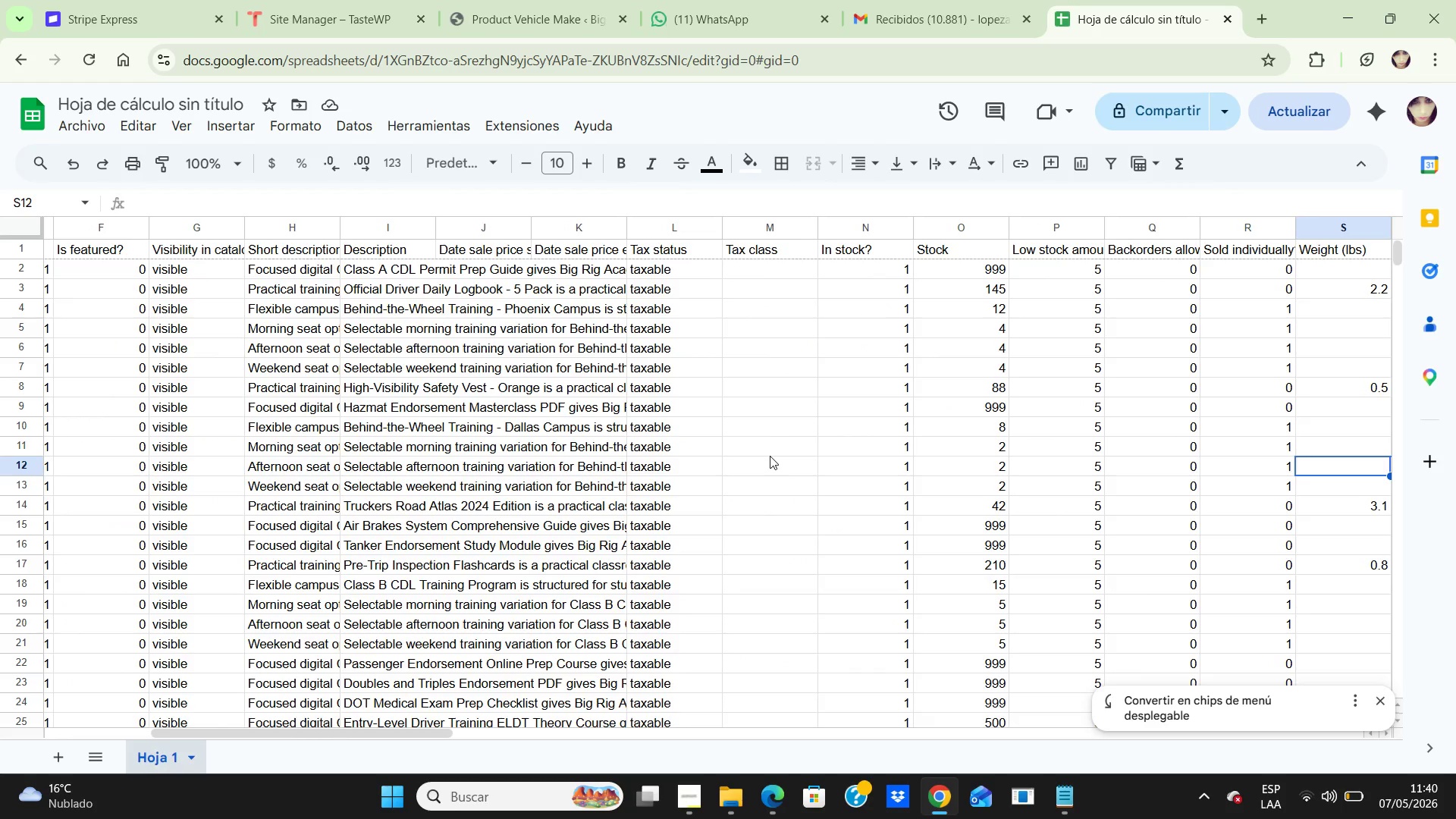 
key(ArrowRight)
 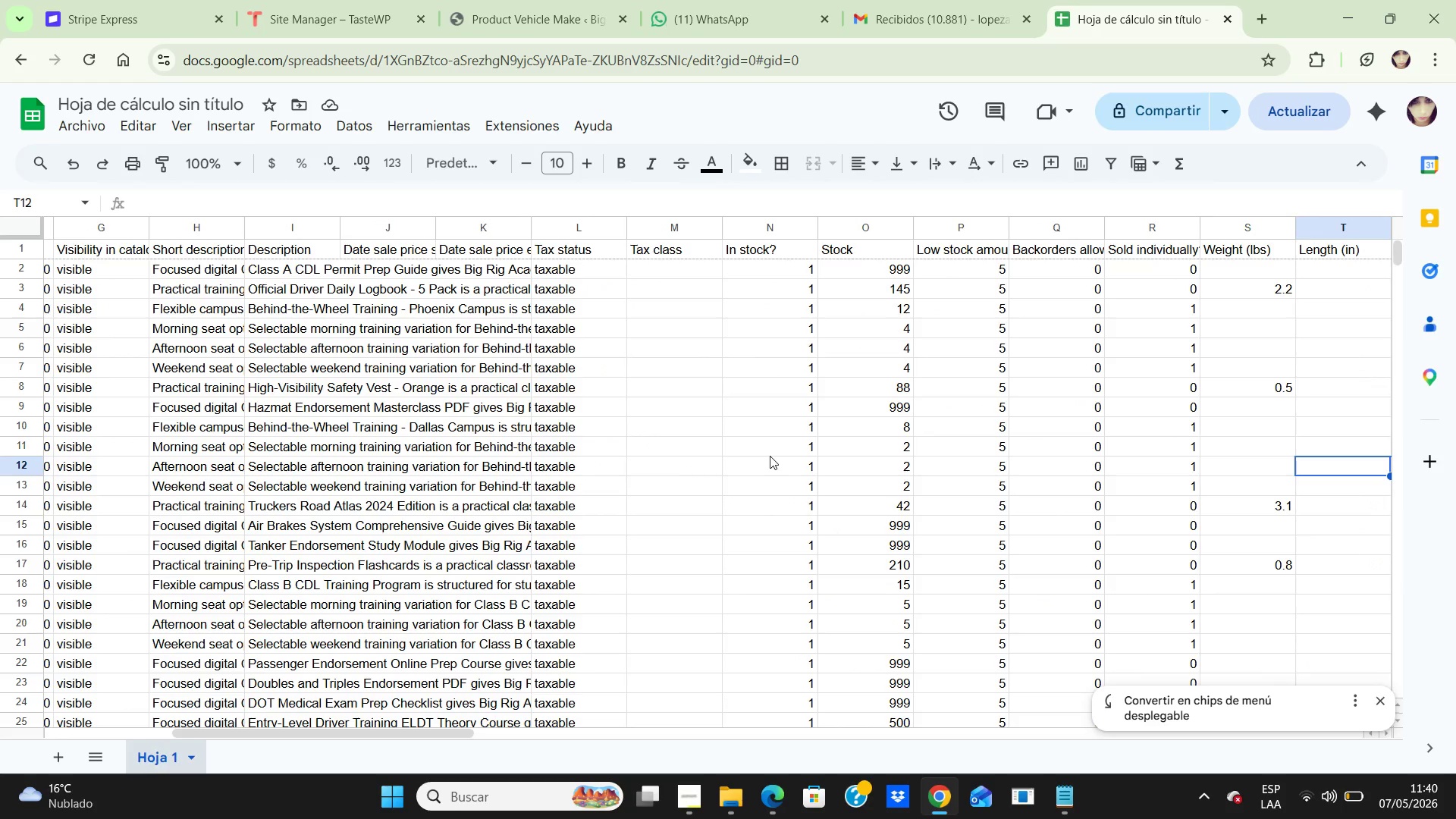 
key(ArrowRight)
 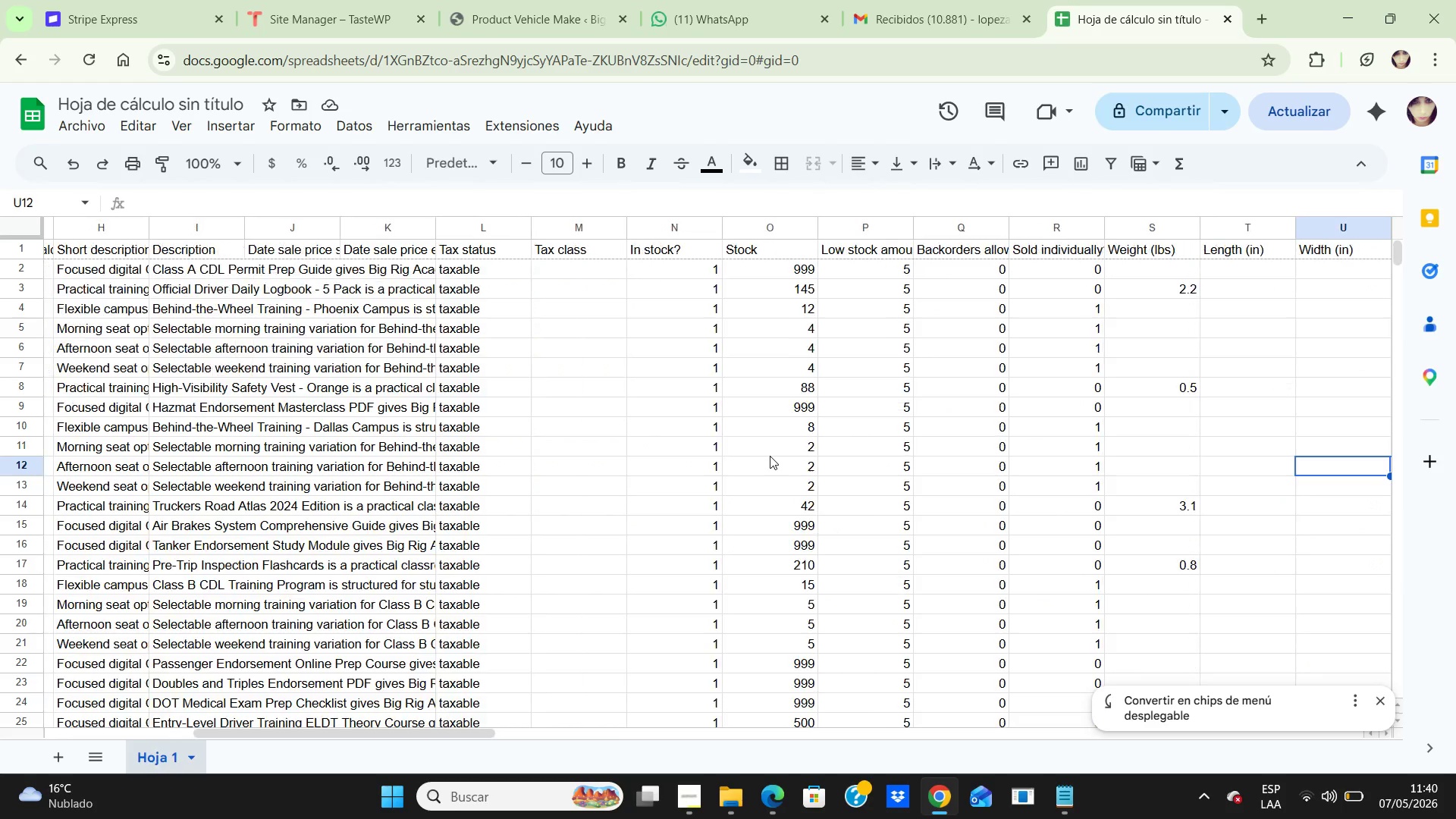 
key(ArrowRight)
 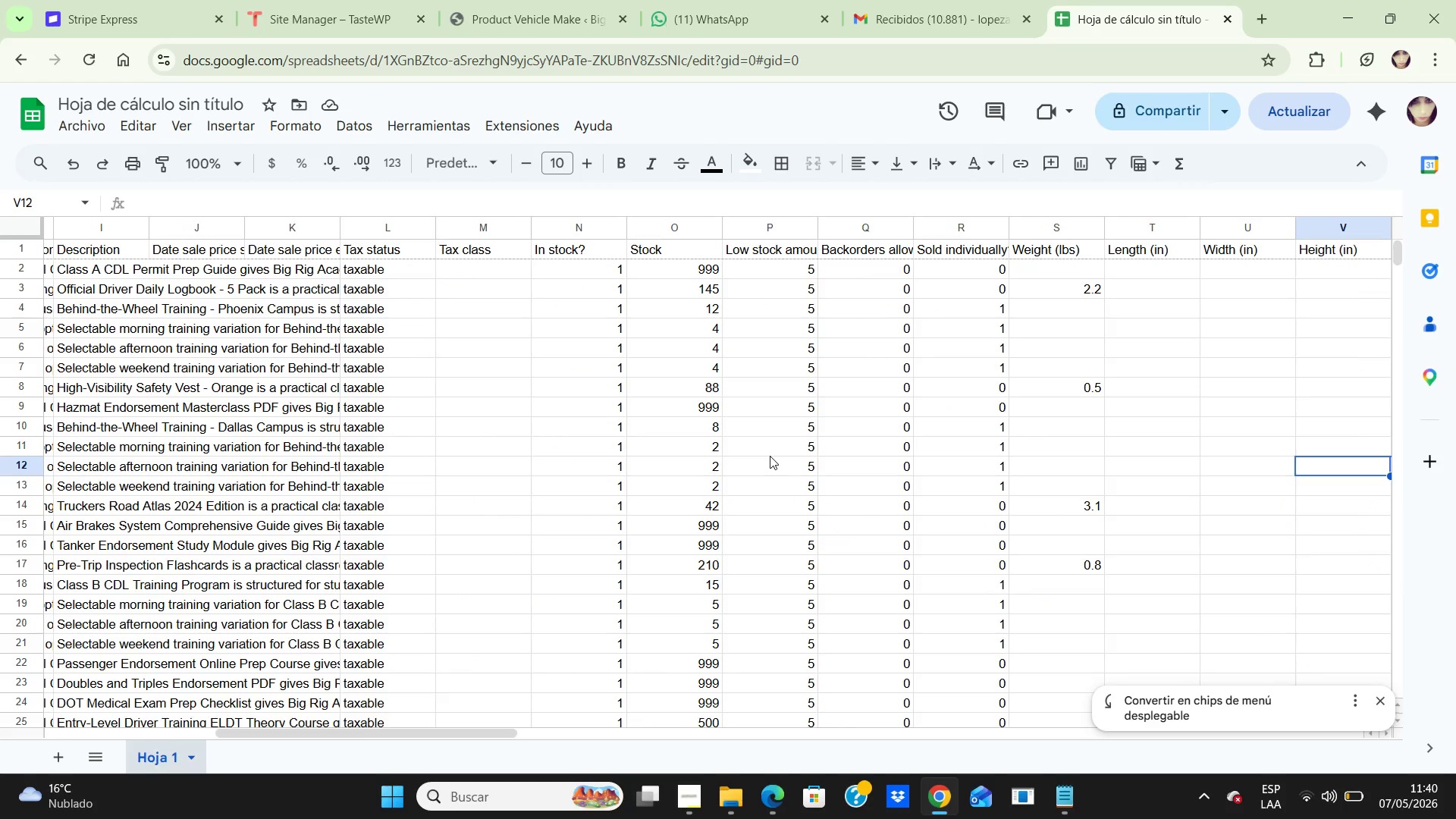 
key(ArrowRight)
 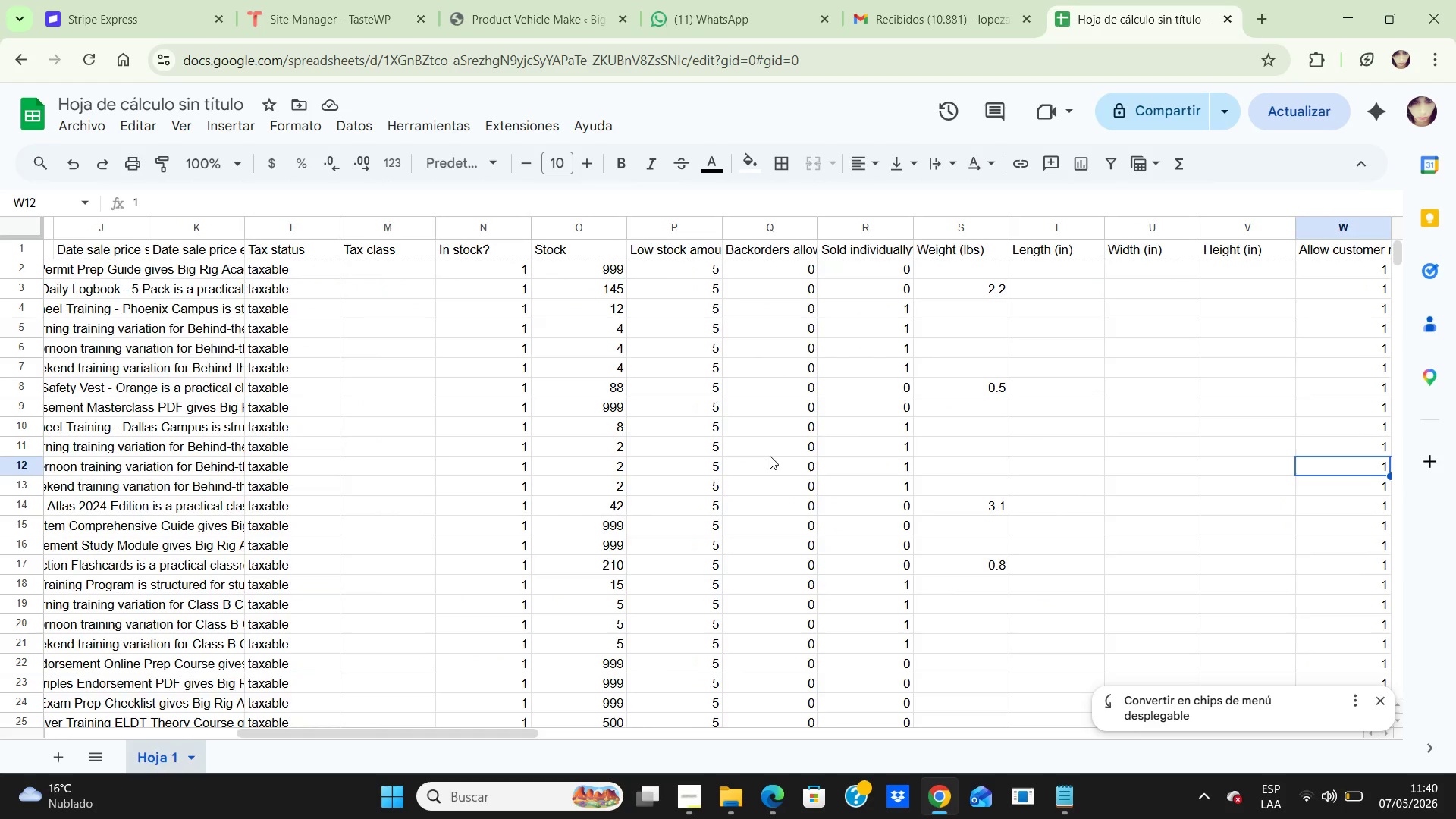 
key(ArrowRight)
 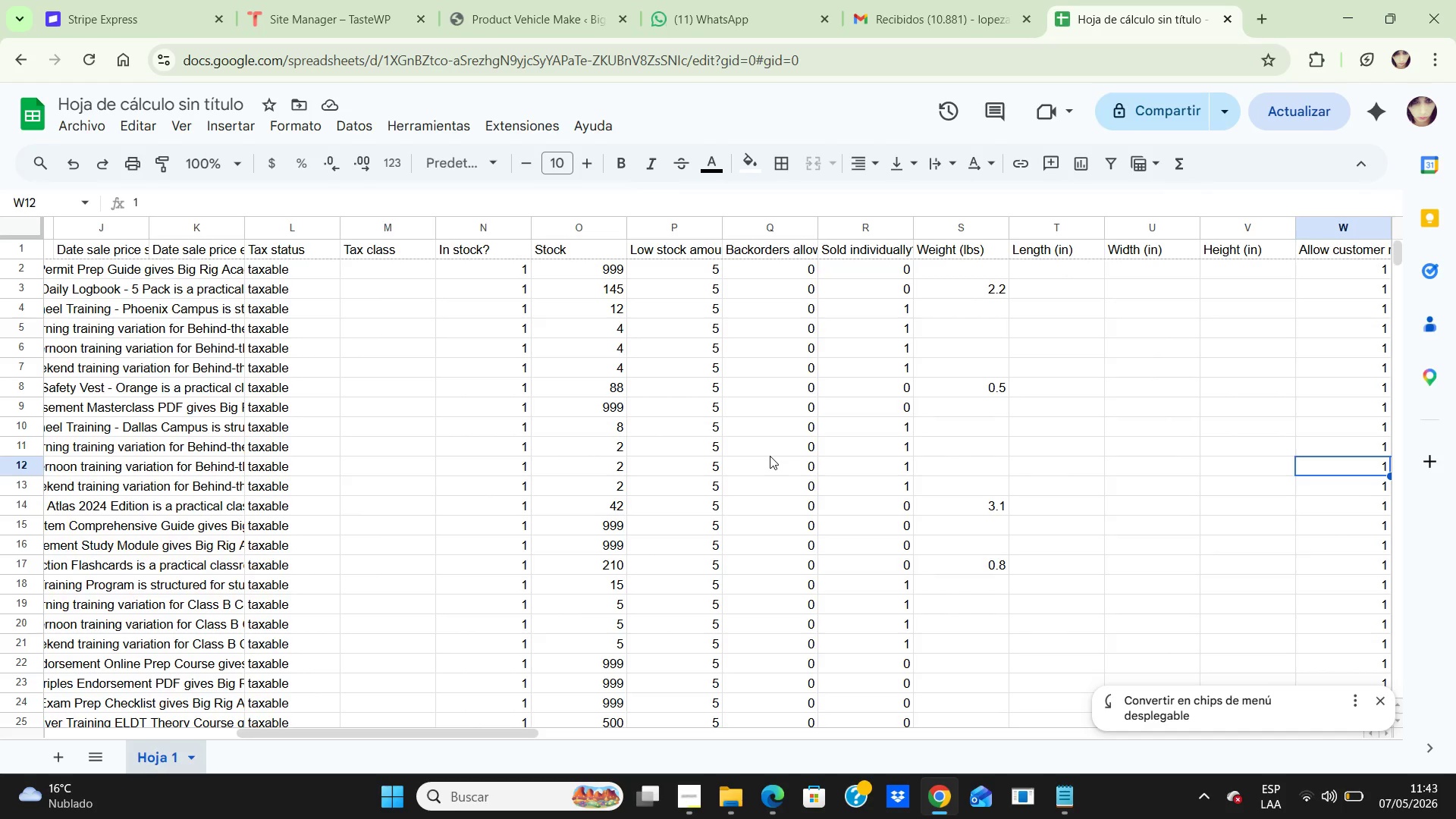 
wait(202.28)
 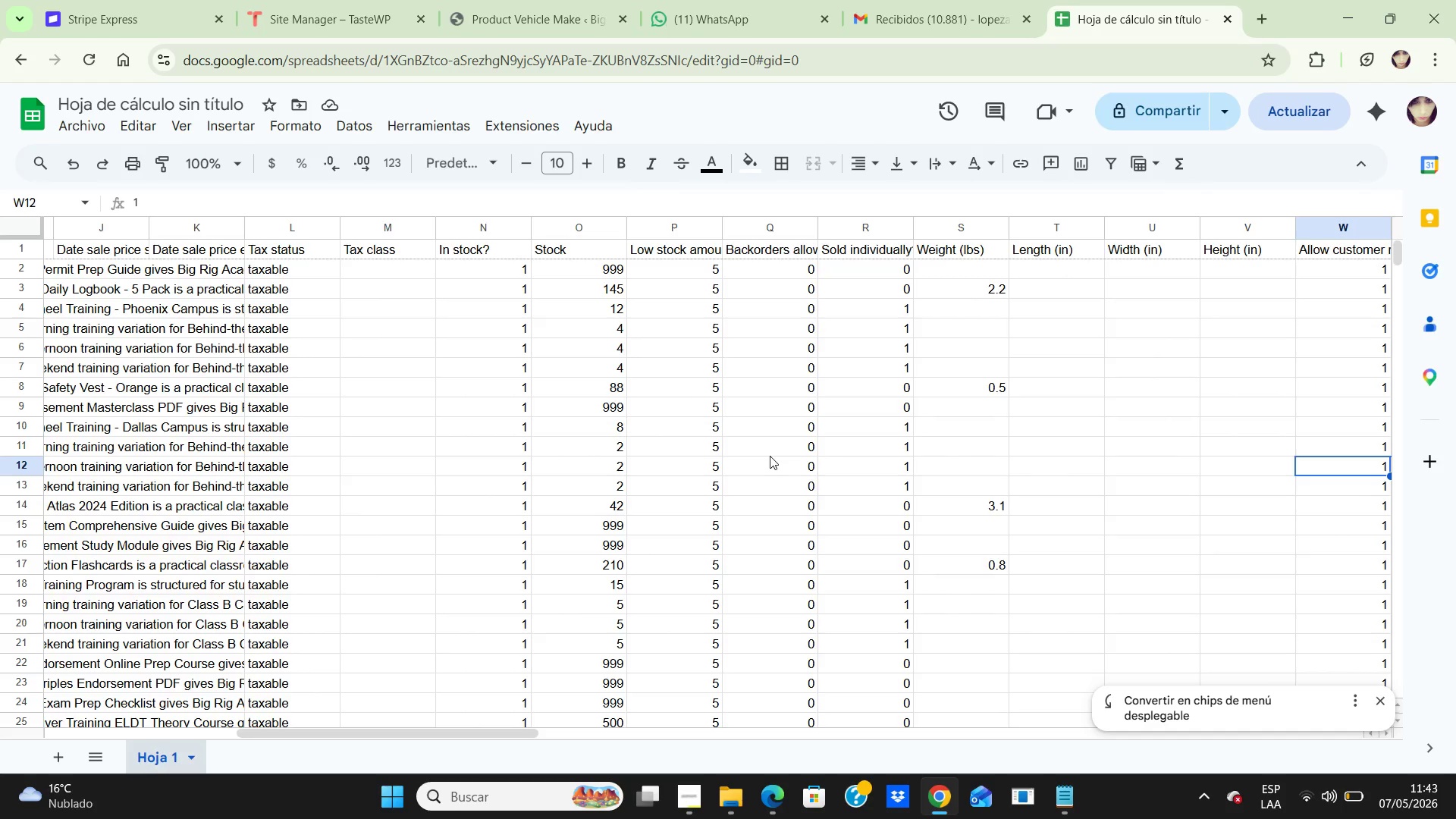 
left_click([500, 30])
 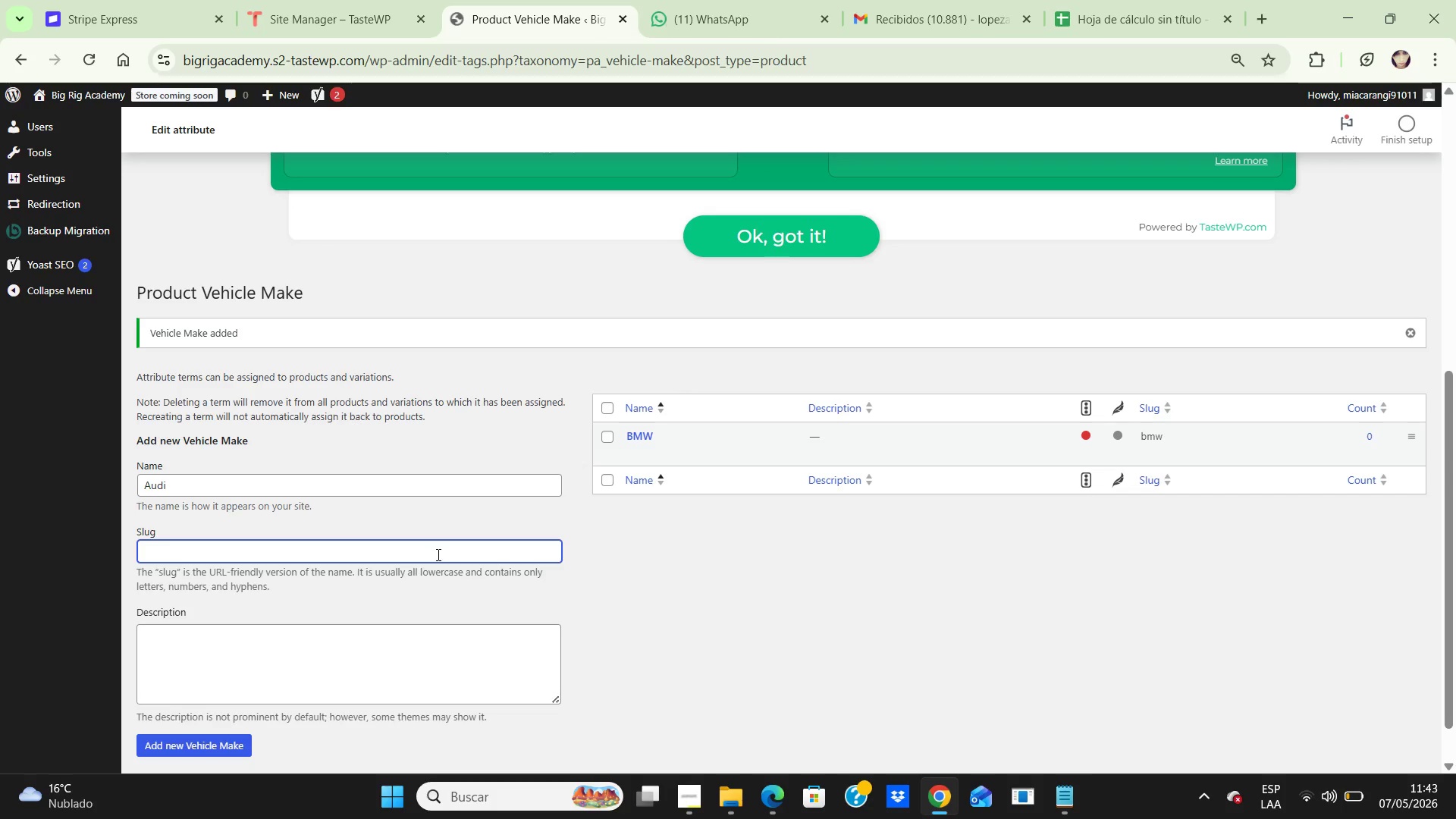 
type(audi)
 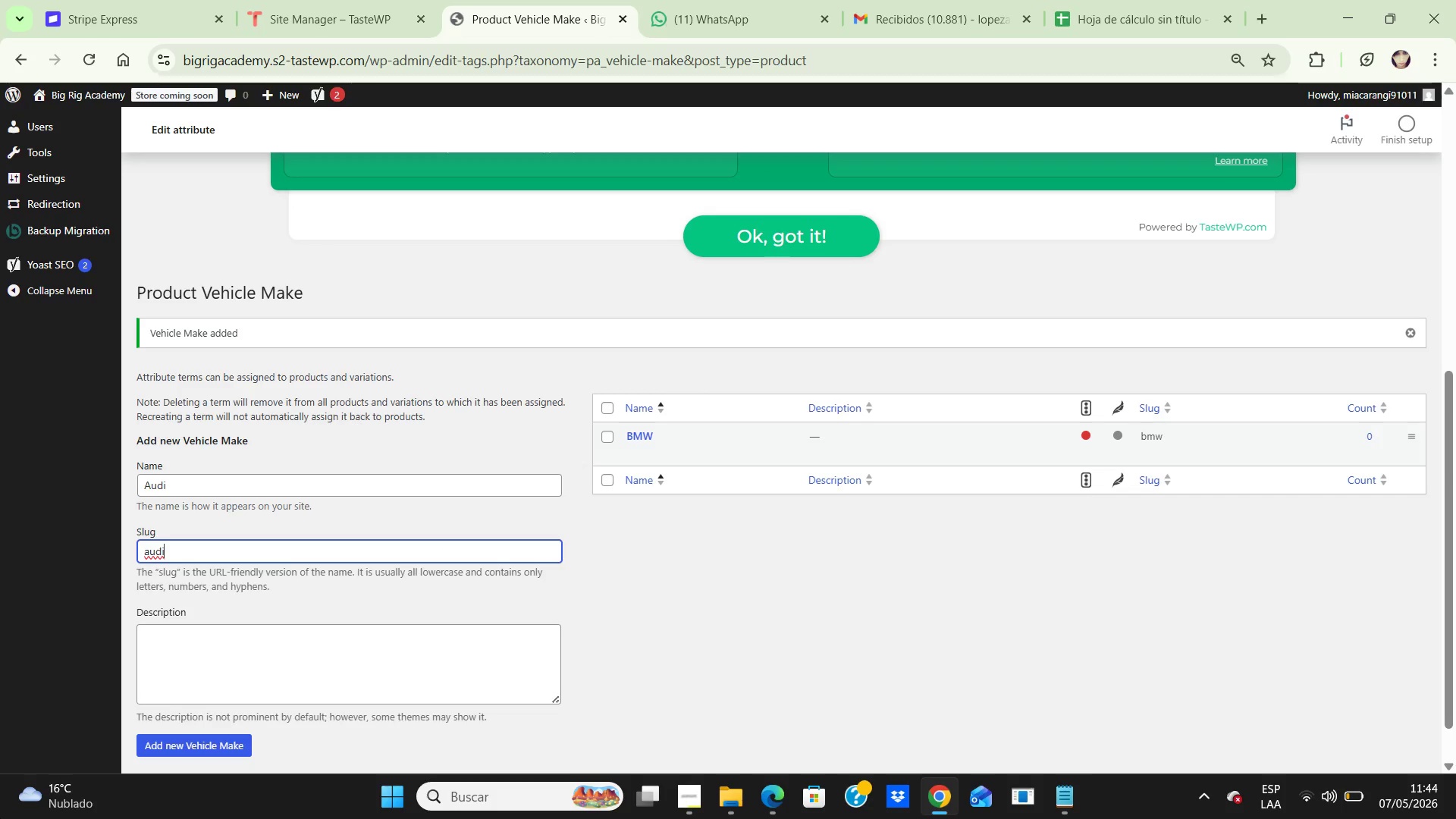 
left_click([191, 748])
 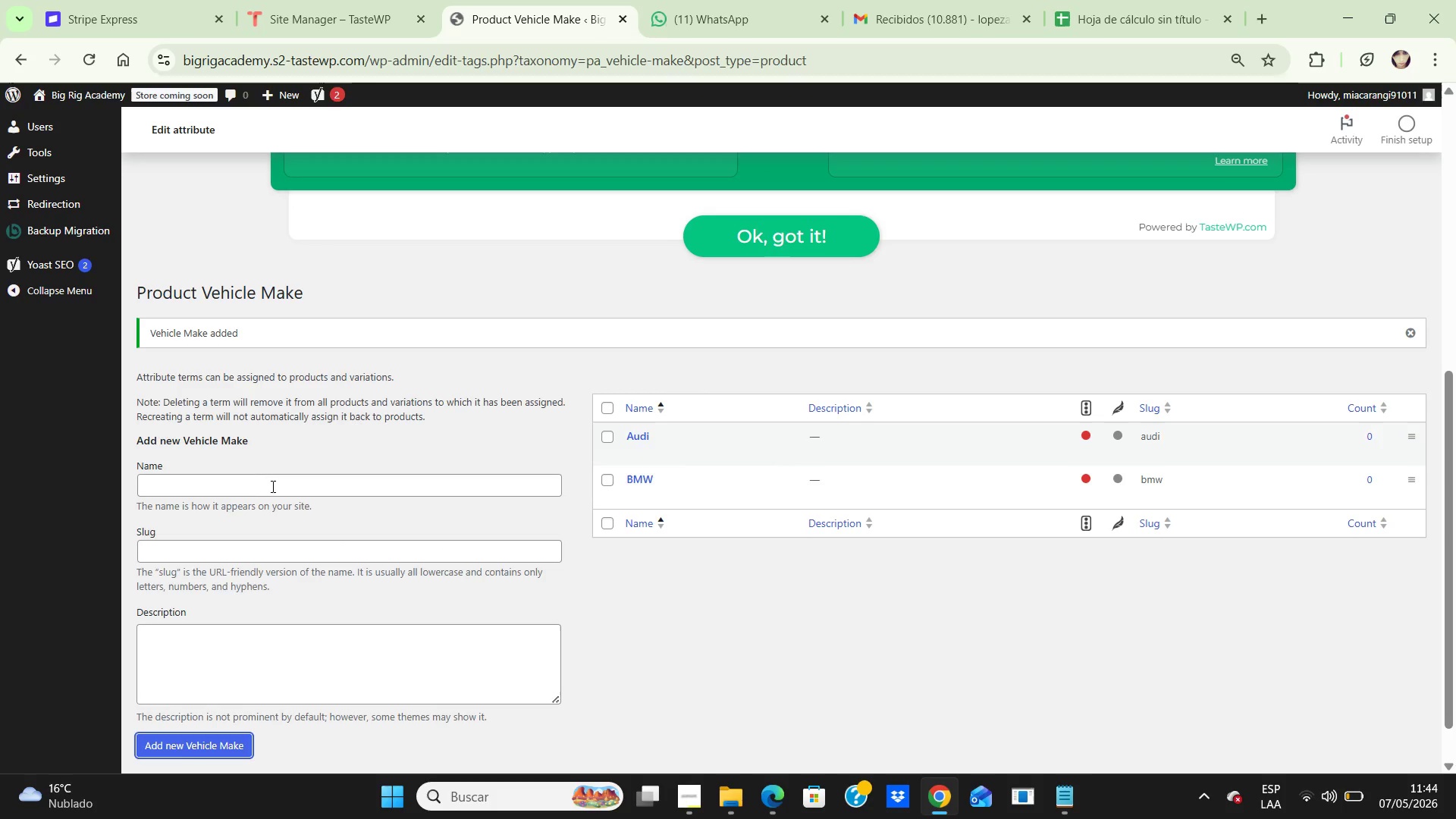 
left_click([254, 498])
 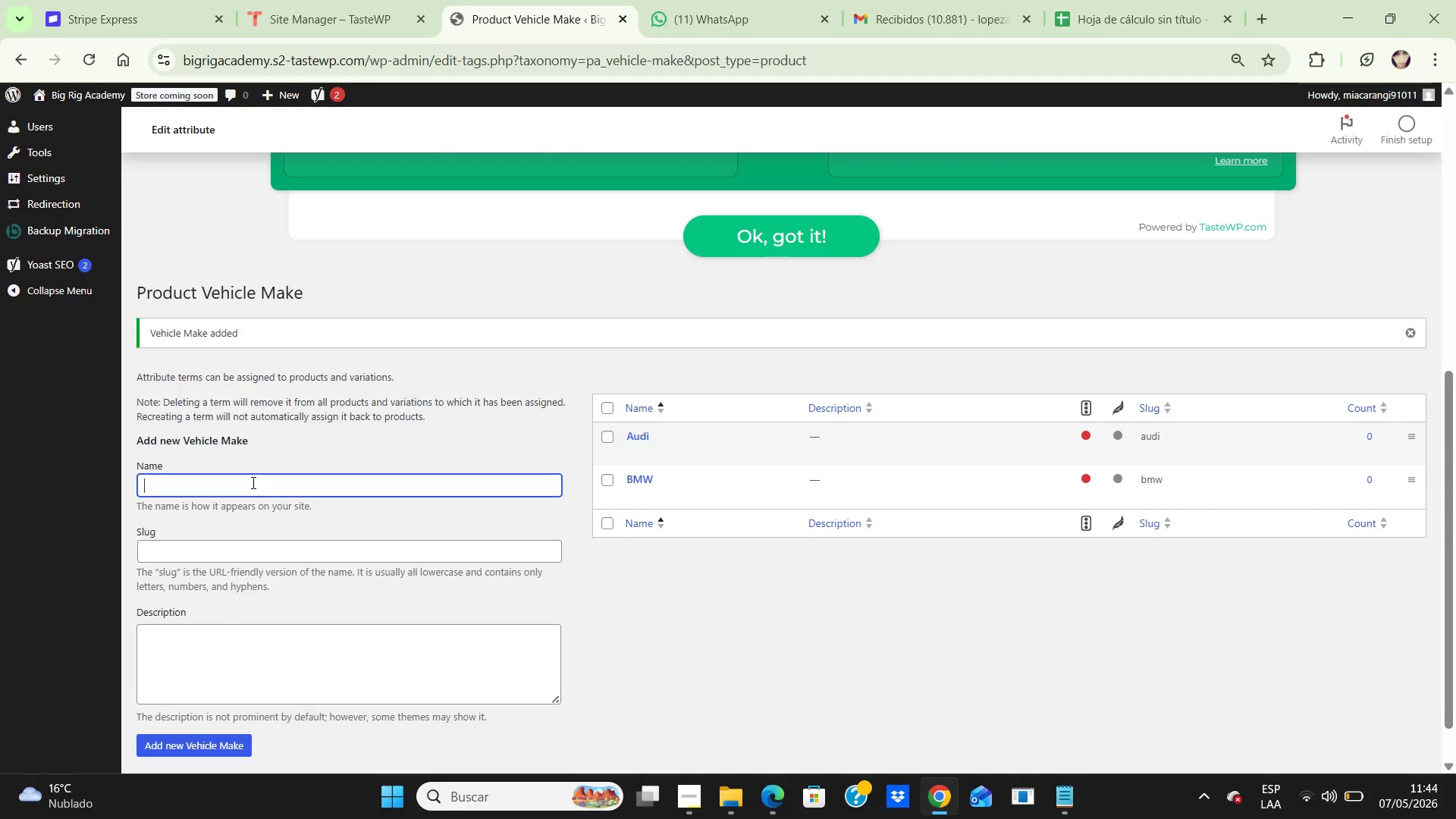 
type(Mercedez-Ben)
 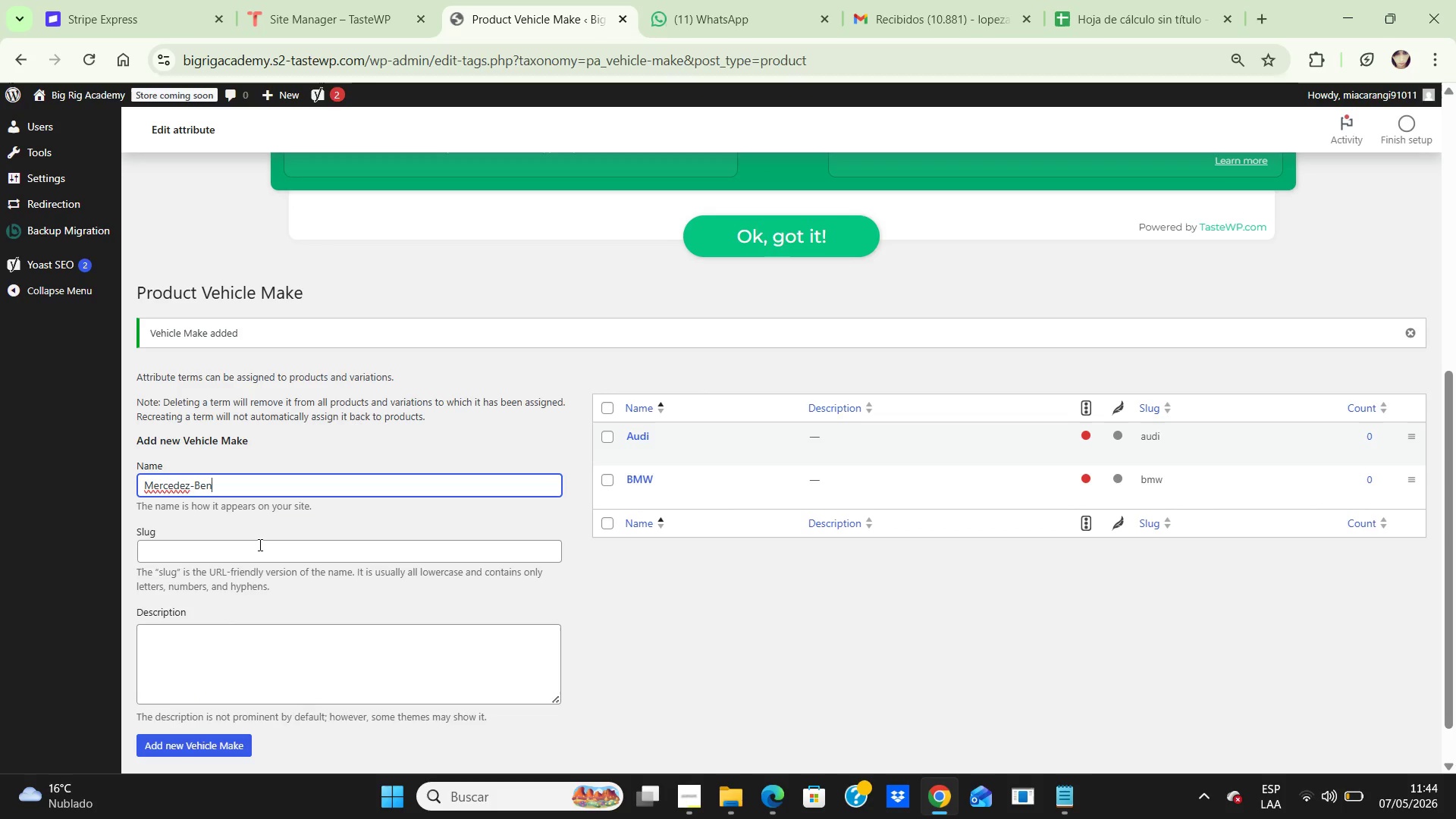 
left_click([259, 544])
 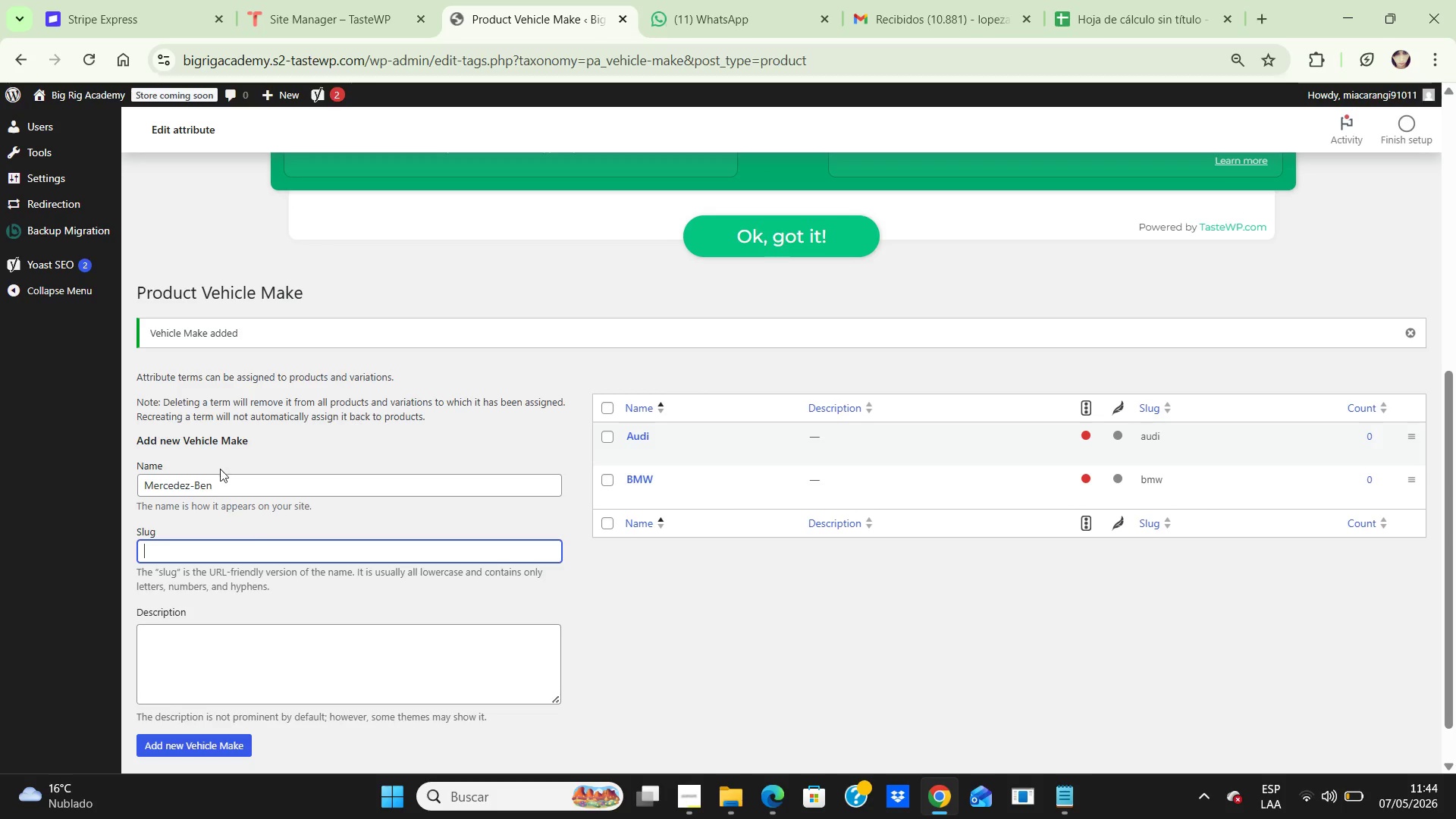 
left_click([221, 483])
 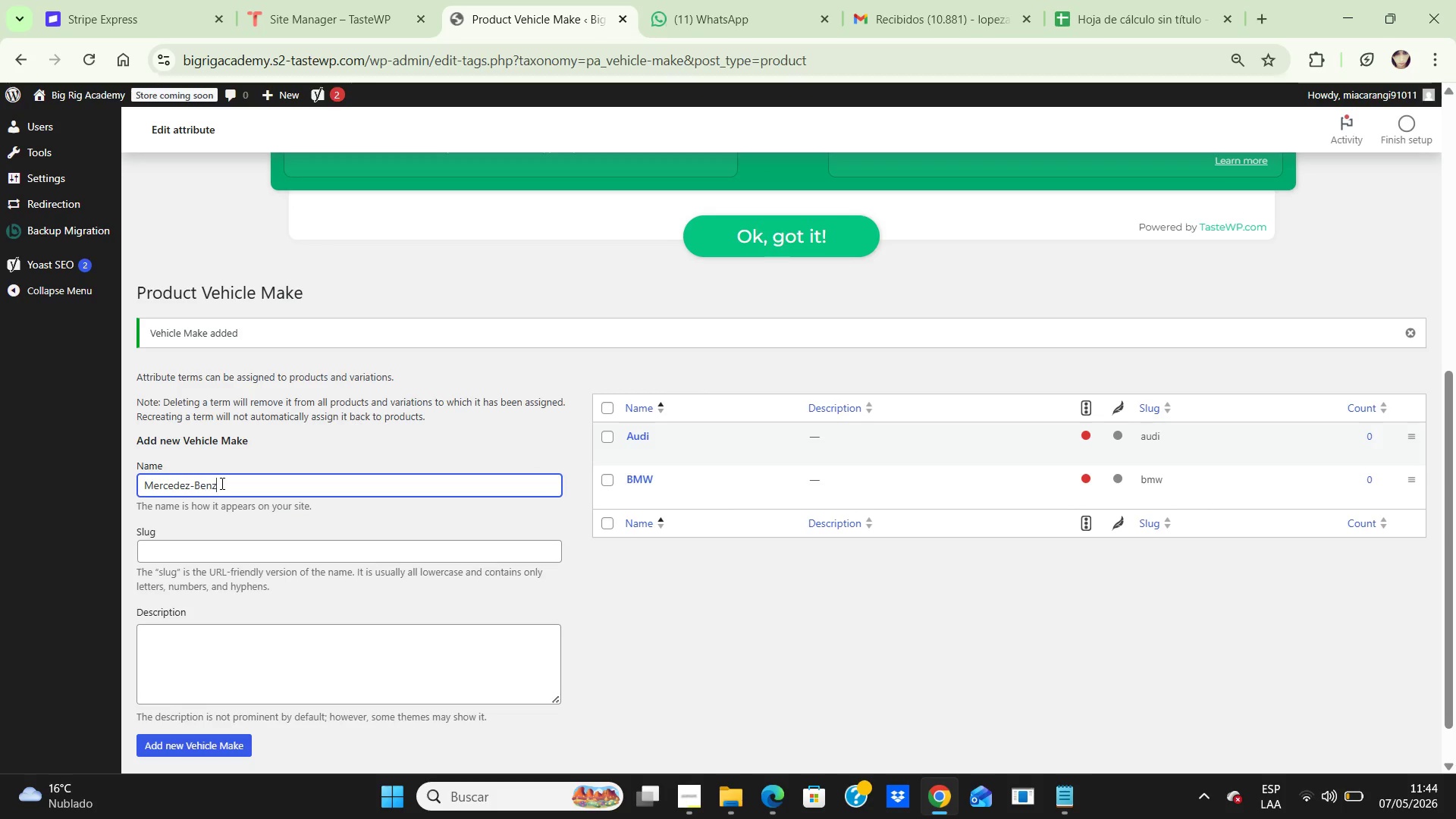 
key(Z)
 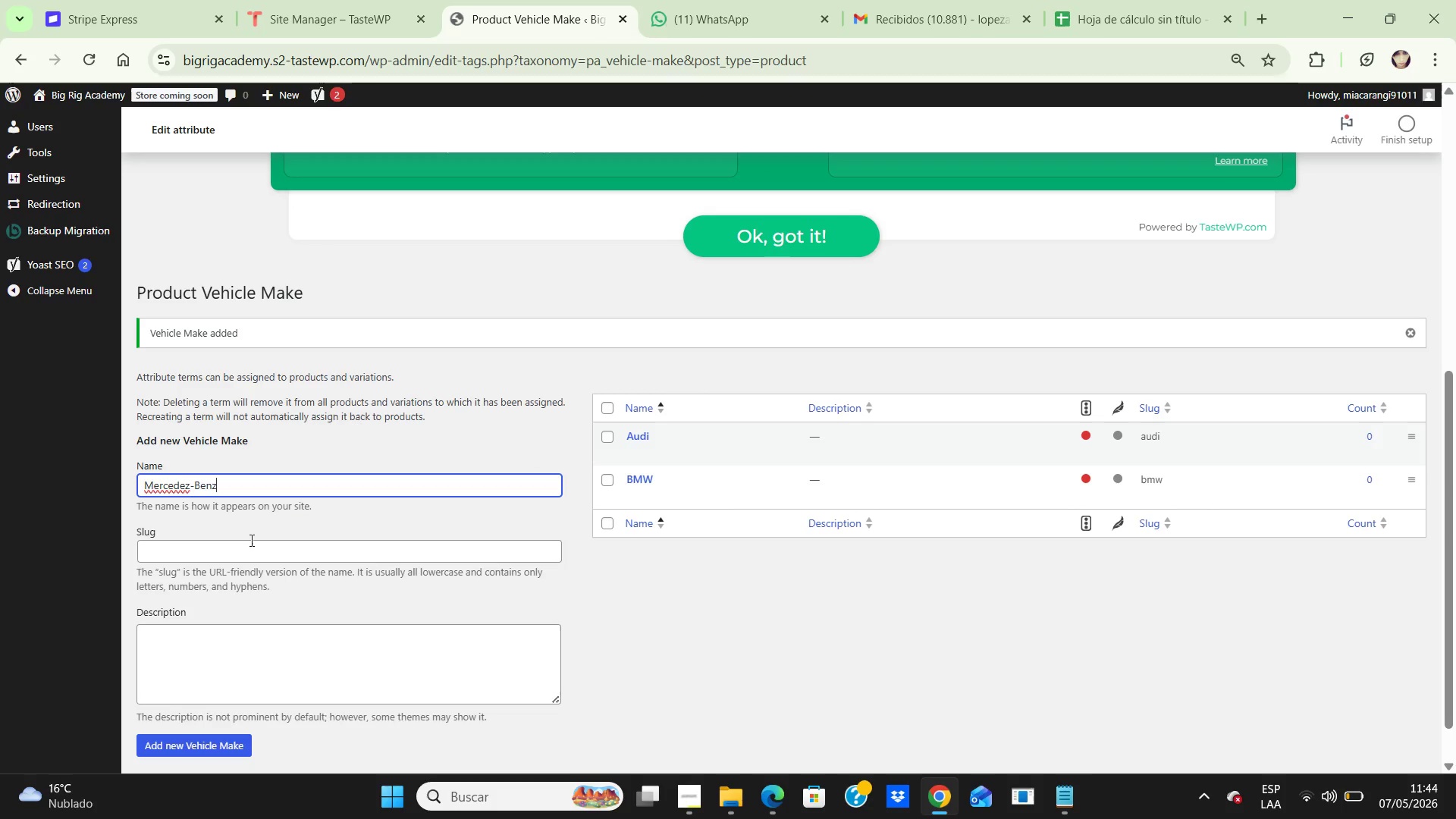 
left_click([250, 540])
 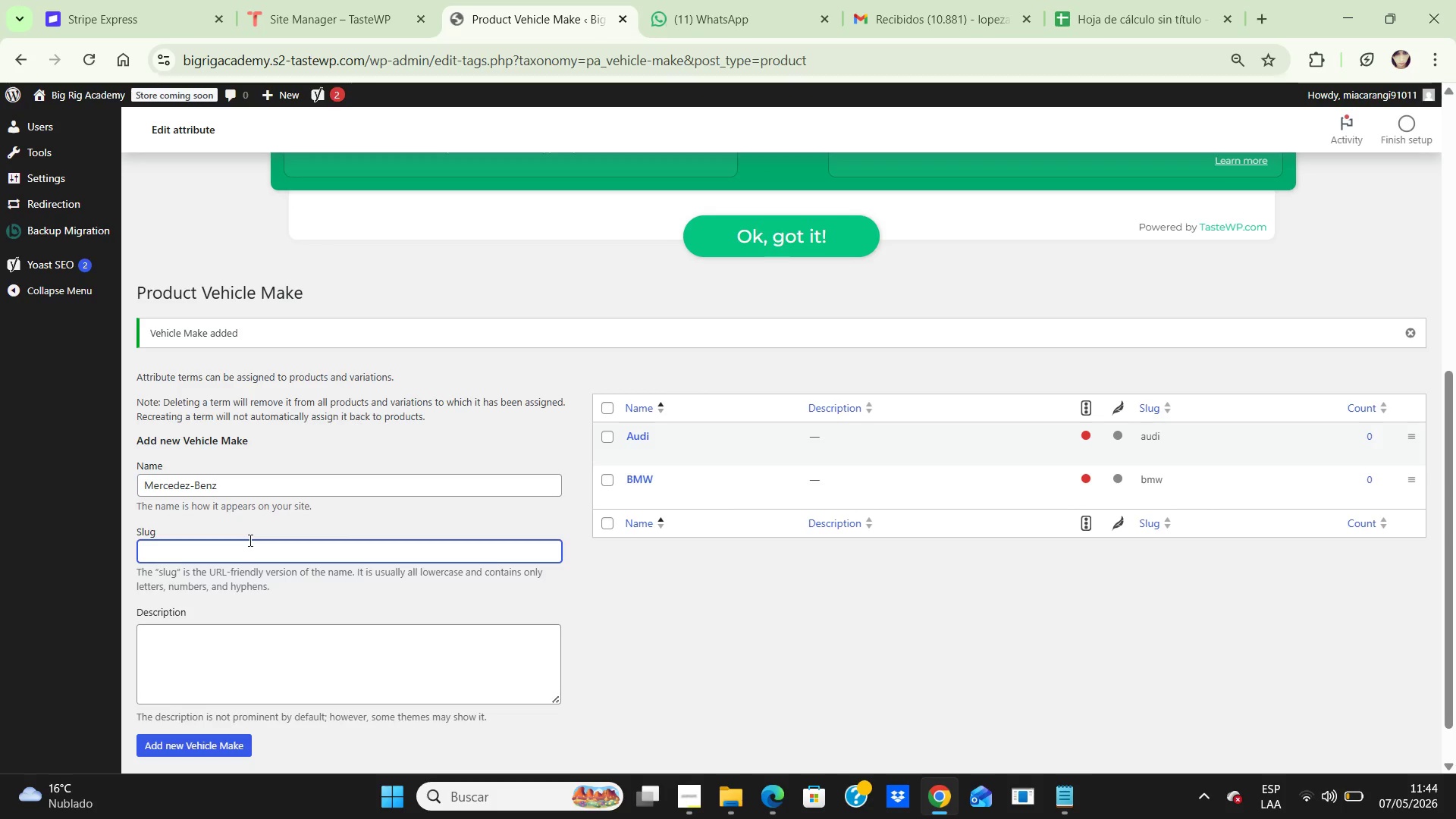 
type(mercedes-)
 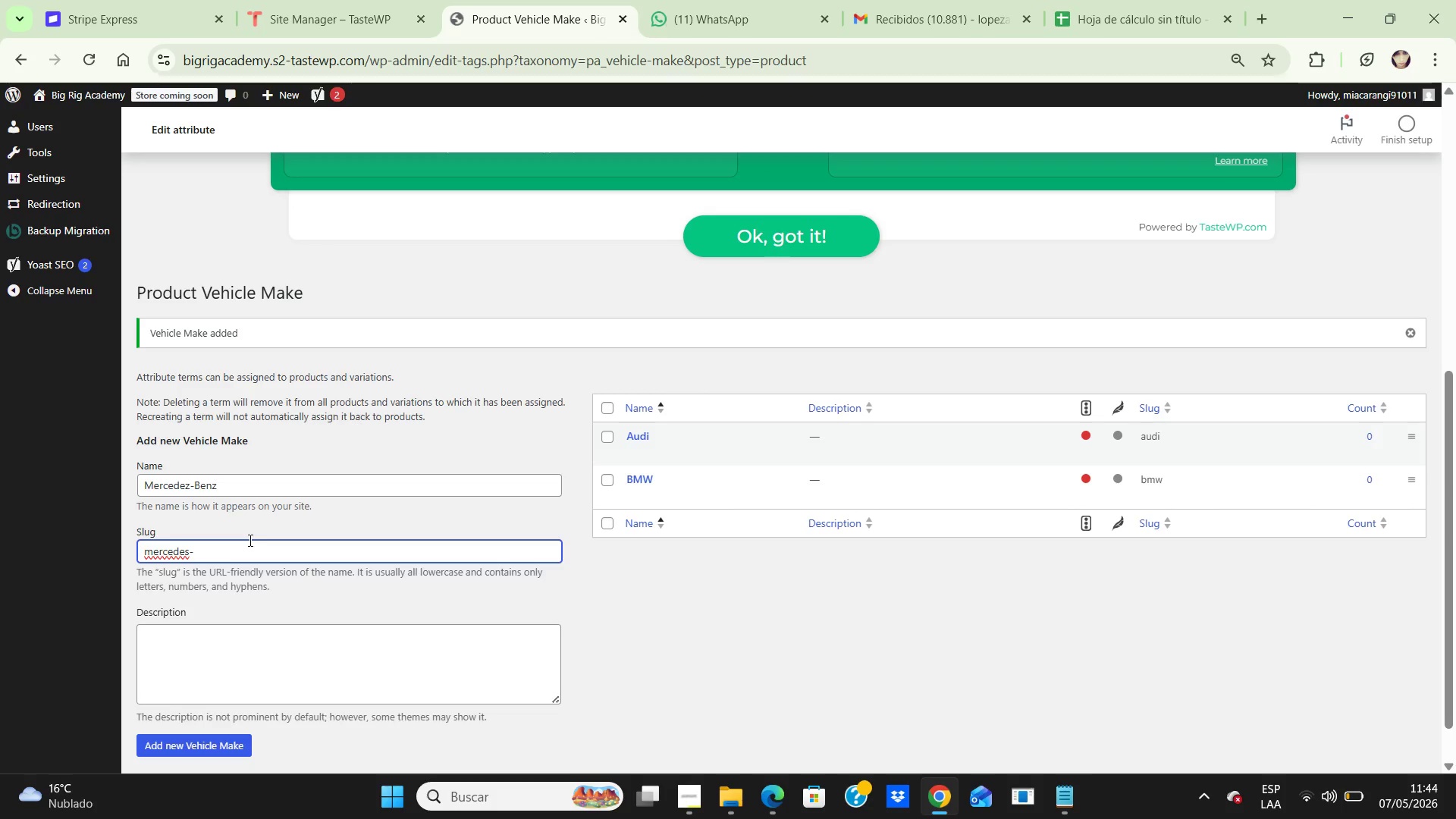 
type(benz)
 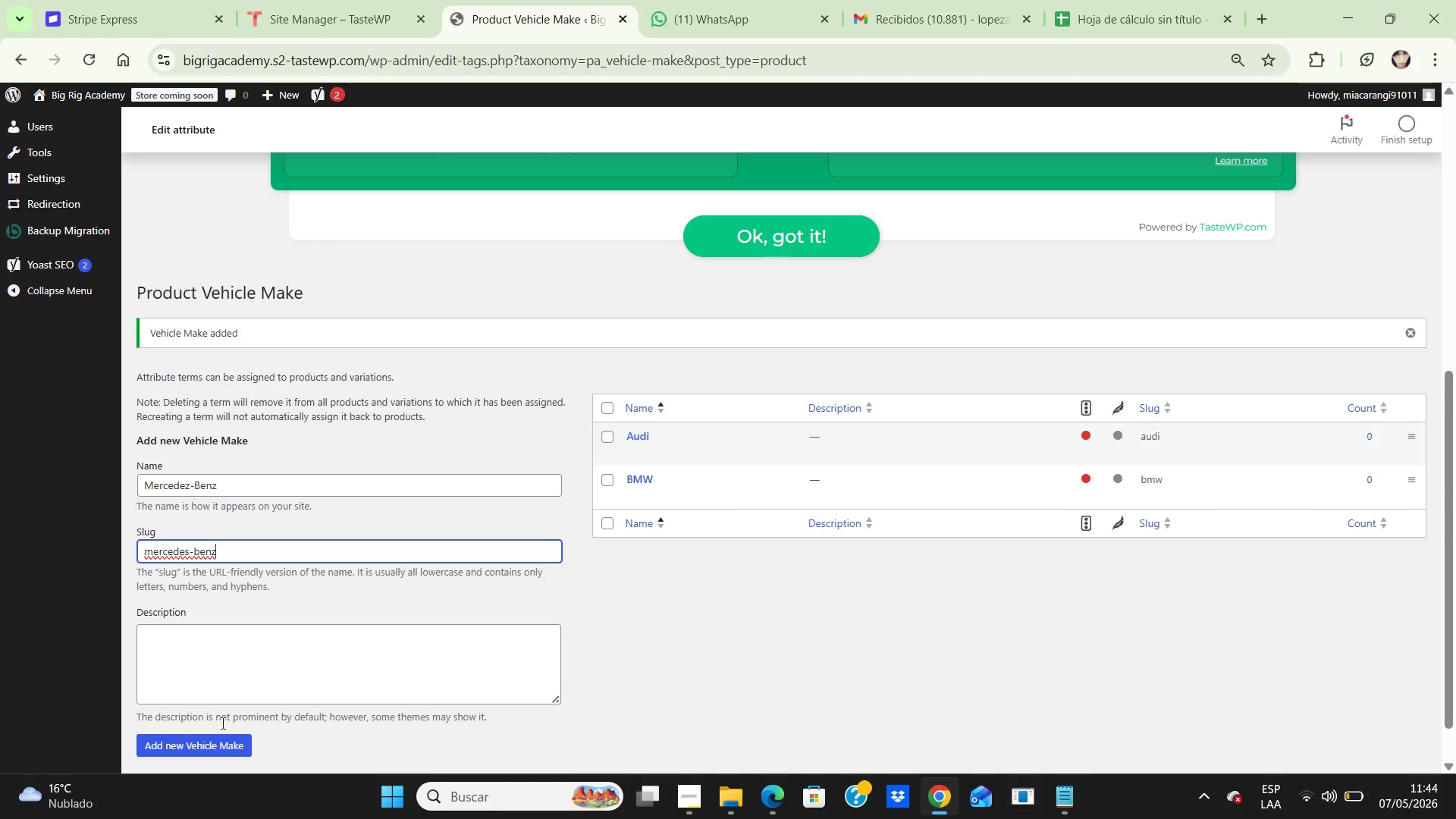 
wait(5.59)
 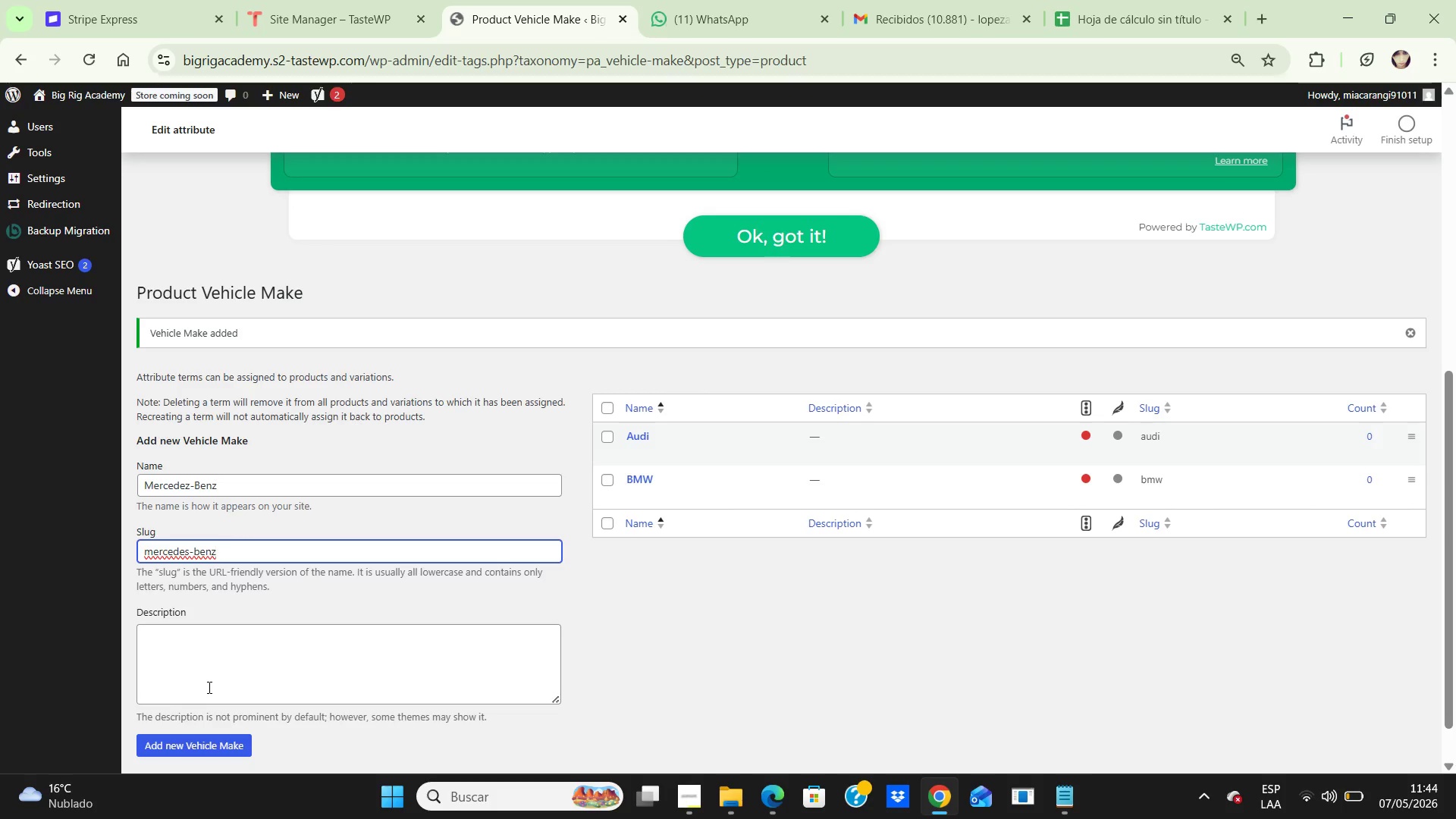 
left_click([218, 748])
 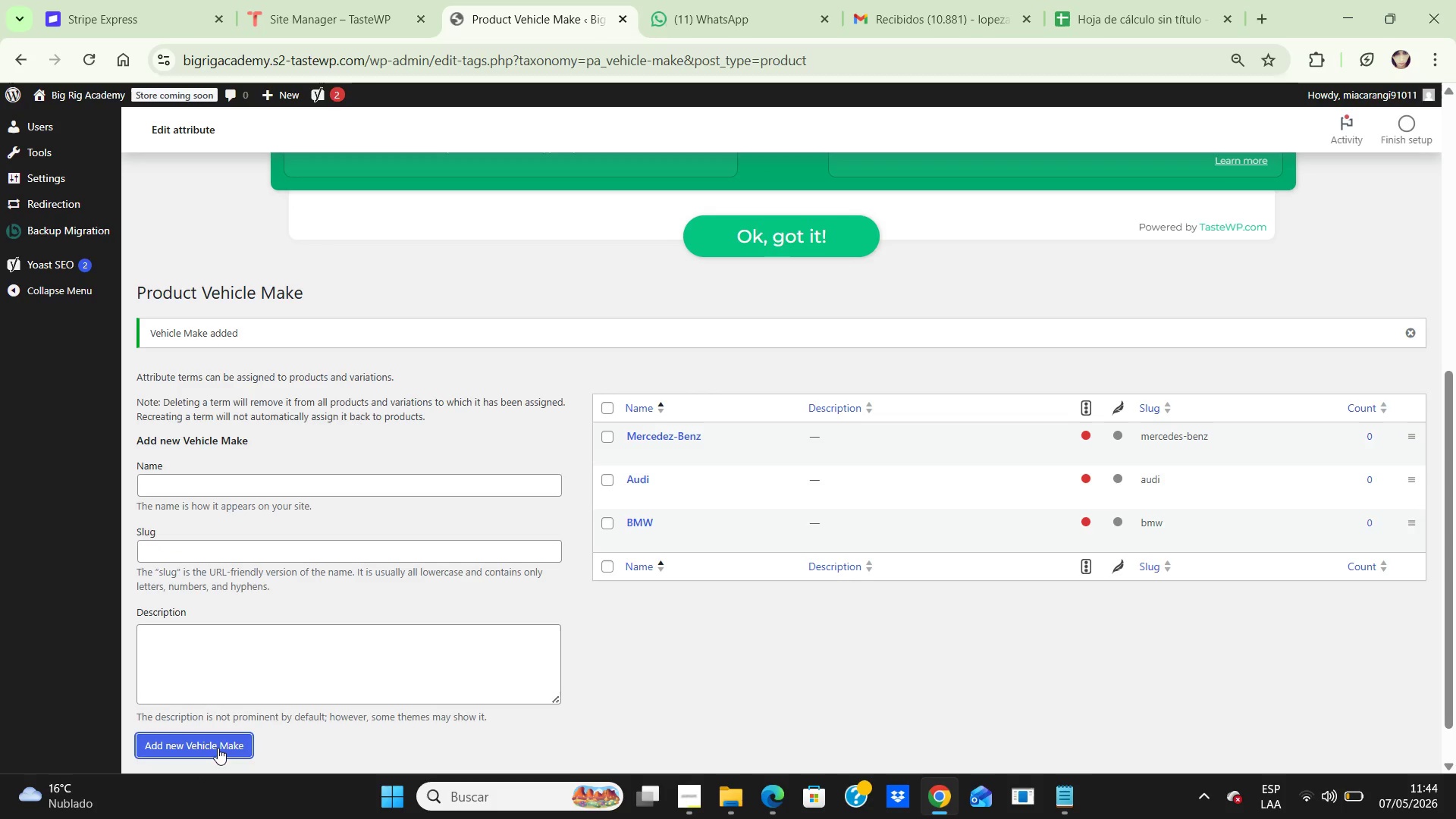 
mouse_move([566, 769])
 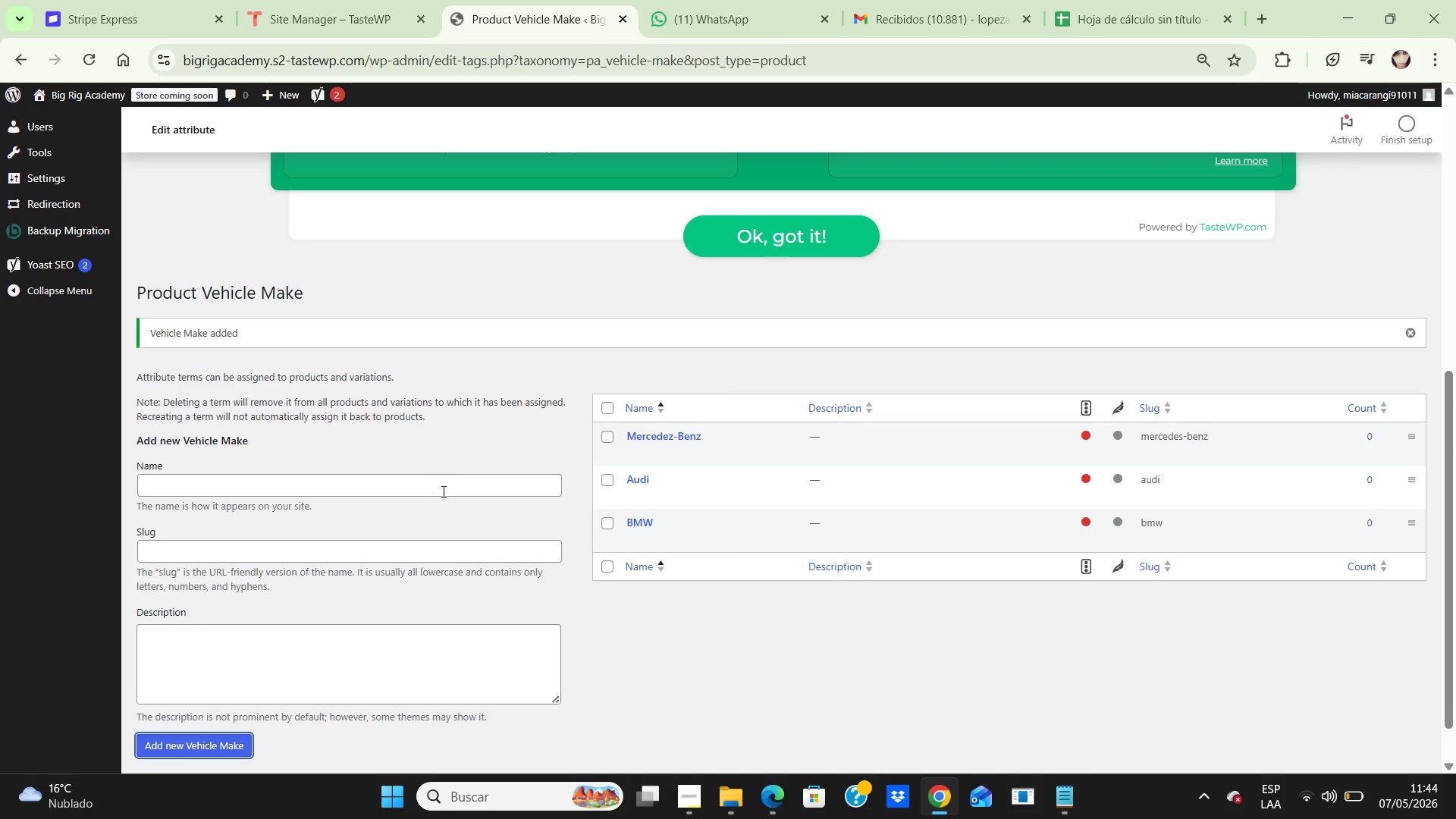 
left_click([448, 488])
 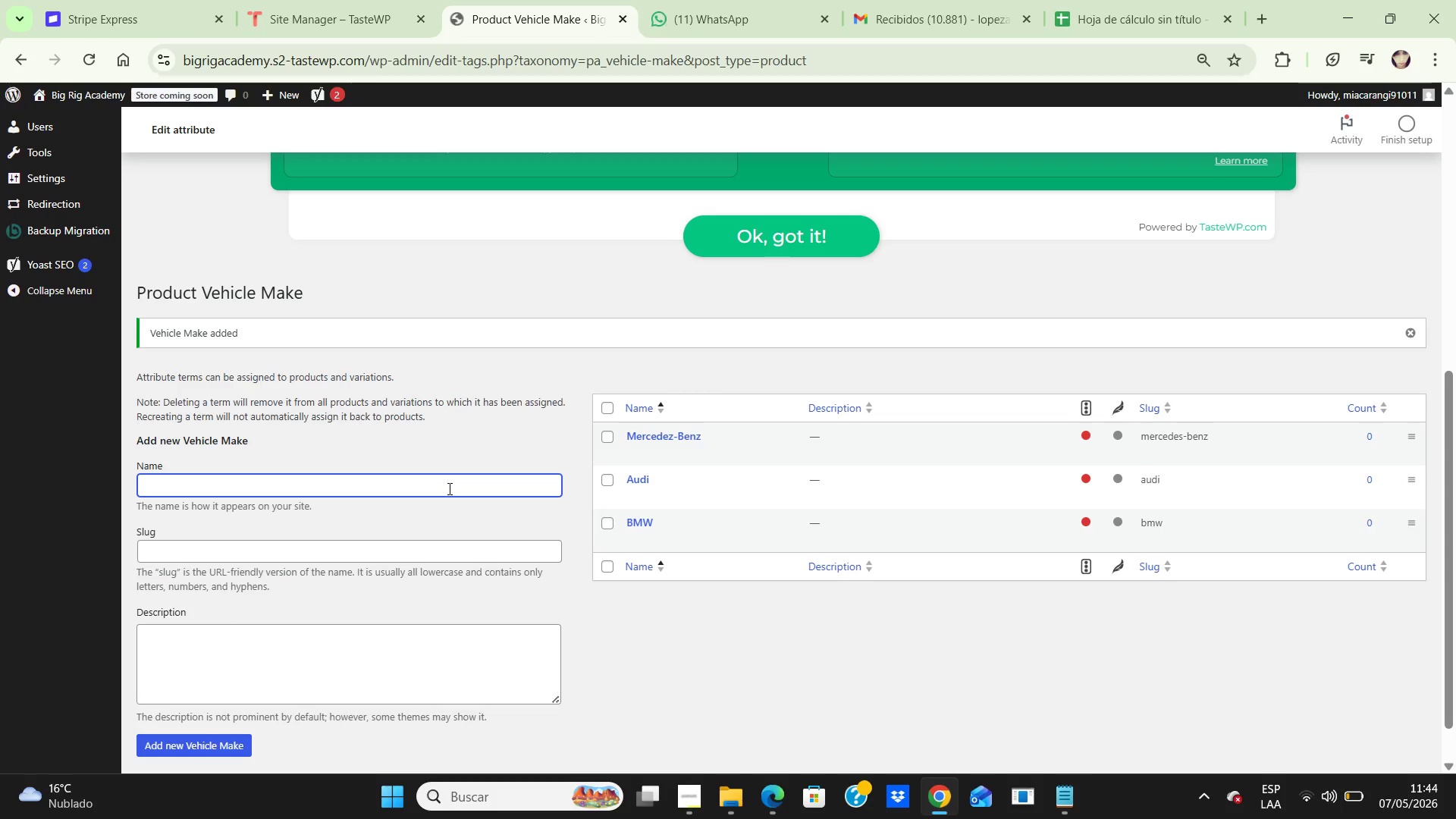 
type(Porshe)
 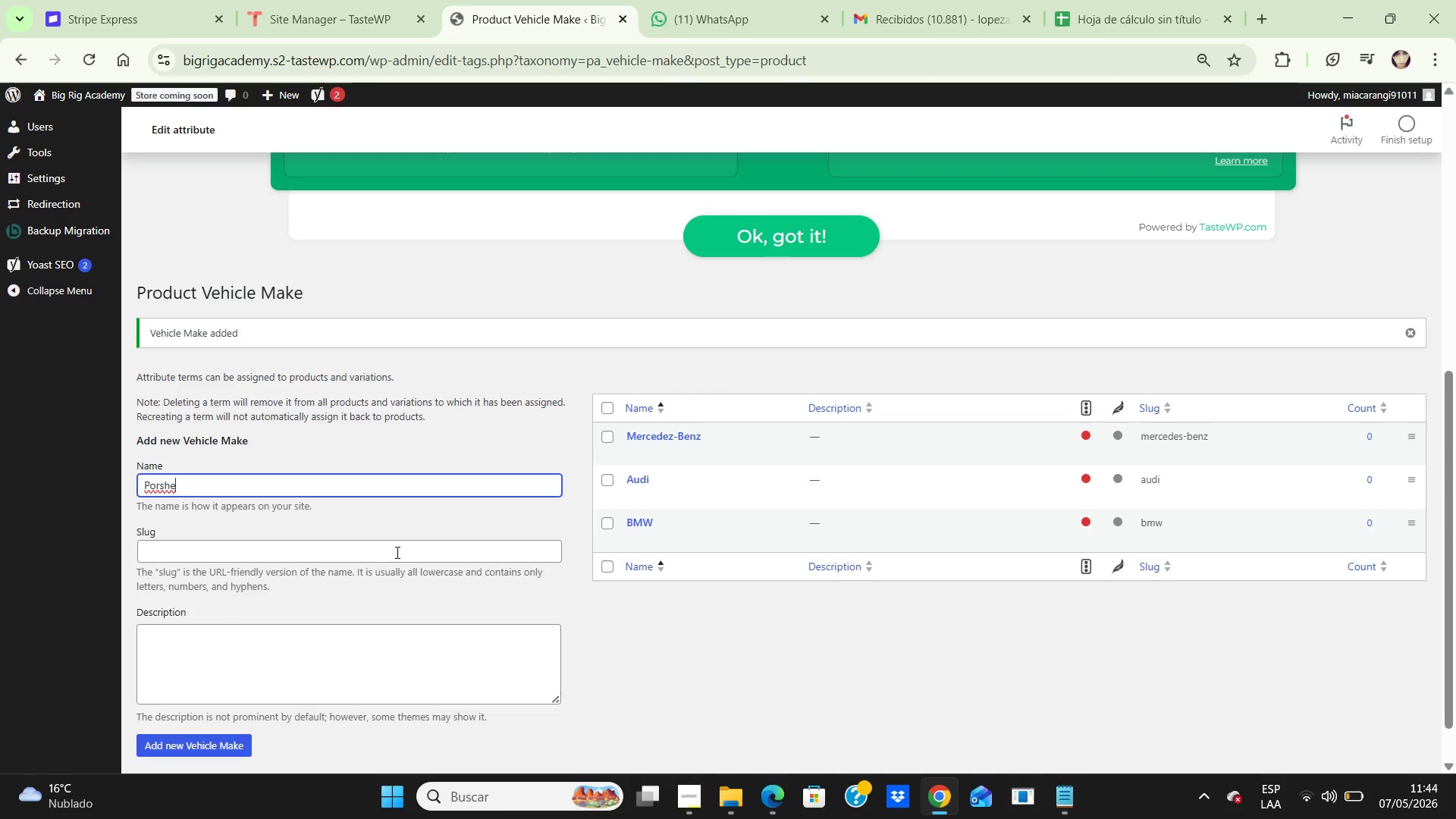 
left_click([396, 552])
 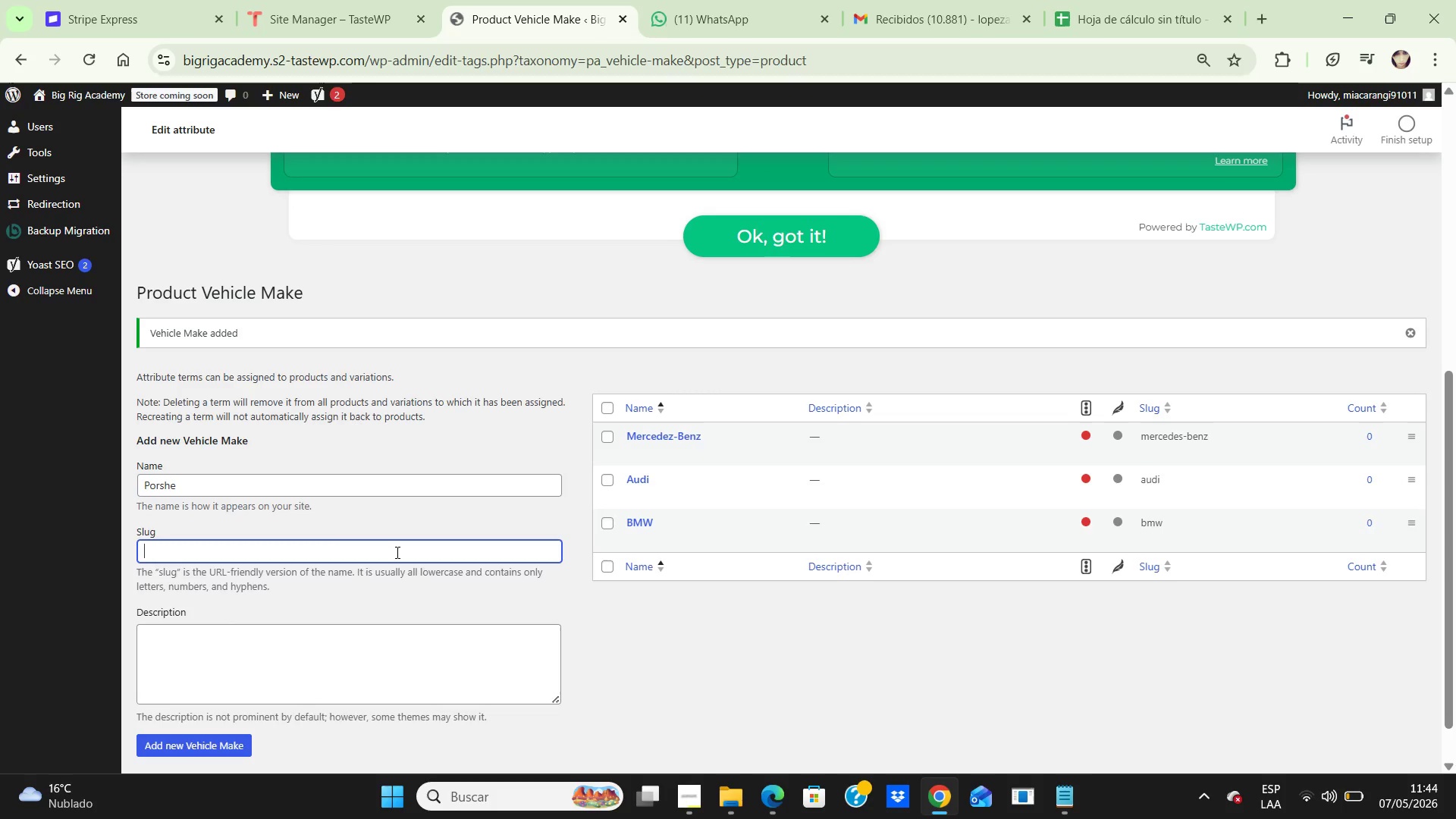 
type(porshe)
 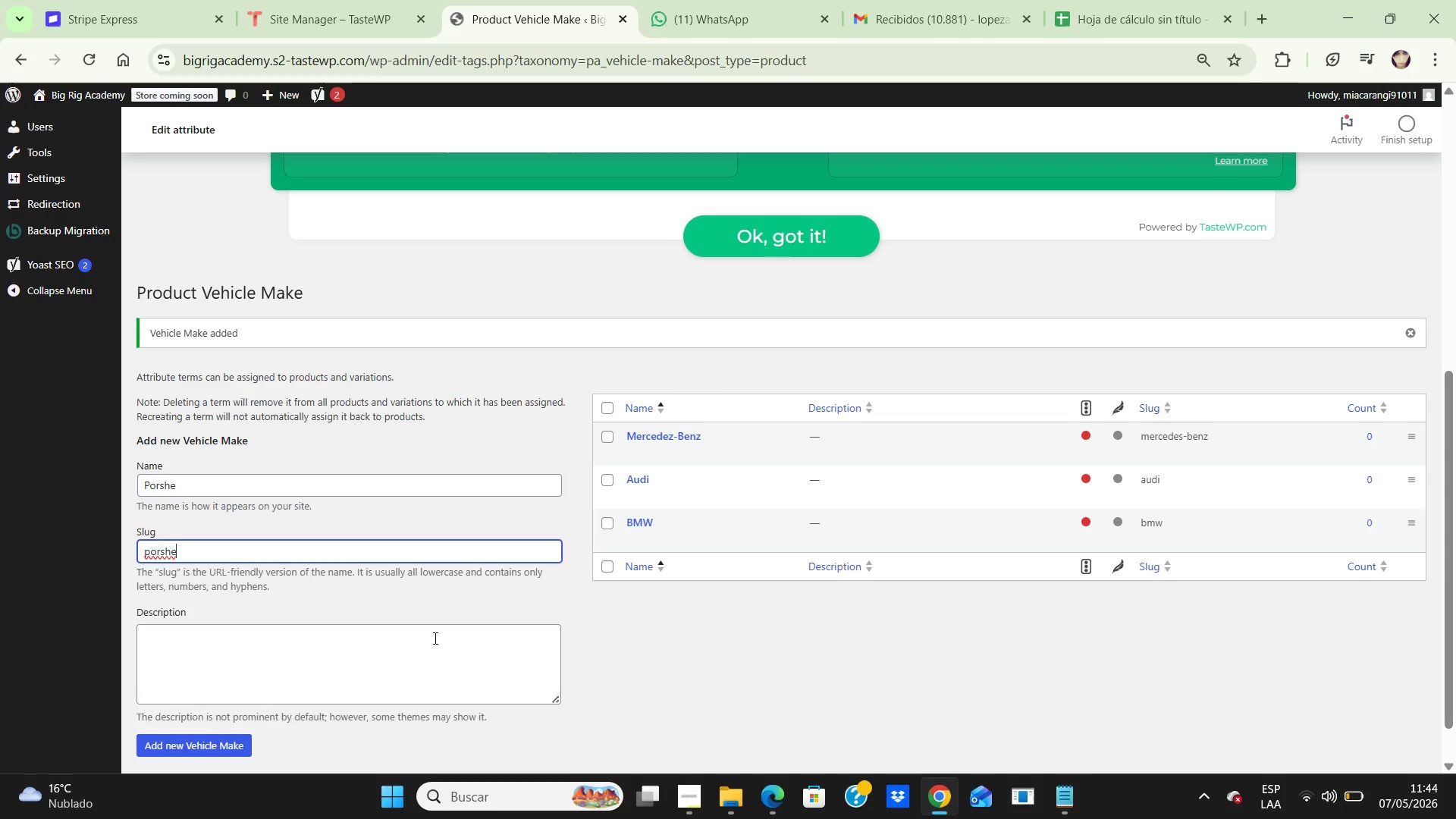 
left_click([434, 638])
 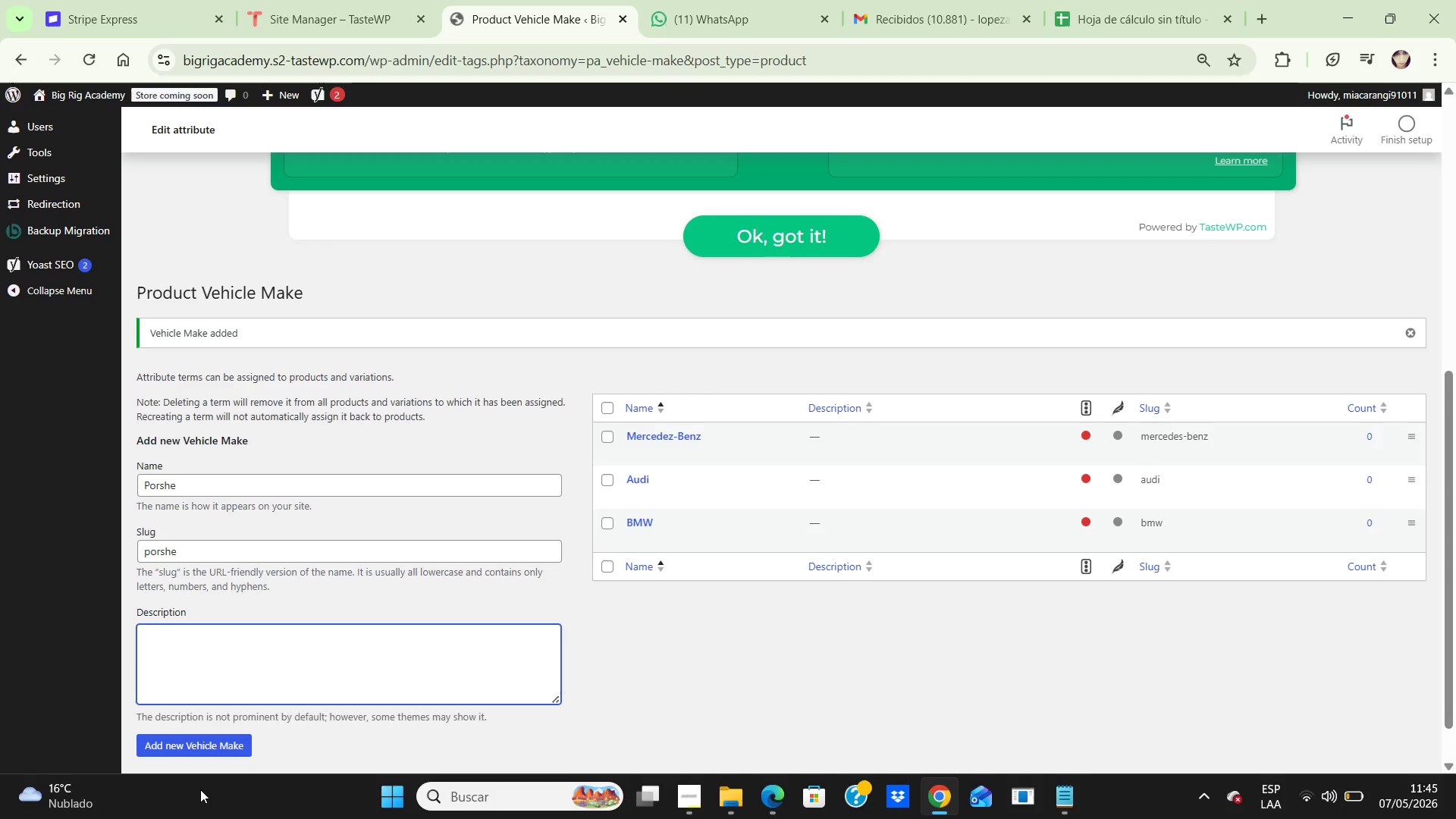 
left_click([243, 745])
 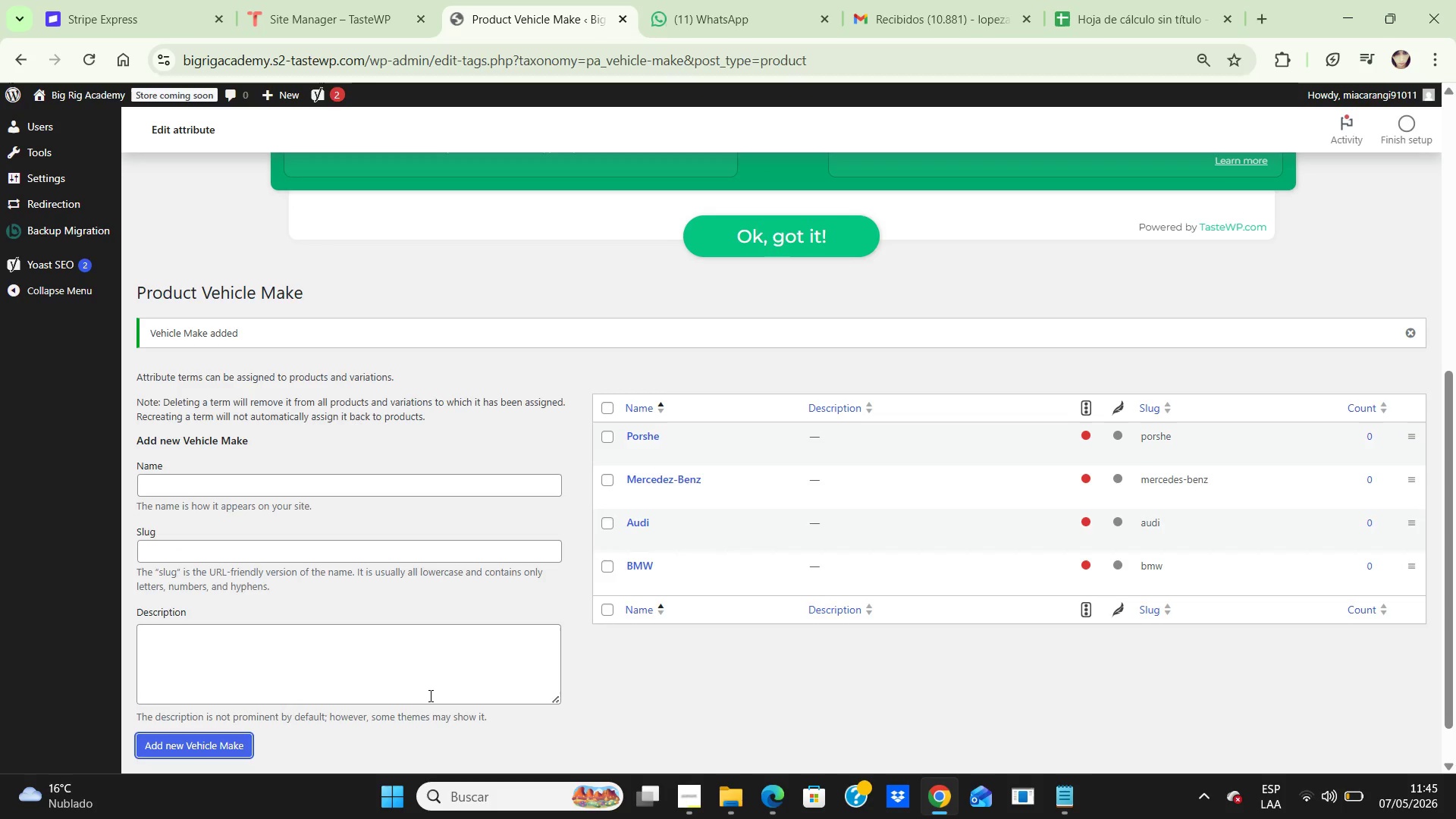 
wait(7.98)
 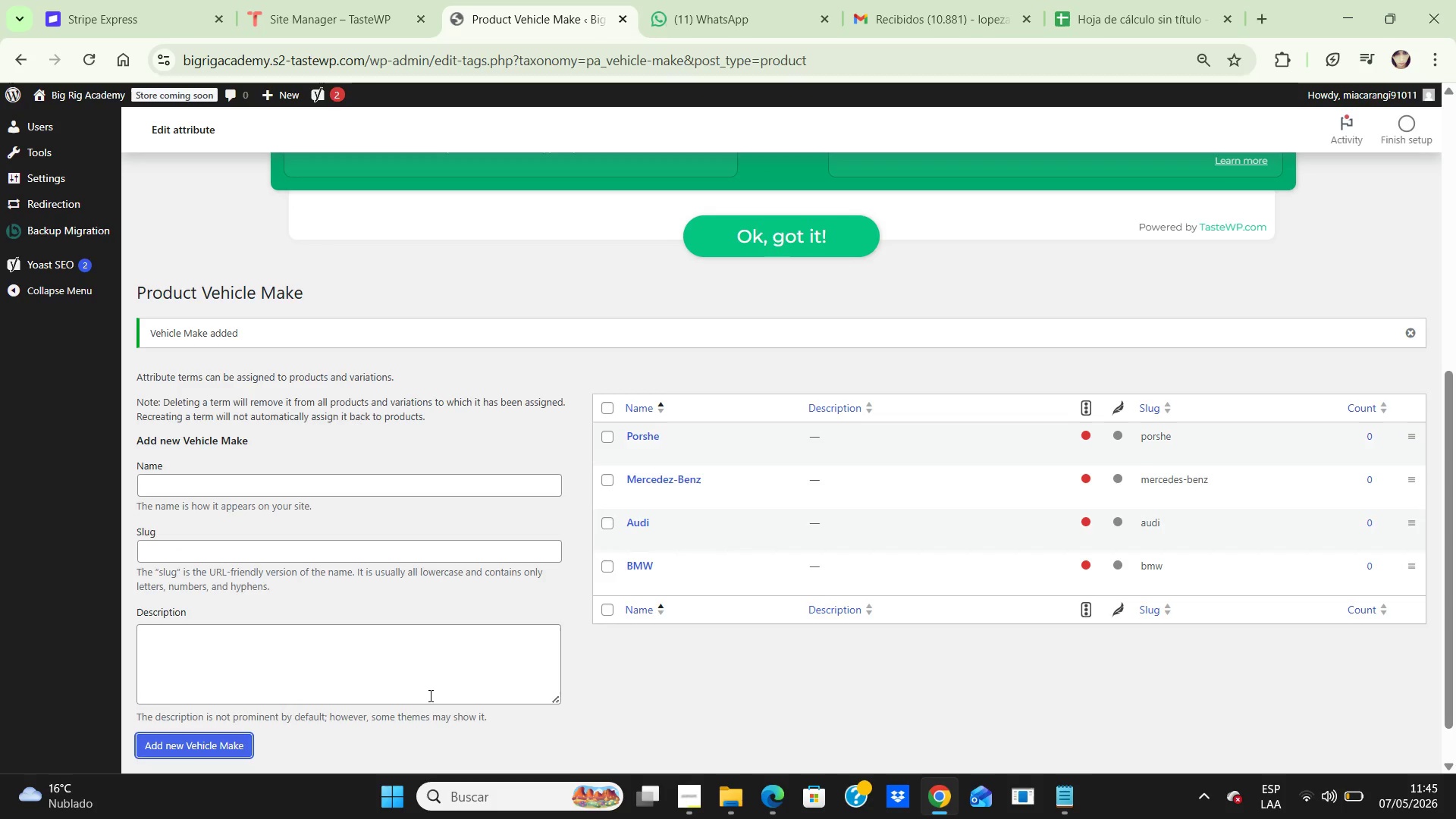 
left_click([263, 482])
 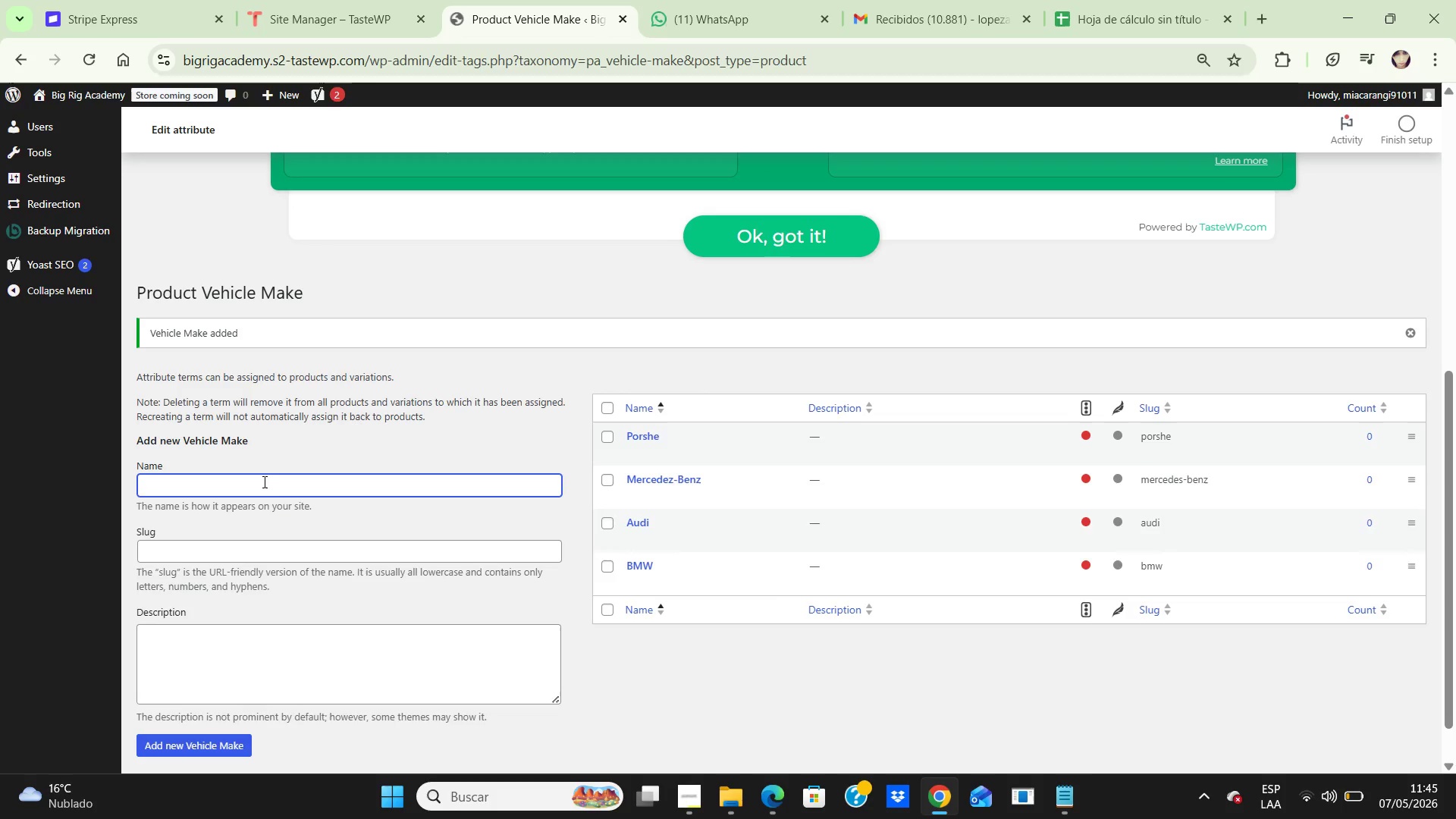 
type(Volkswagen)
 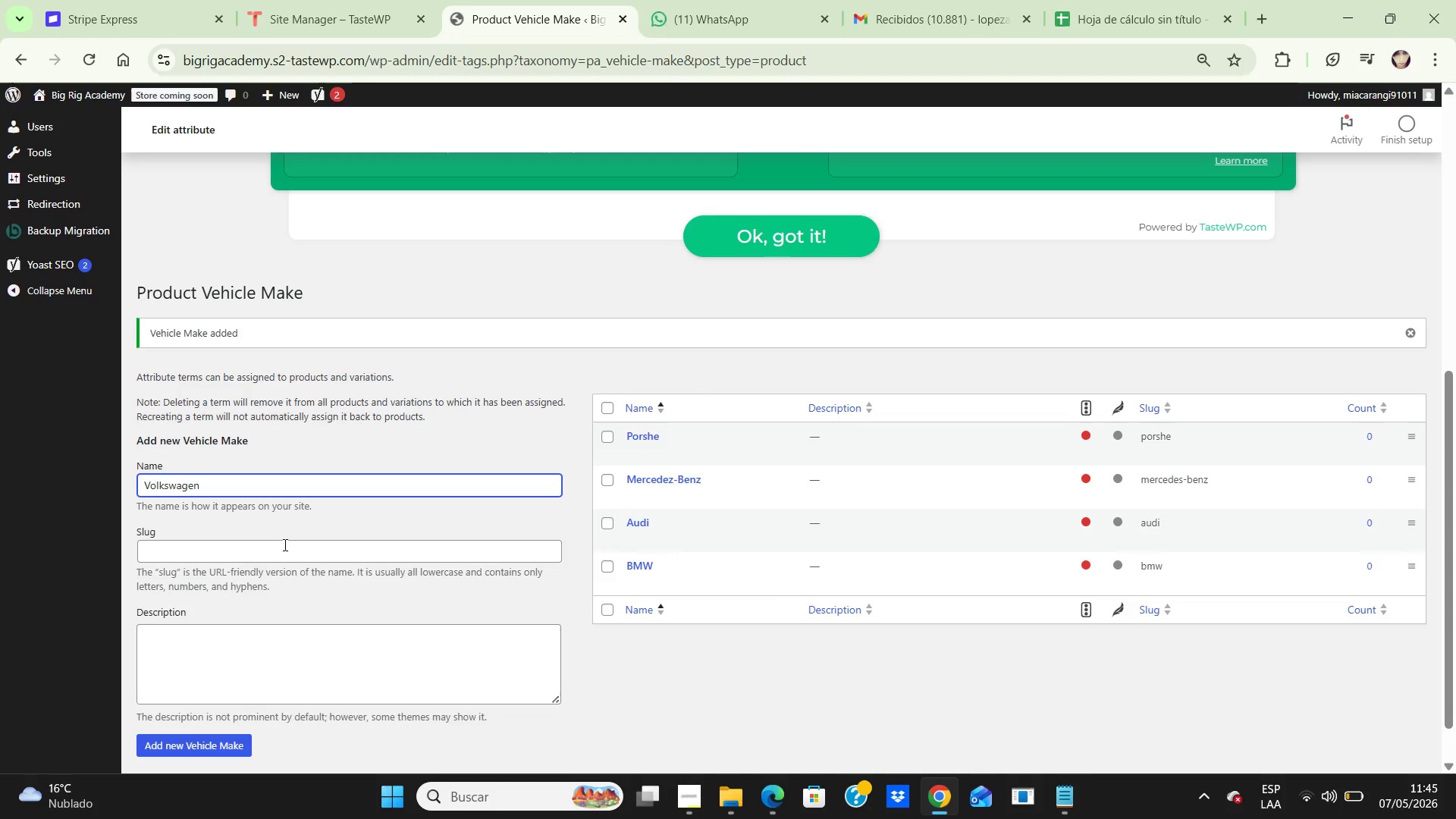 
double_click([284, 544])
 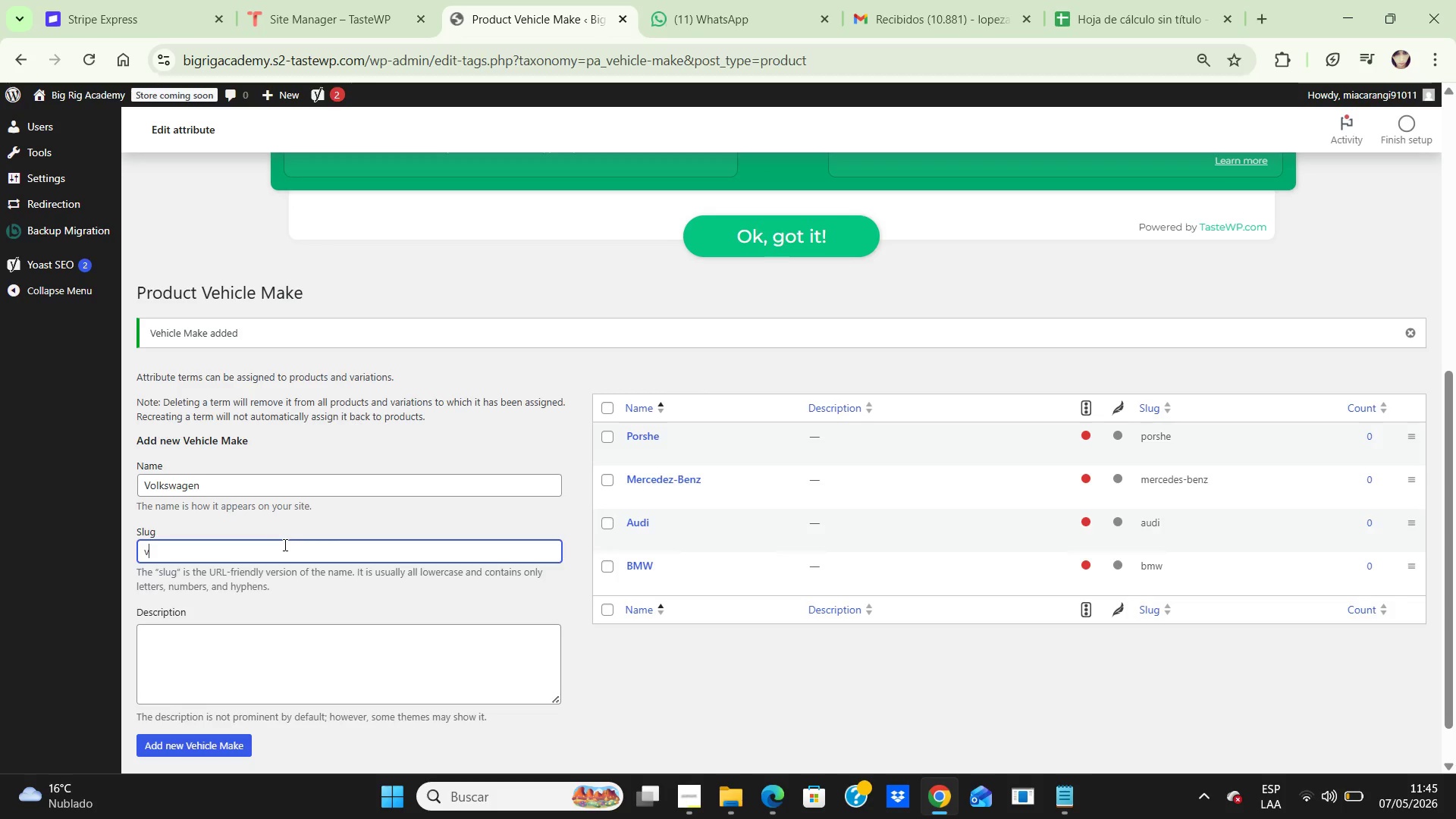 
type(volkswagen)
 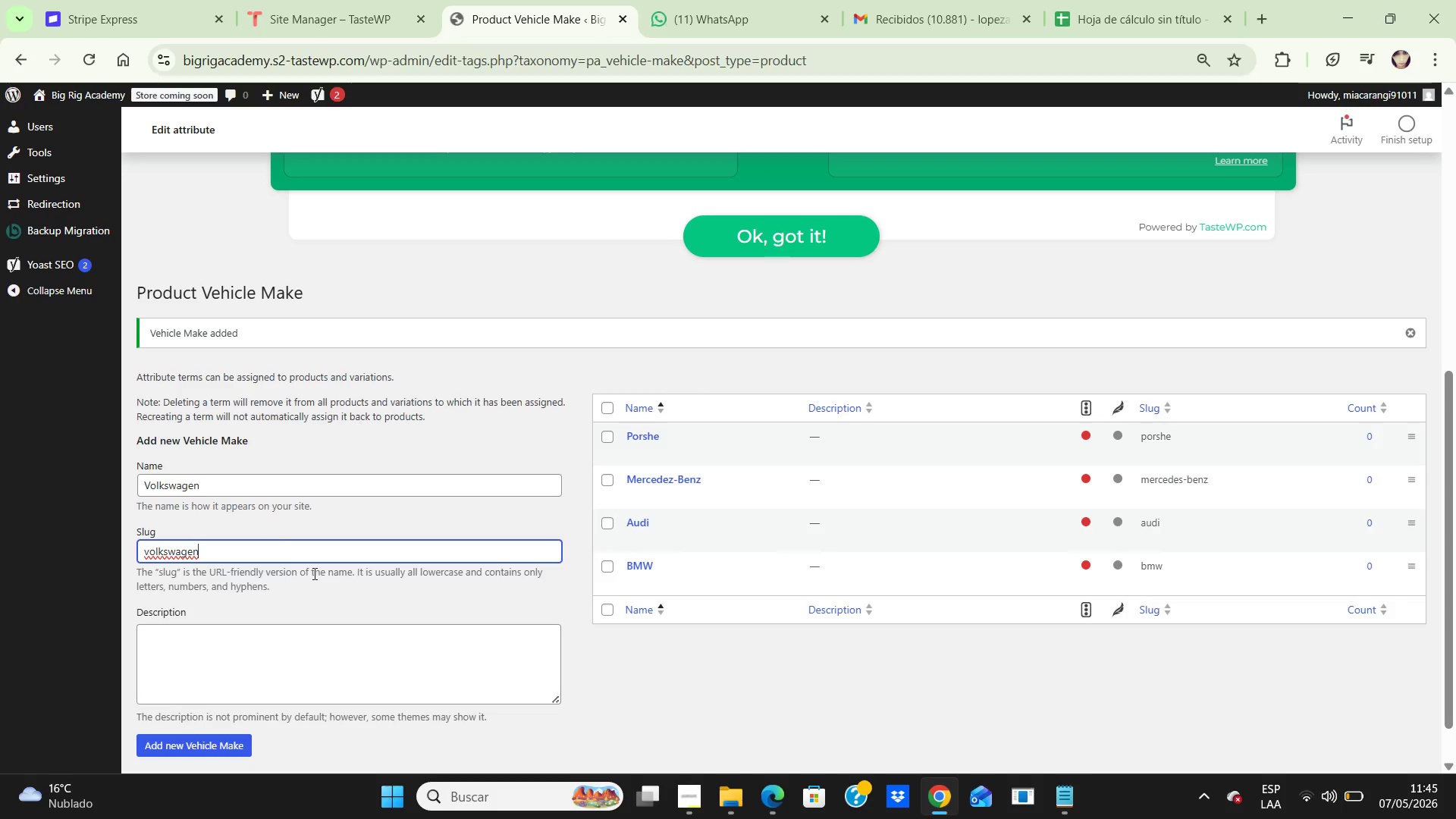 
wait(5.72)
 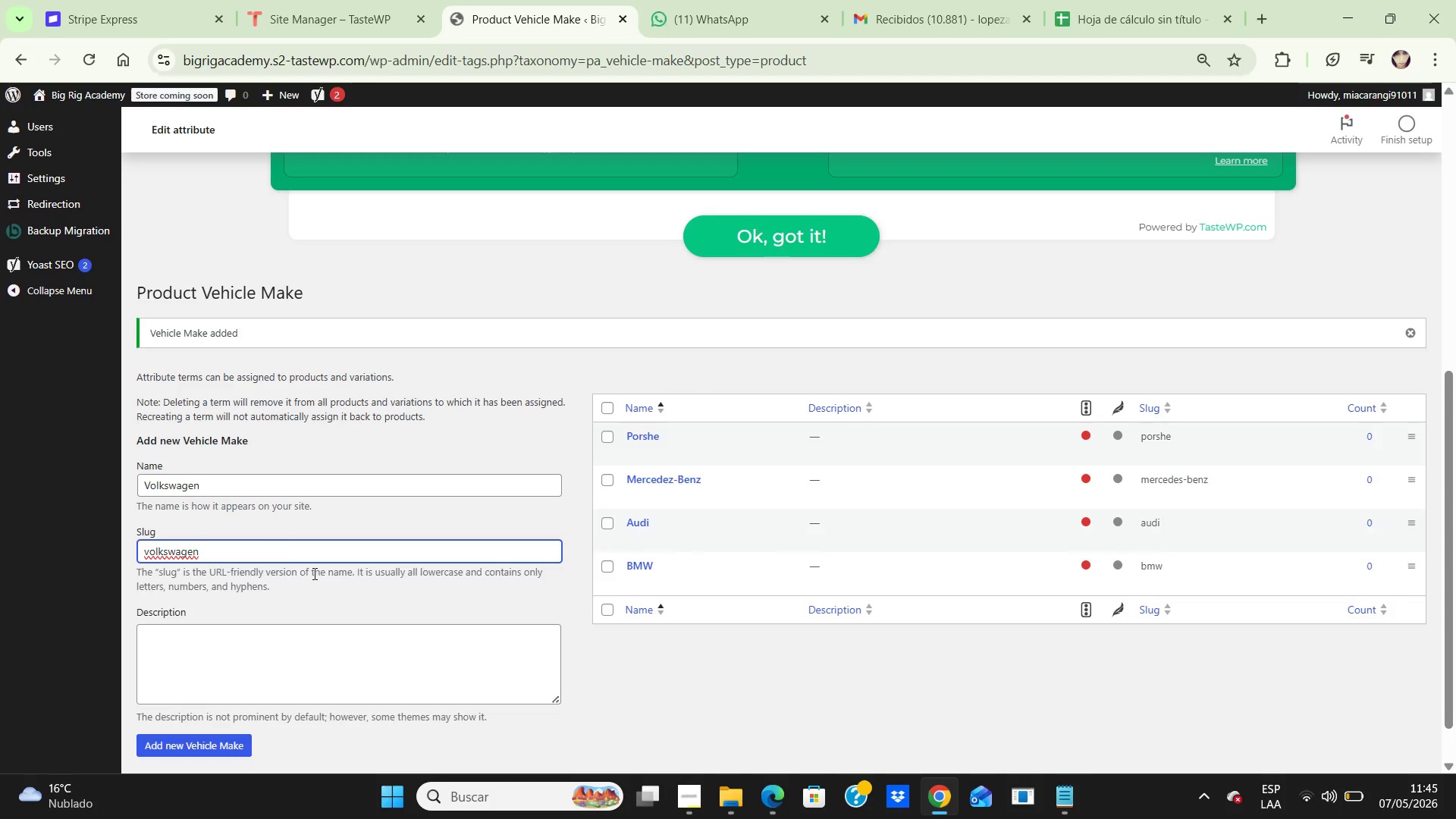 
left_click([296, 573])
 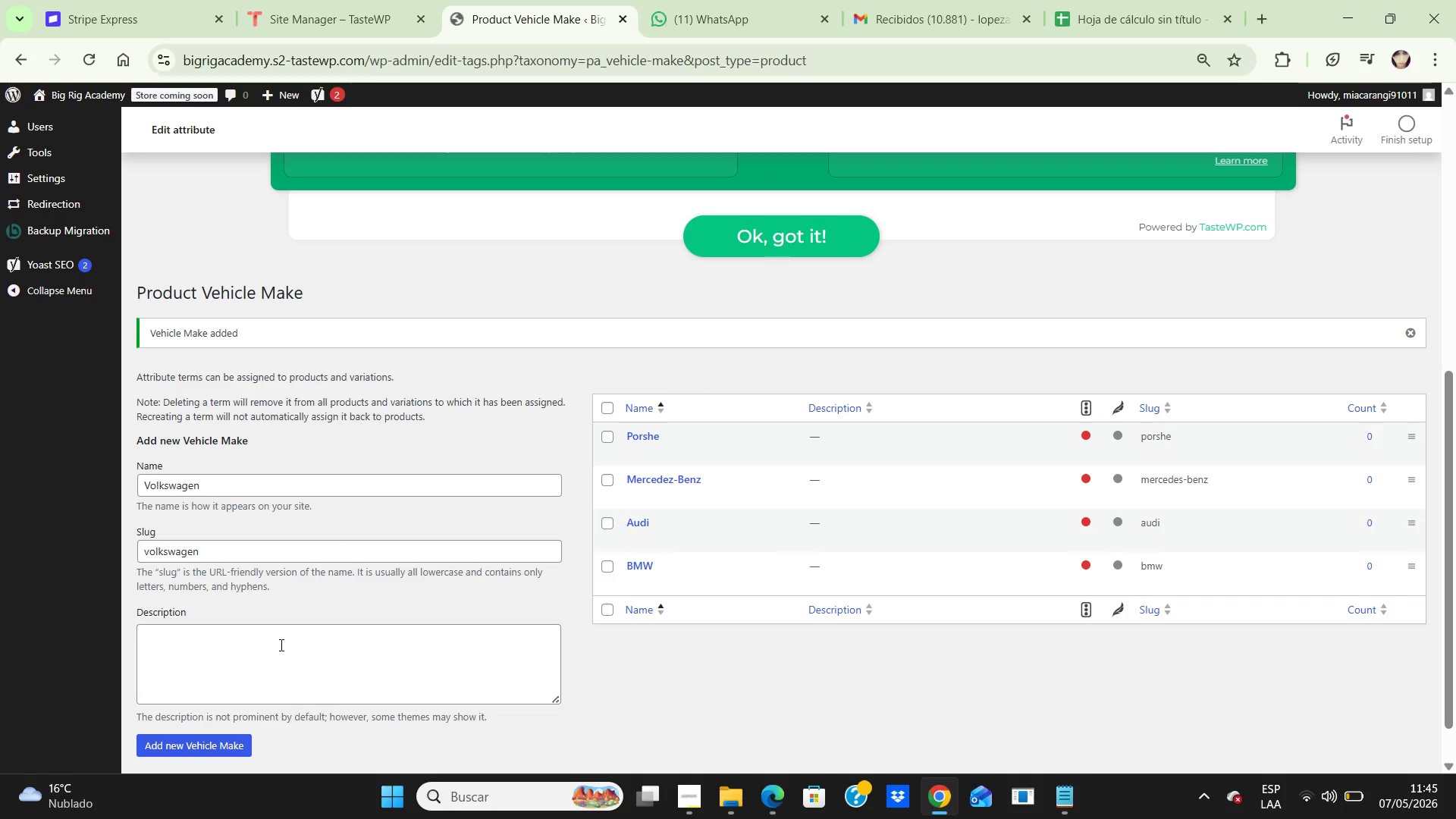 
left_click([280, 645])
 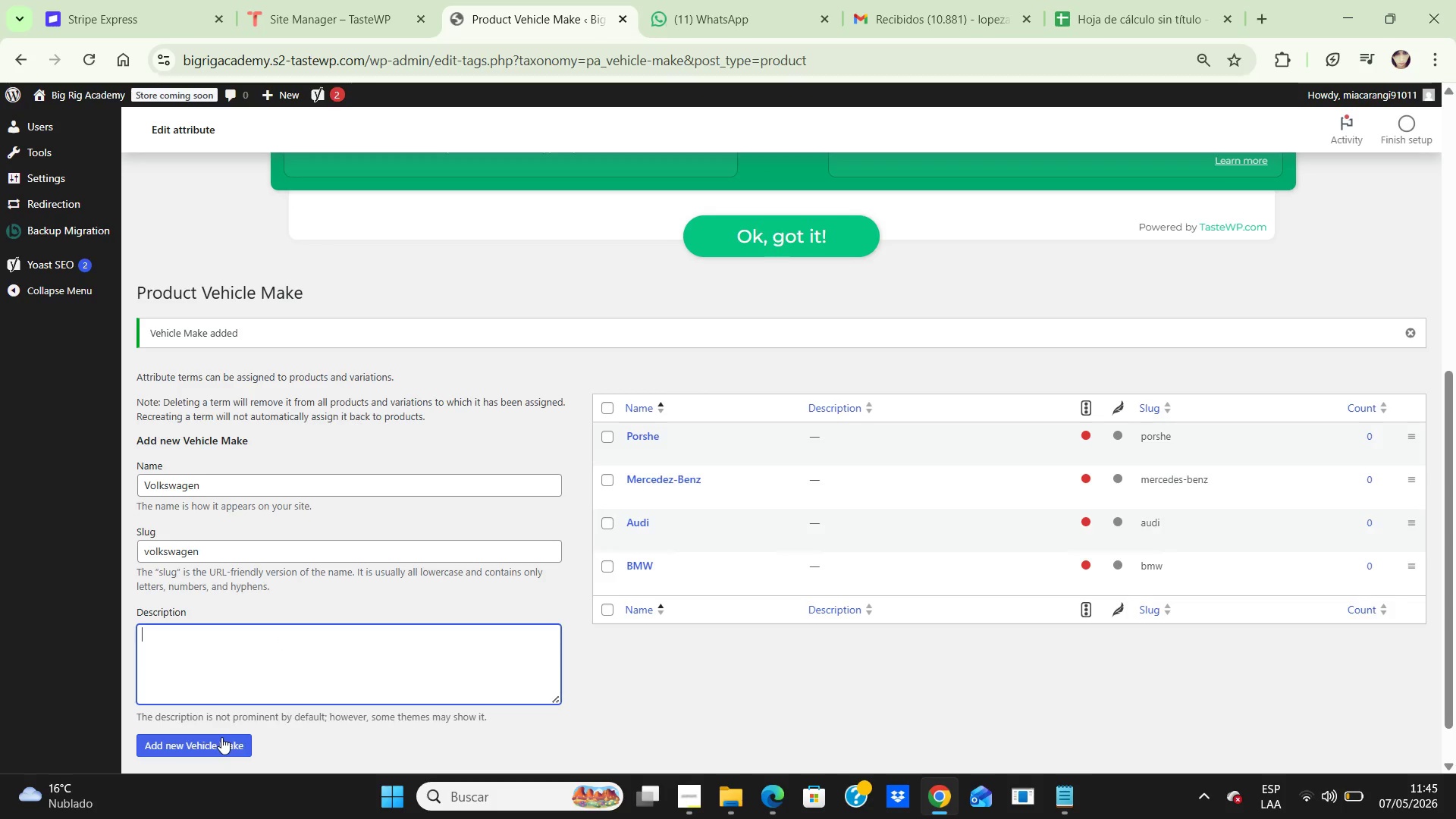 
left_click([221, 737])
 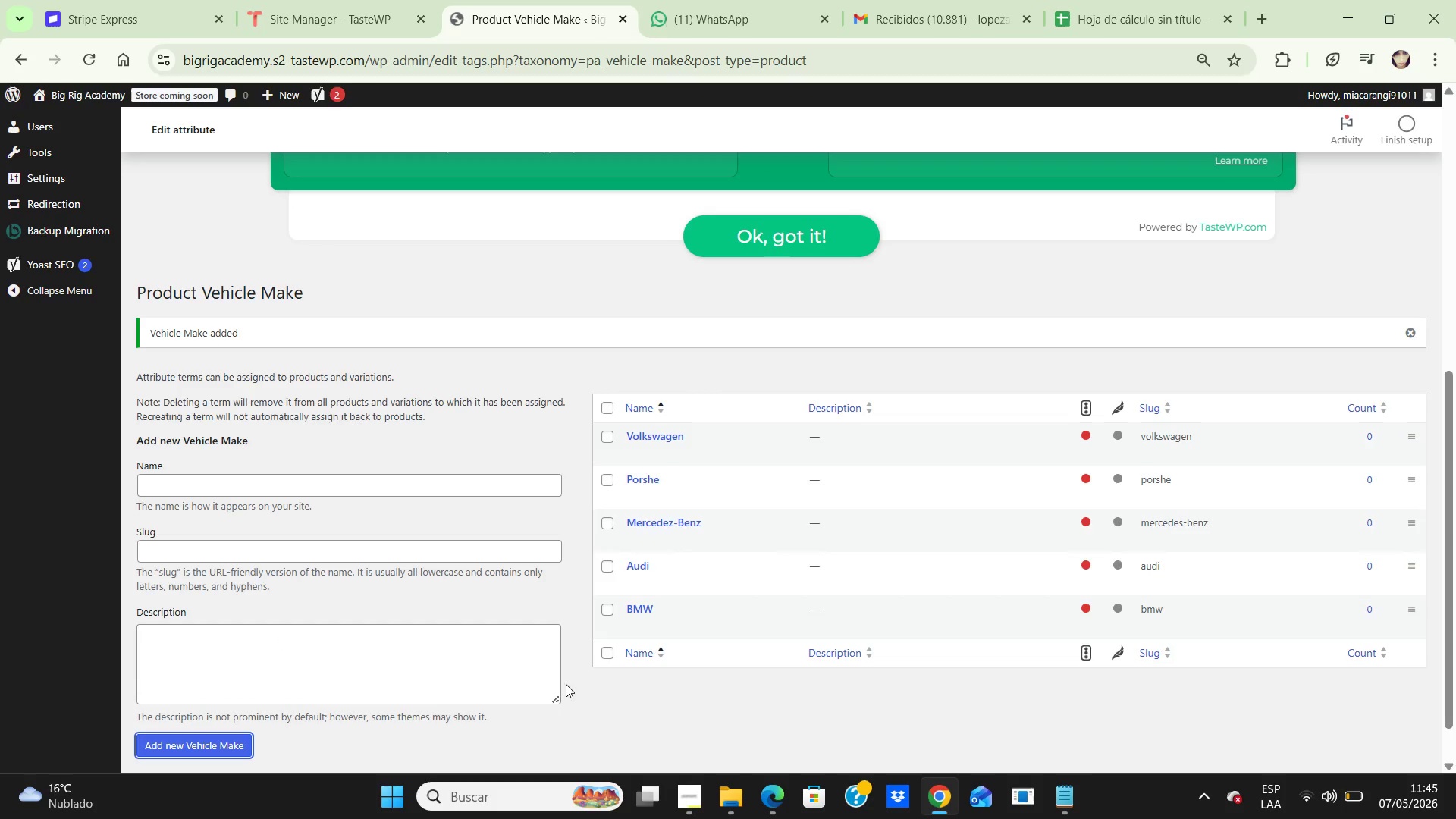 
wait(11.31)
 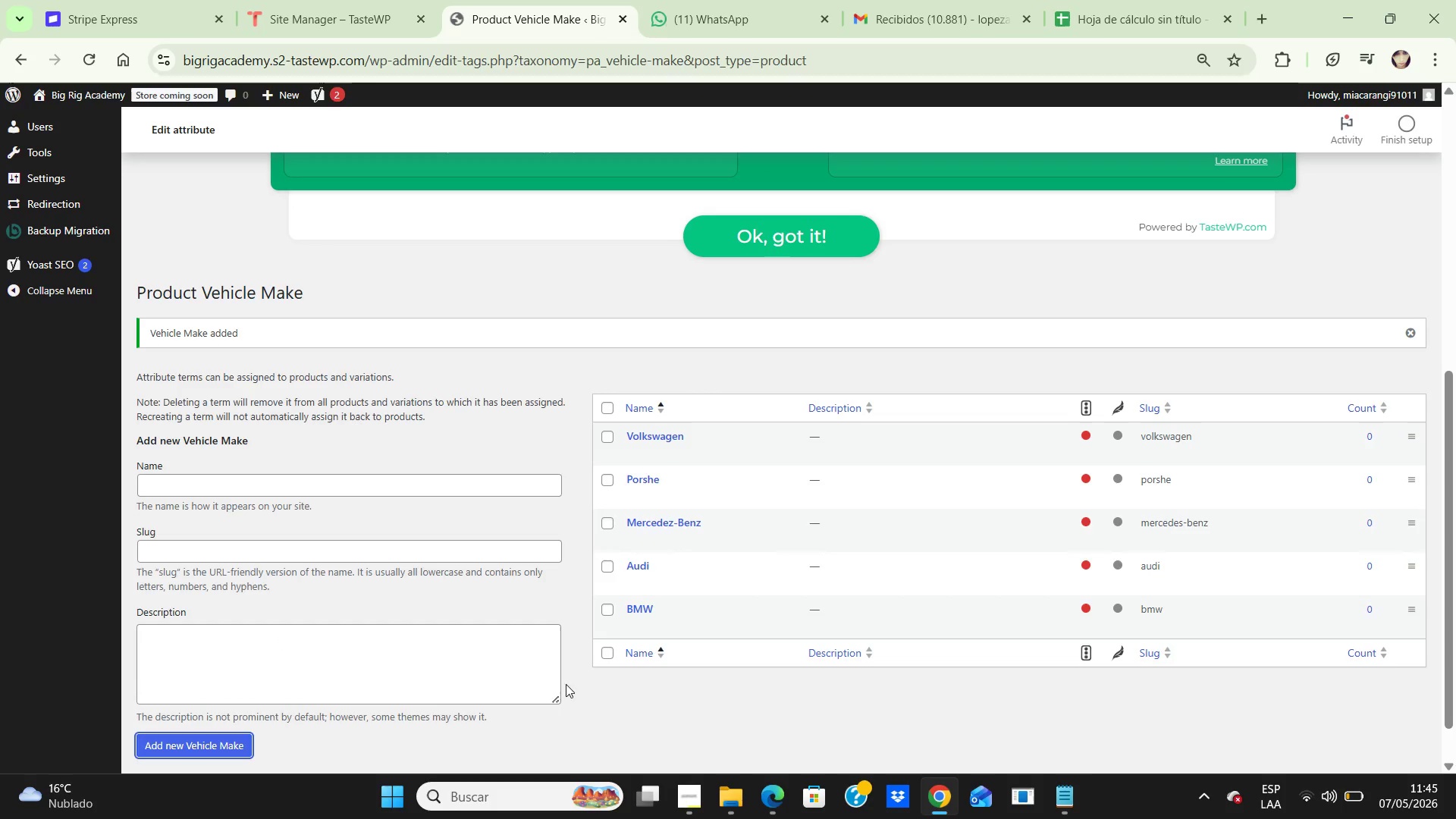 
key(PrintScreen)
 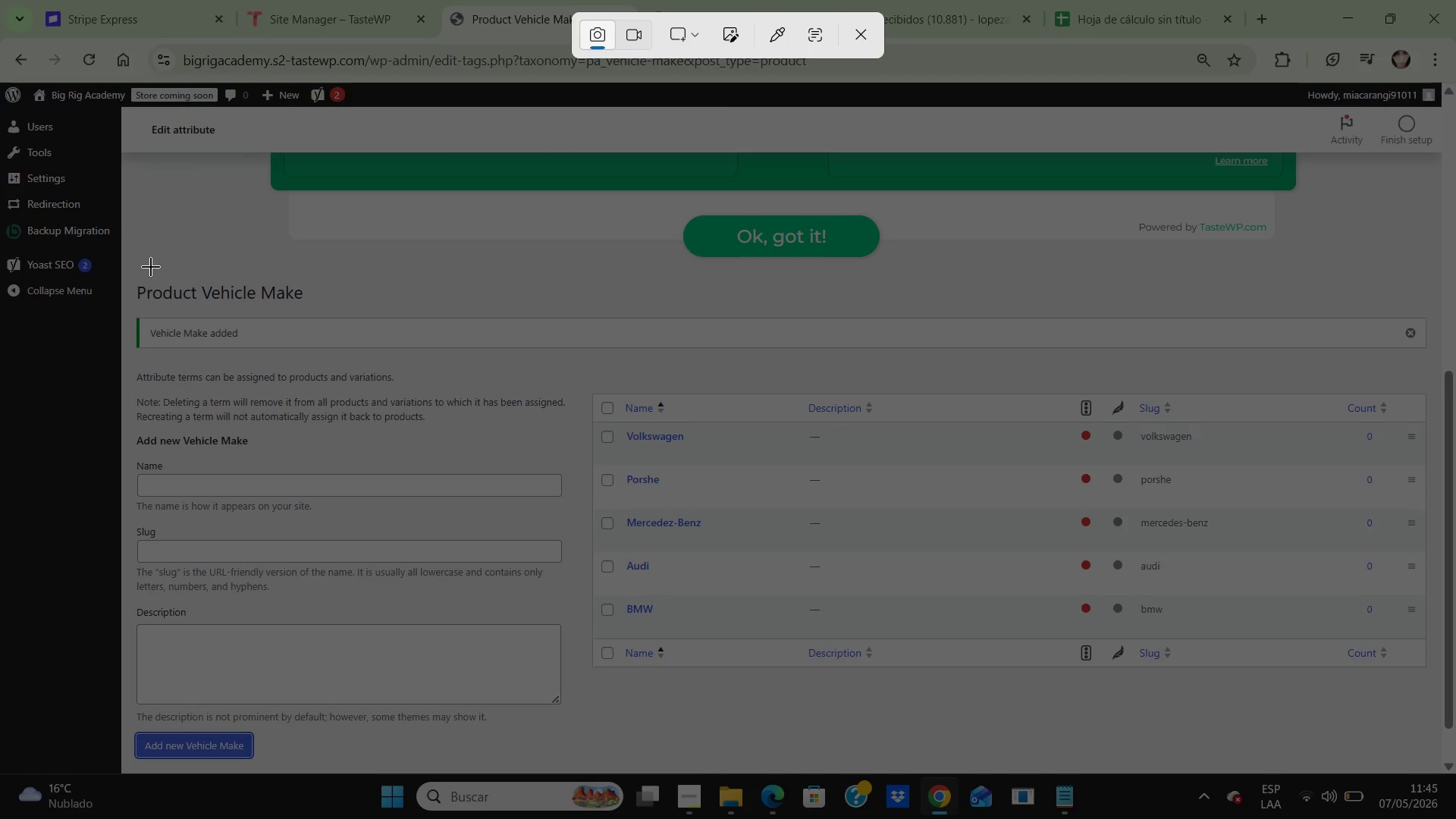 
left_click_drag(start_coordinate=[132, 265], to_coordinate=[1449, 769])
 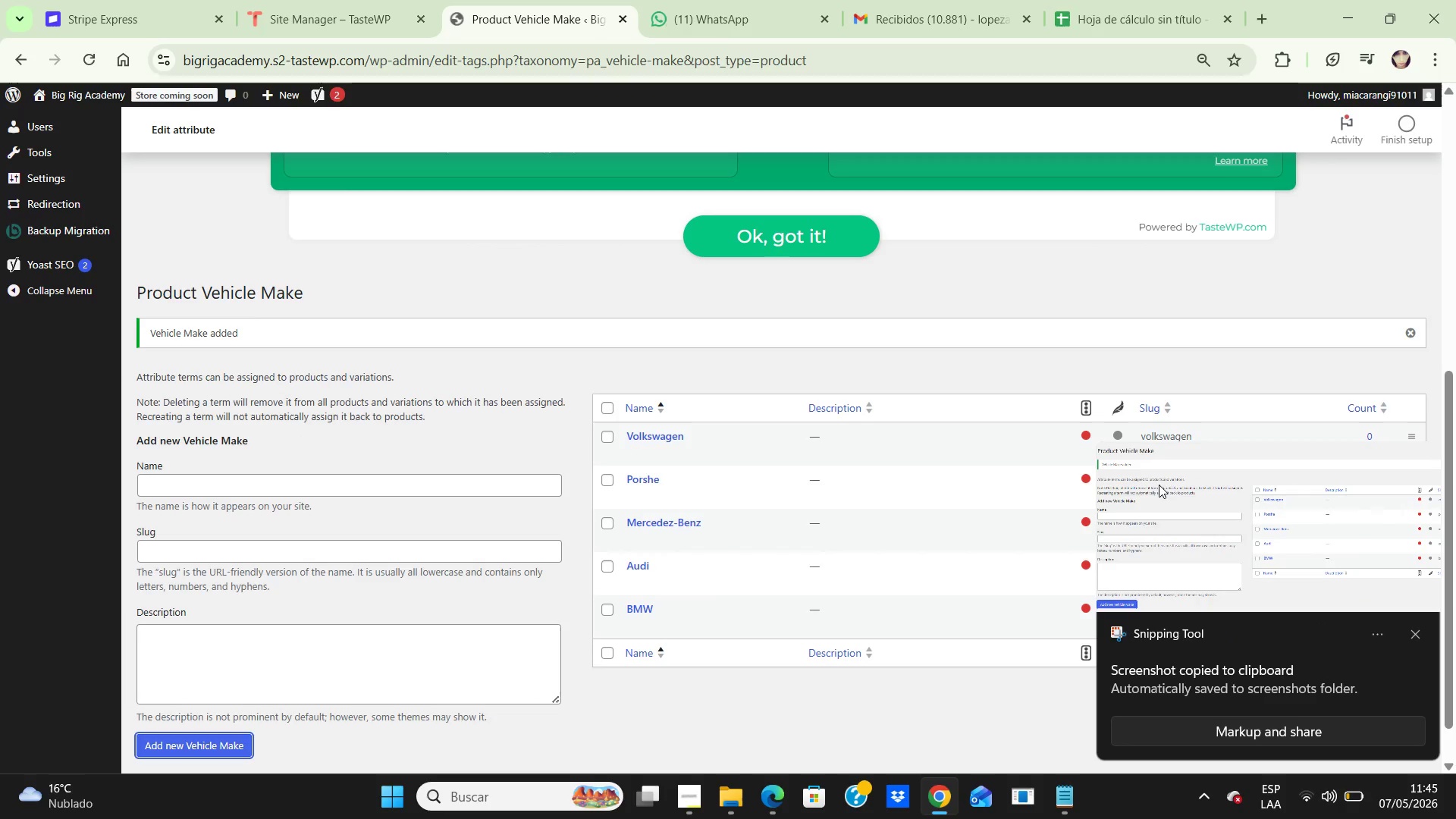 
left_click([1304, 504])
 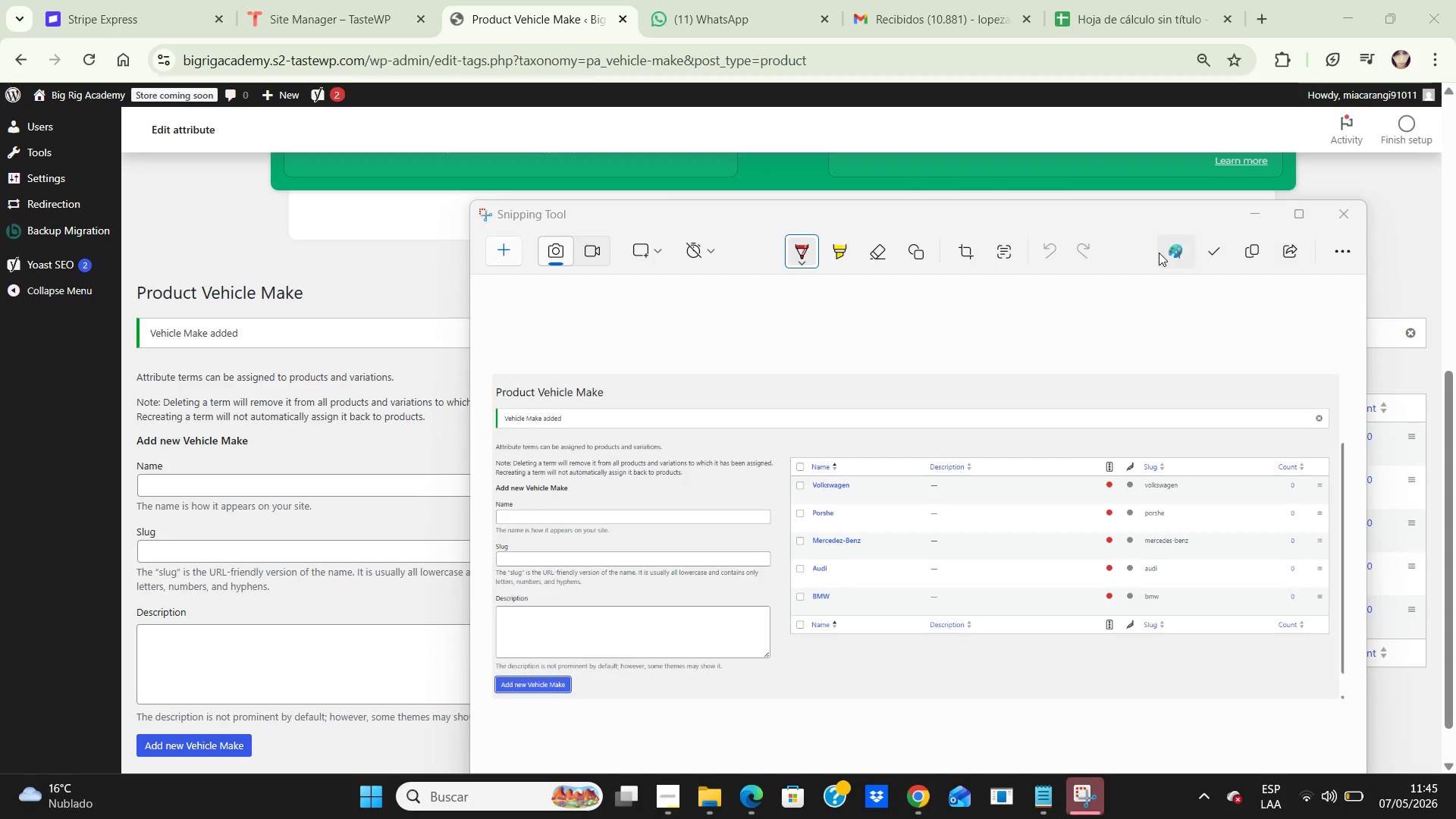 
left_click([1214, 250])
 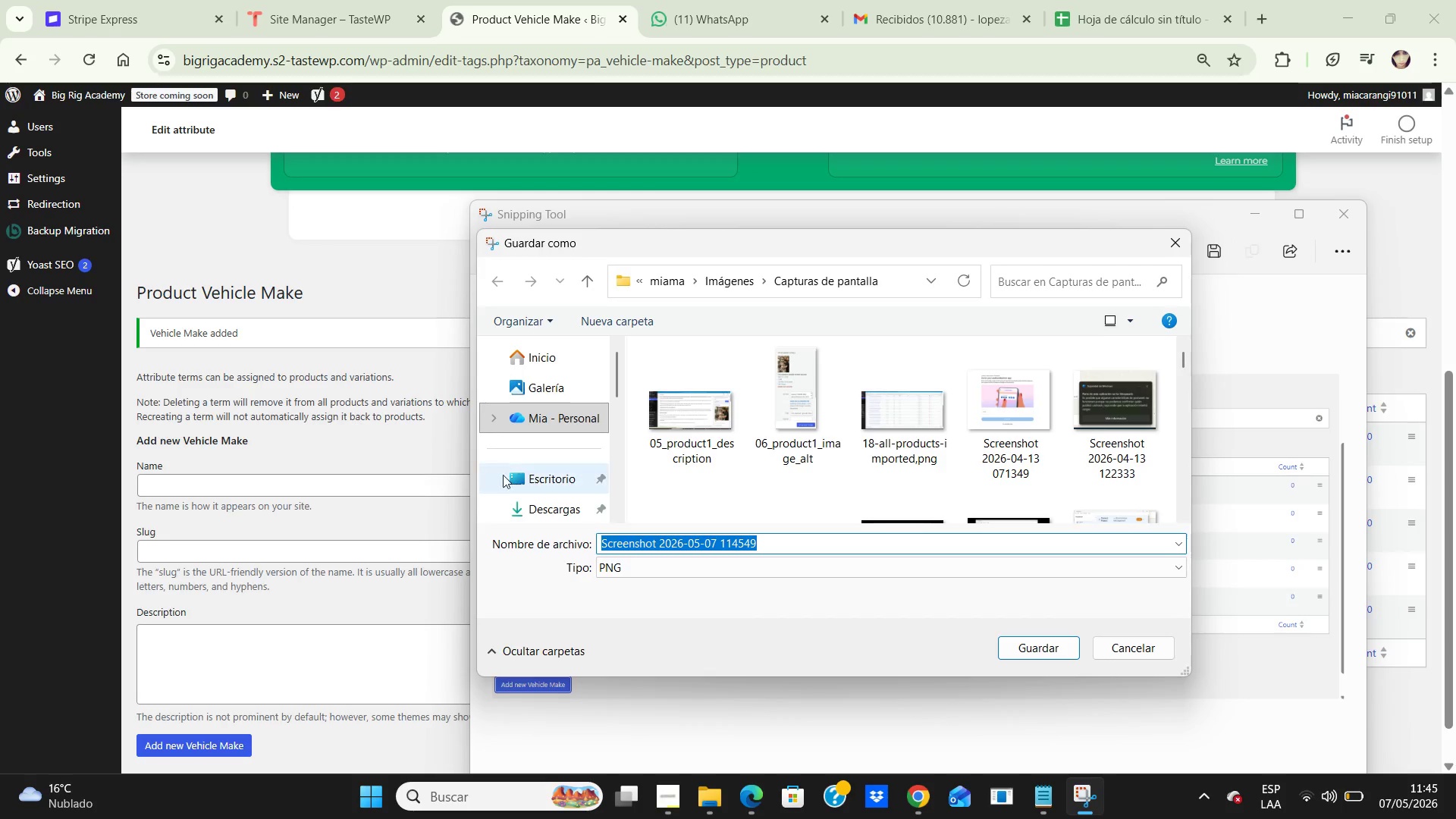 
double_click([529, 480])
 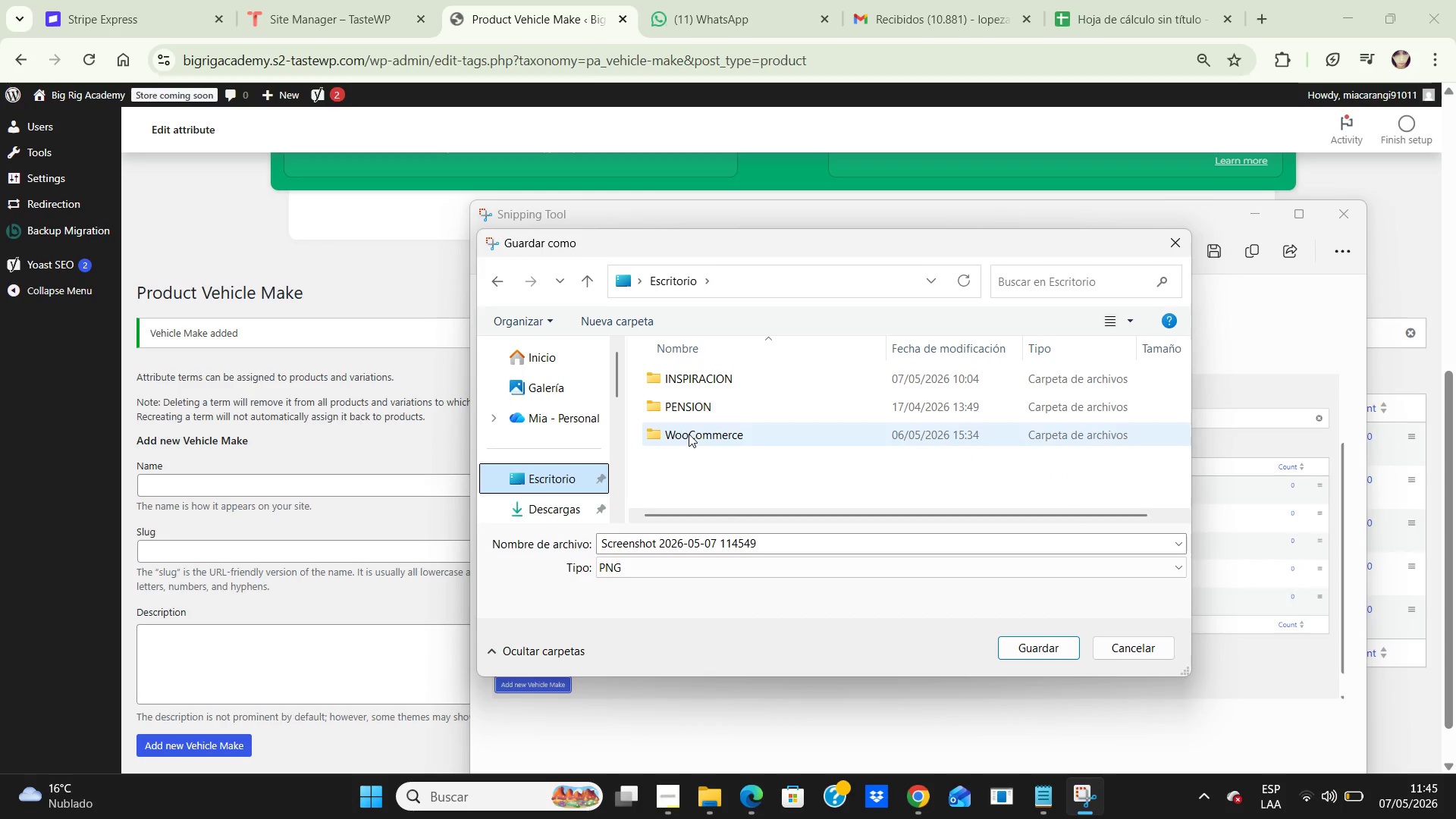 
double_click([689, 434])
 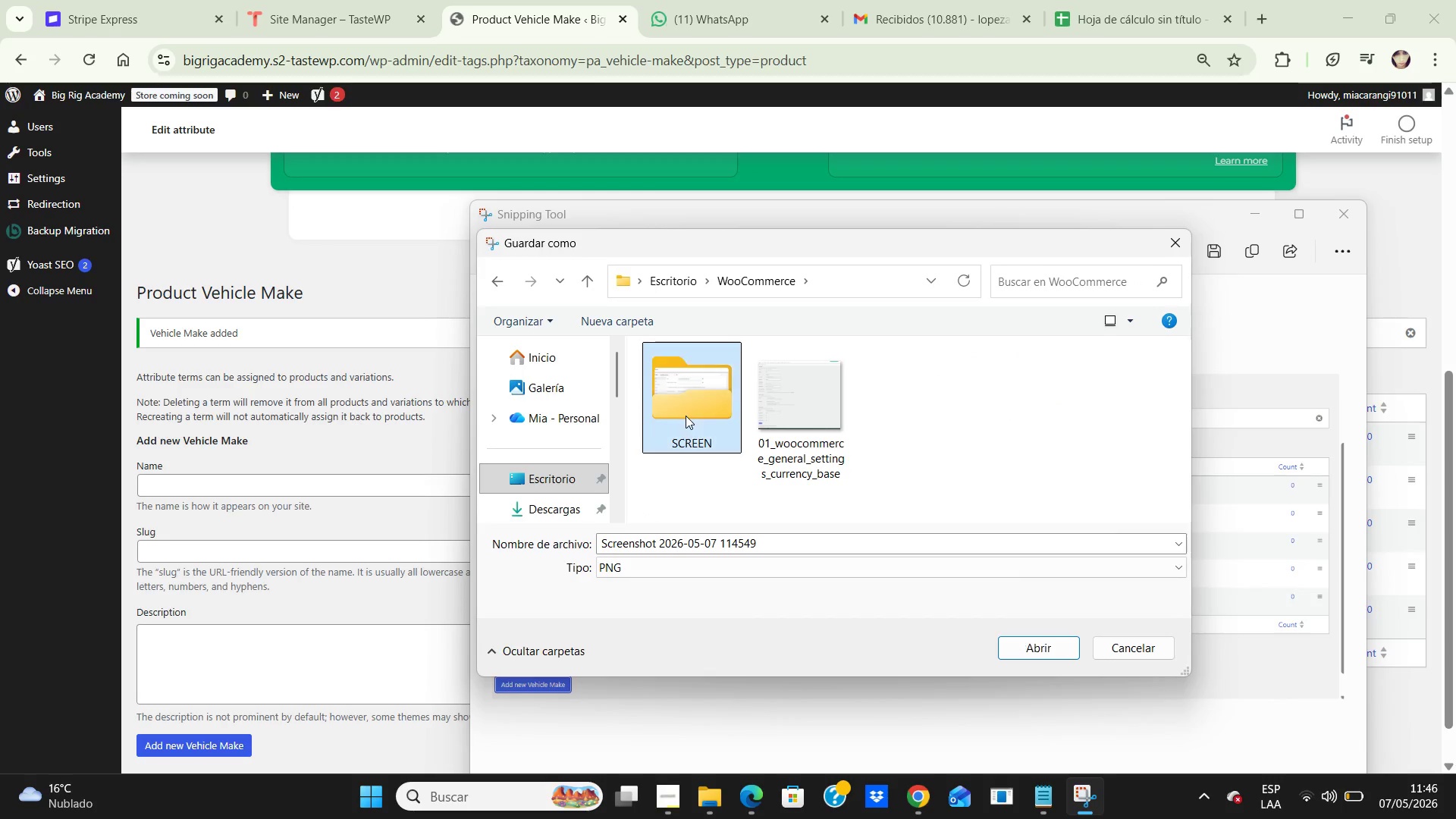 
double_click([686, 416])
 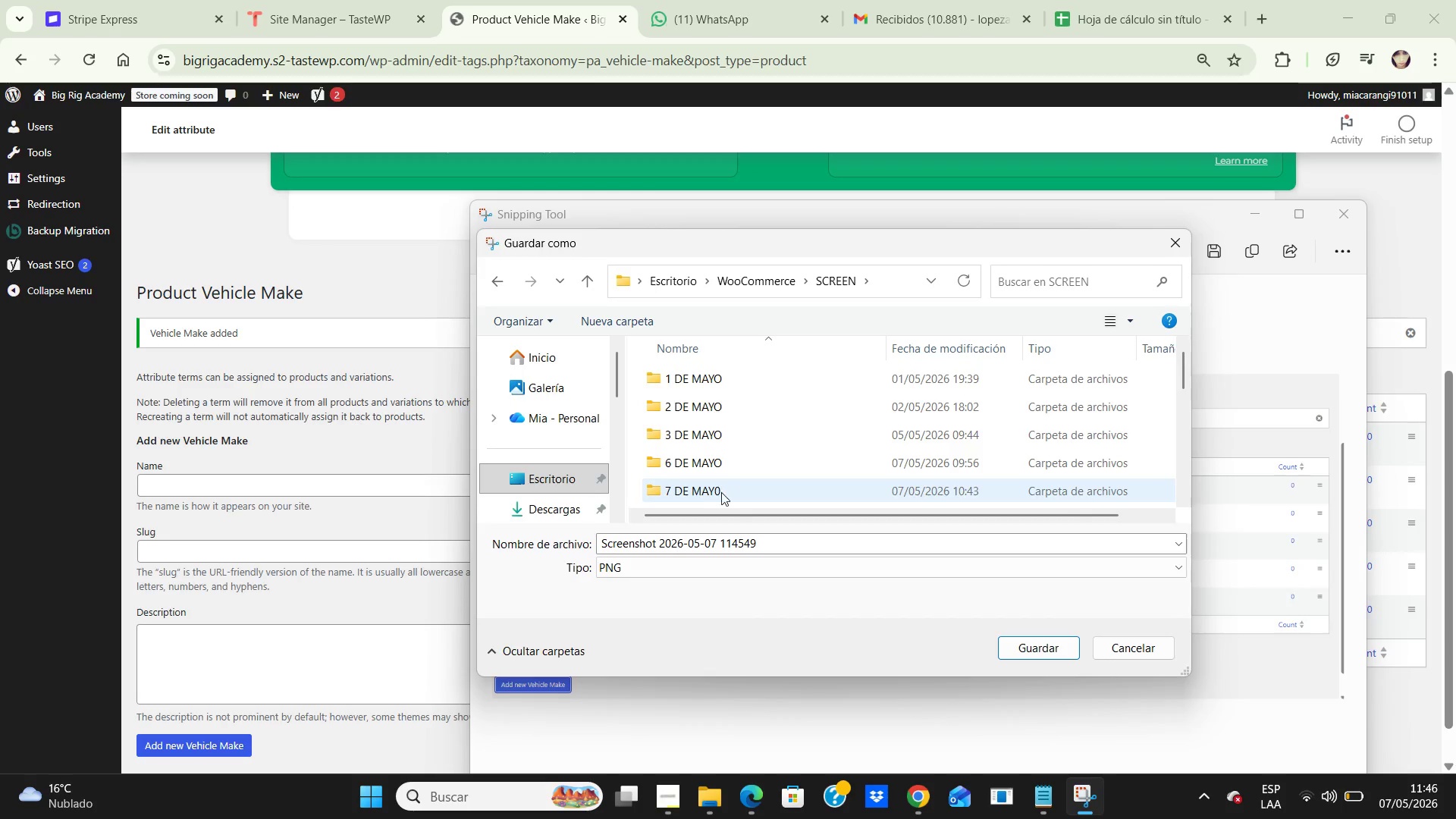 
double_click([722, 493])
 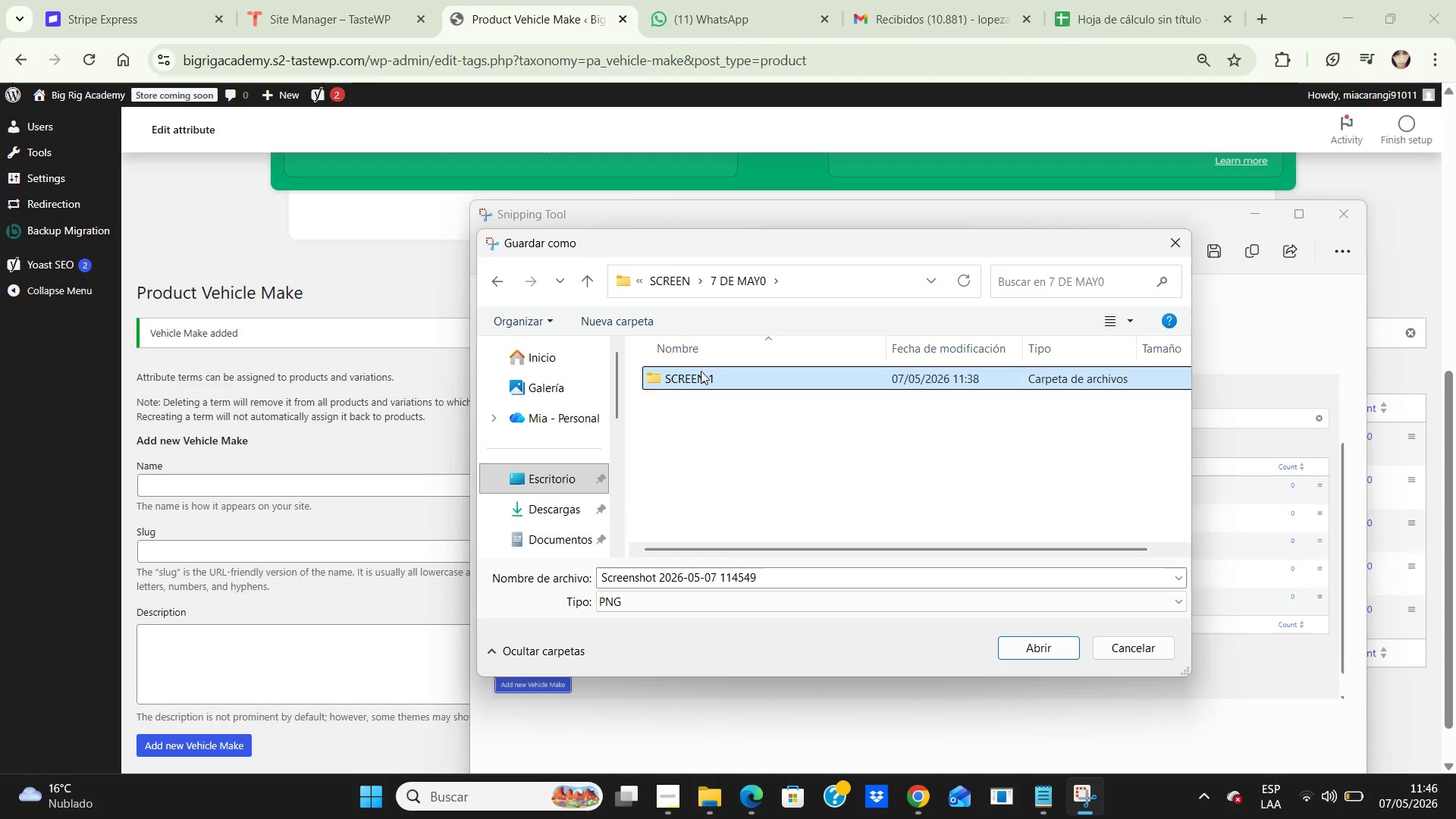 
double_click([701, 371])
 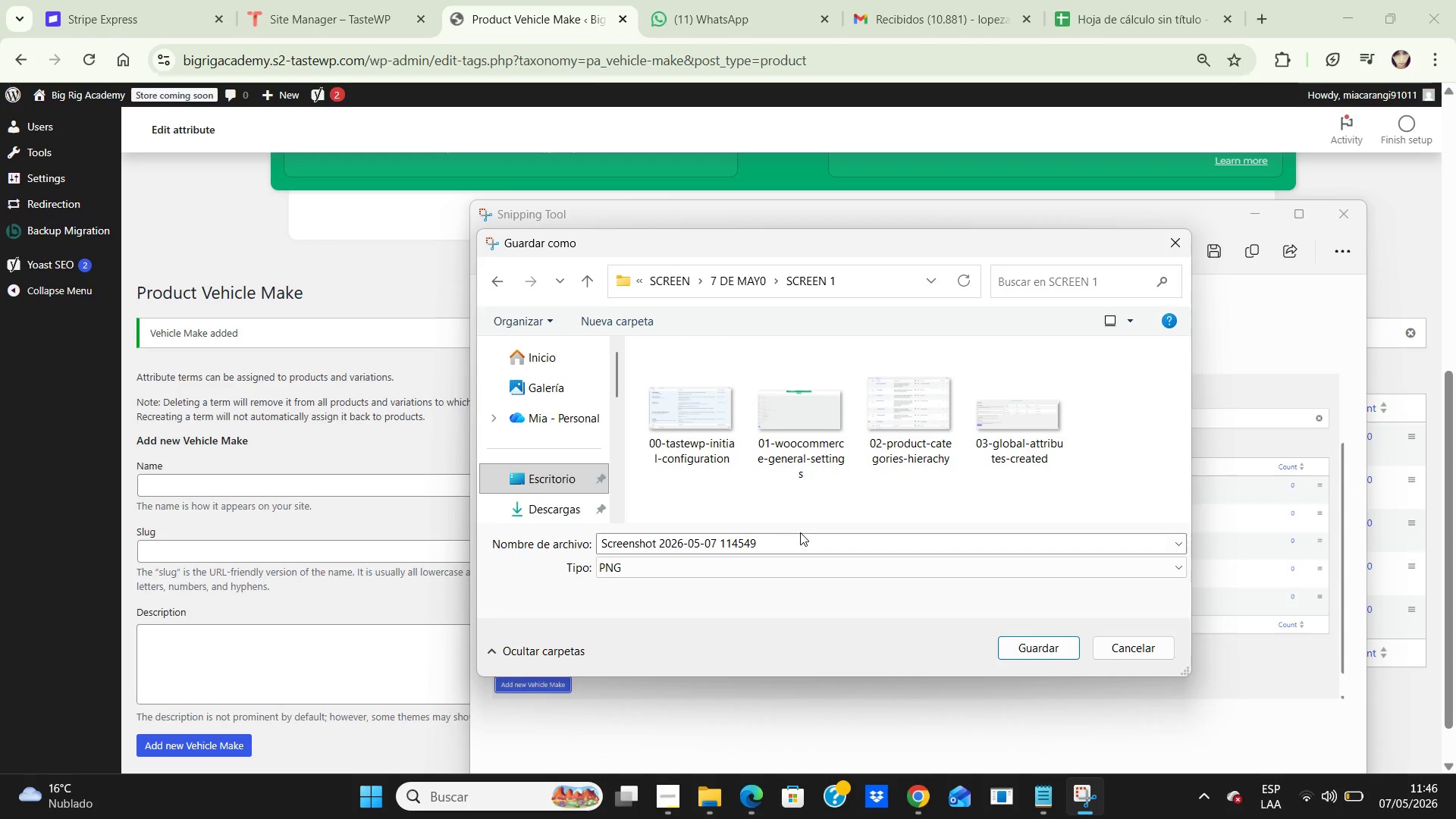 
left_click([801, 532])
 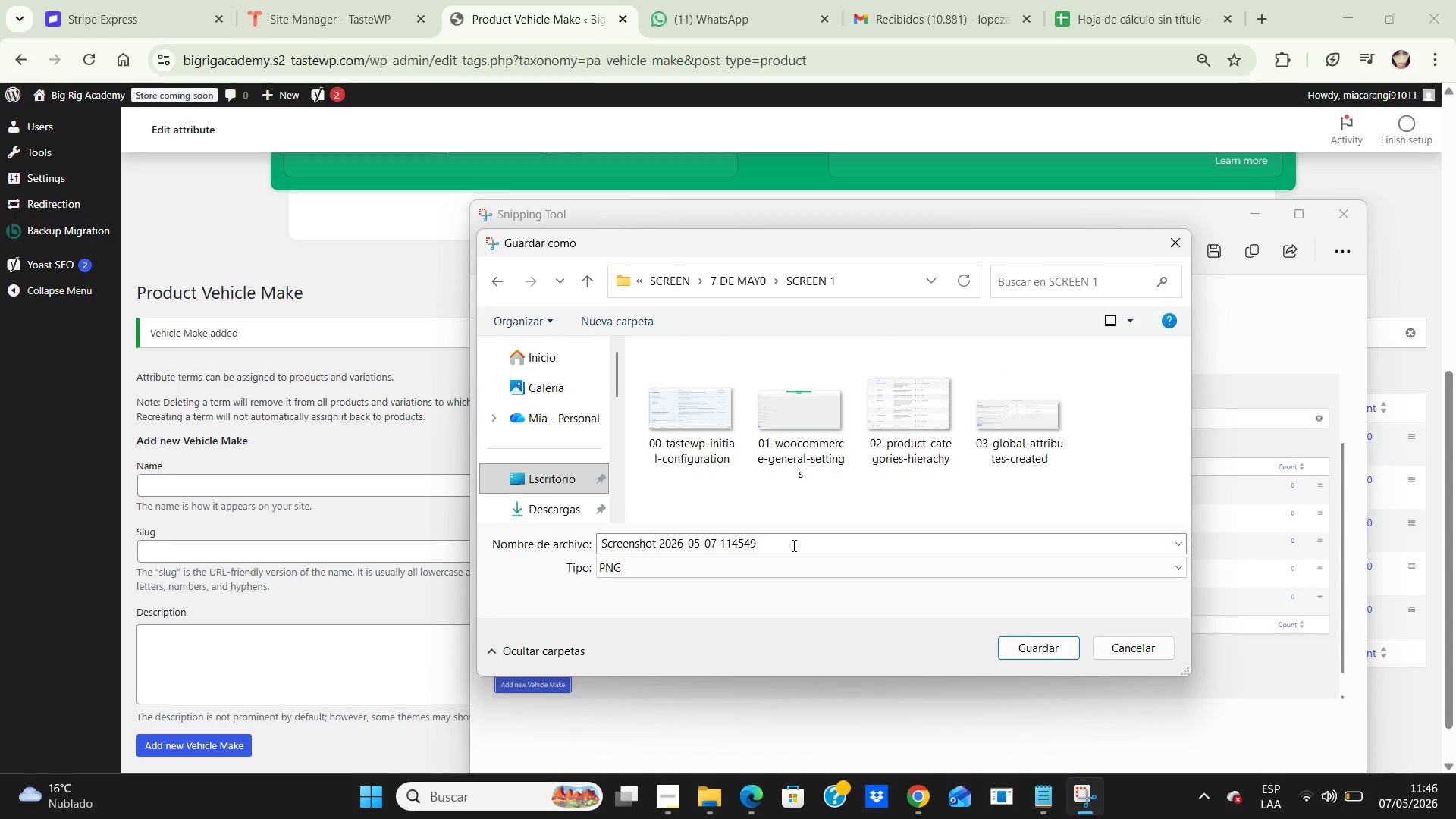 
left_click([792, 545])
 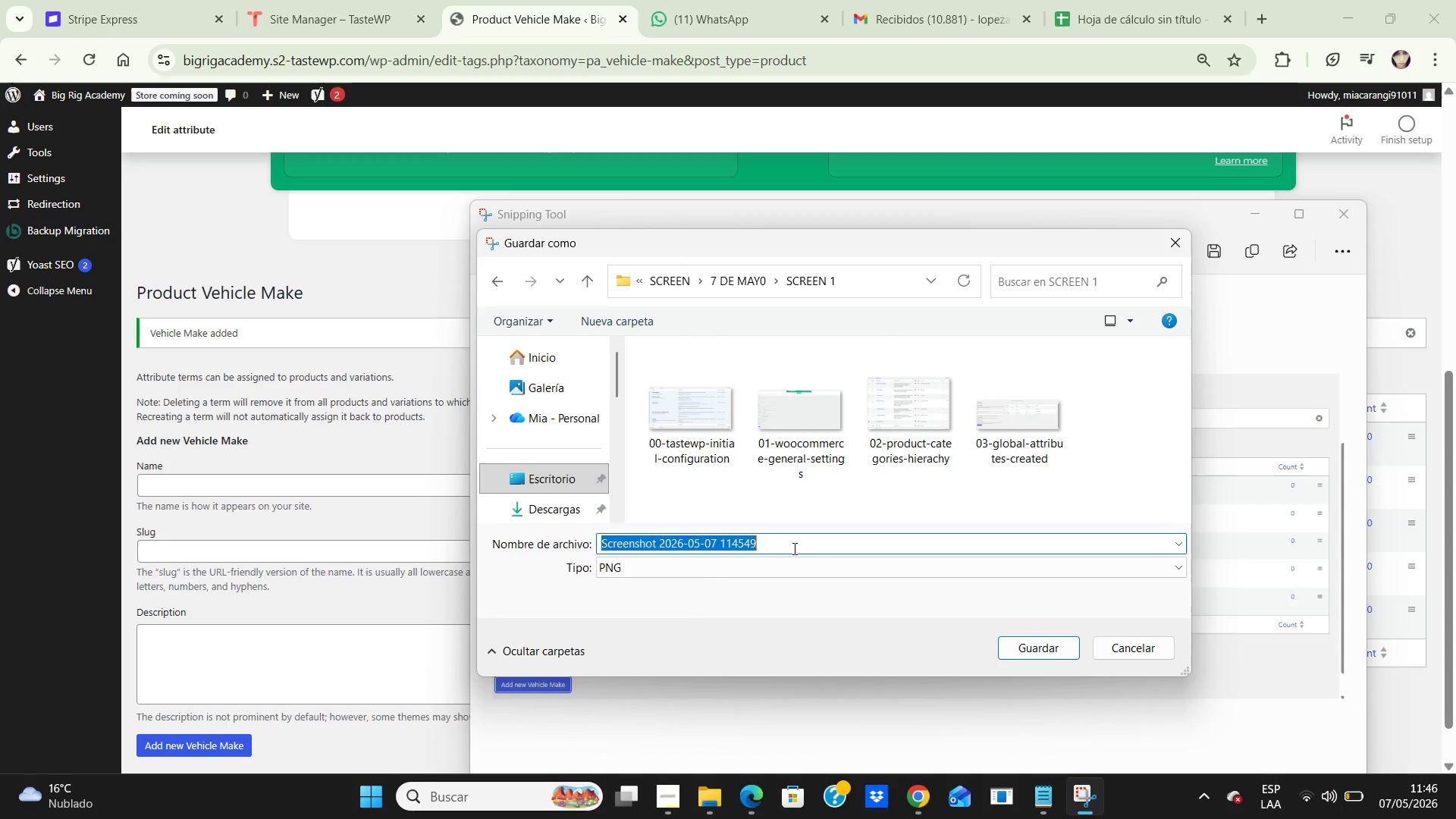 
type(04-vehicle-make-terms.png)
 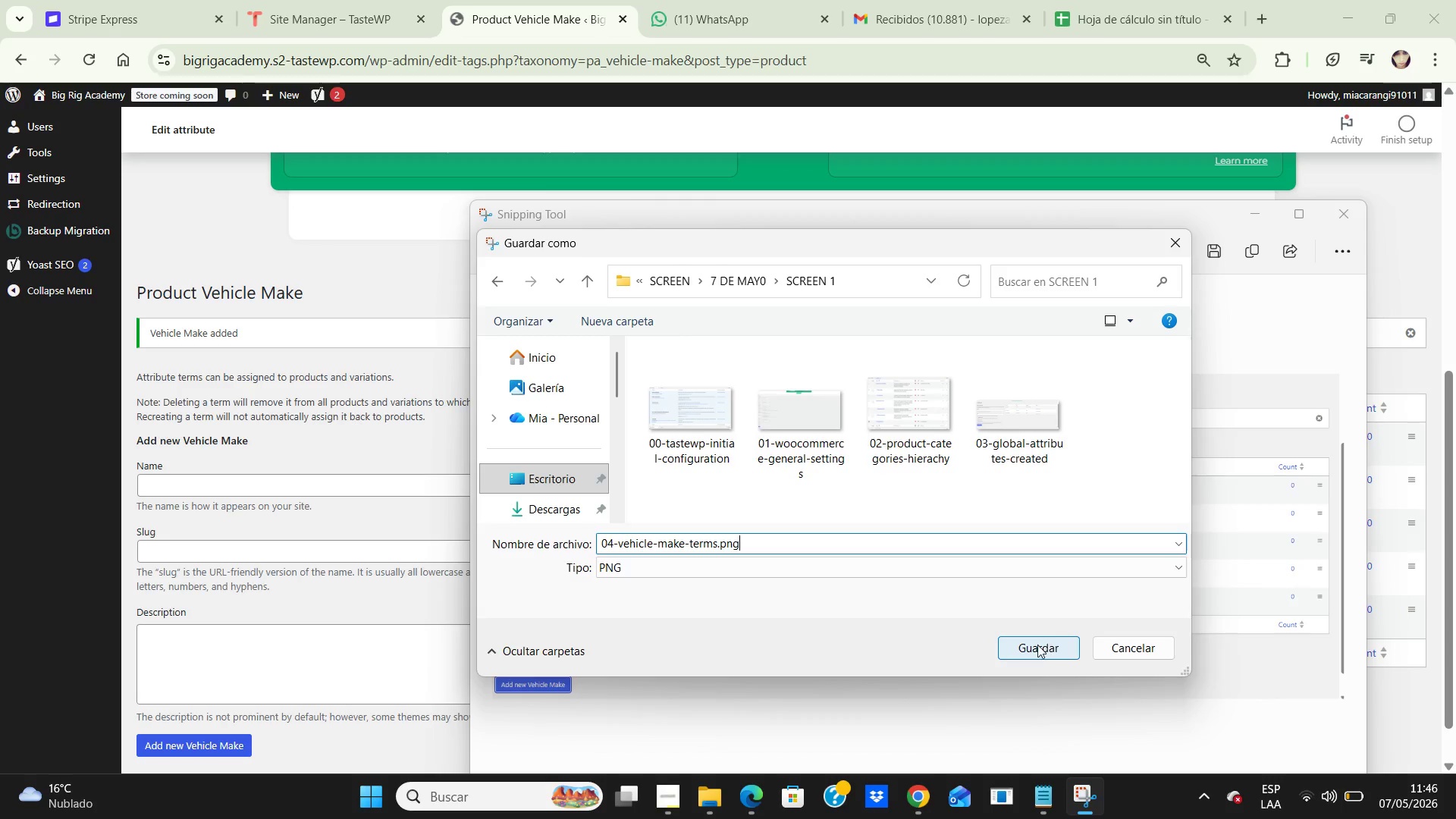 
left_click([1031, 647])
 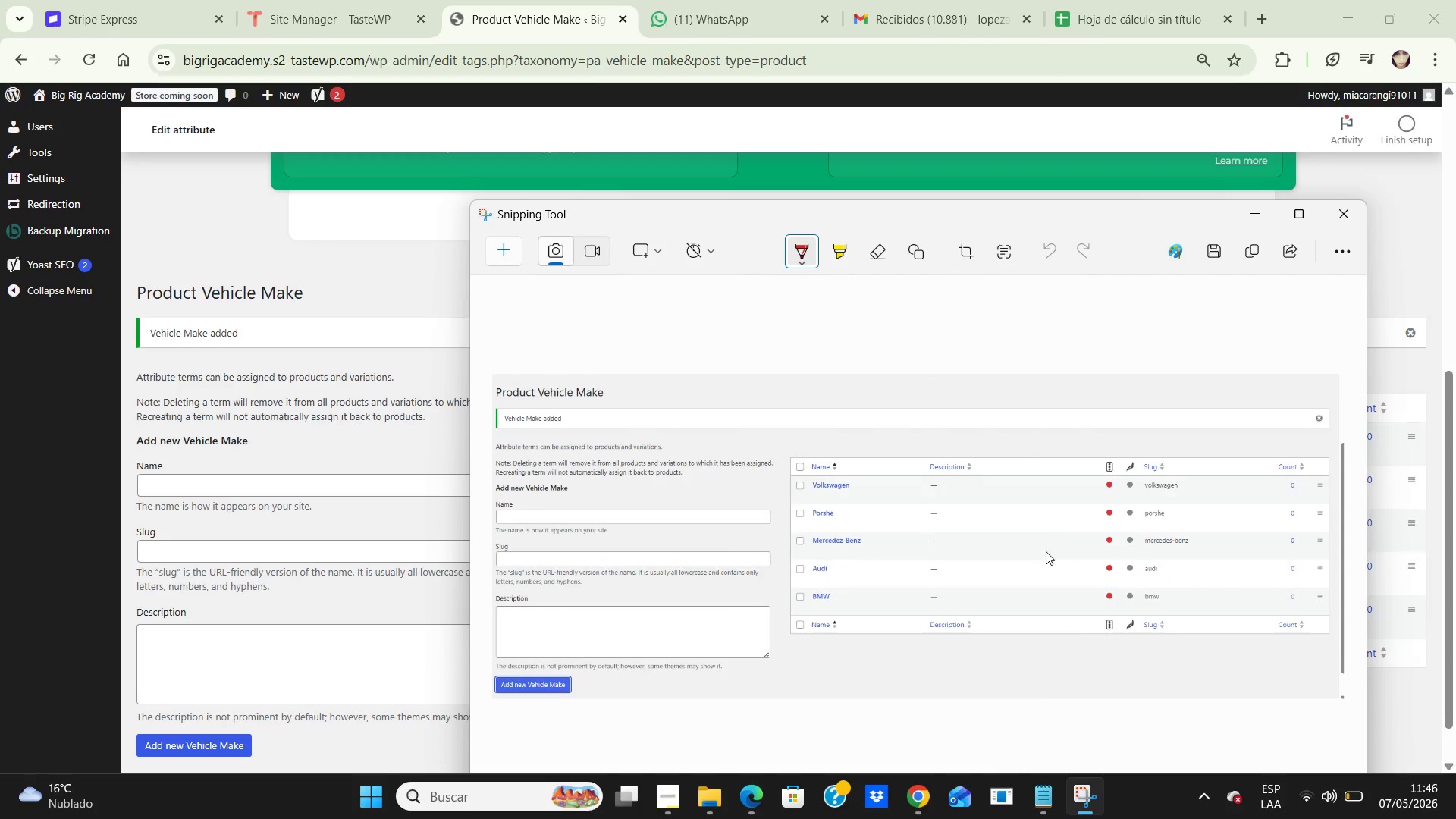 
wait(7.47)
 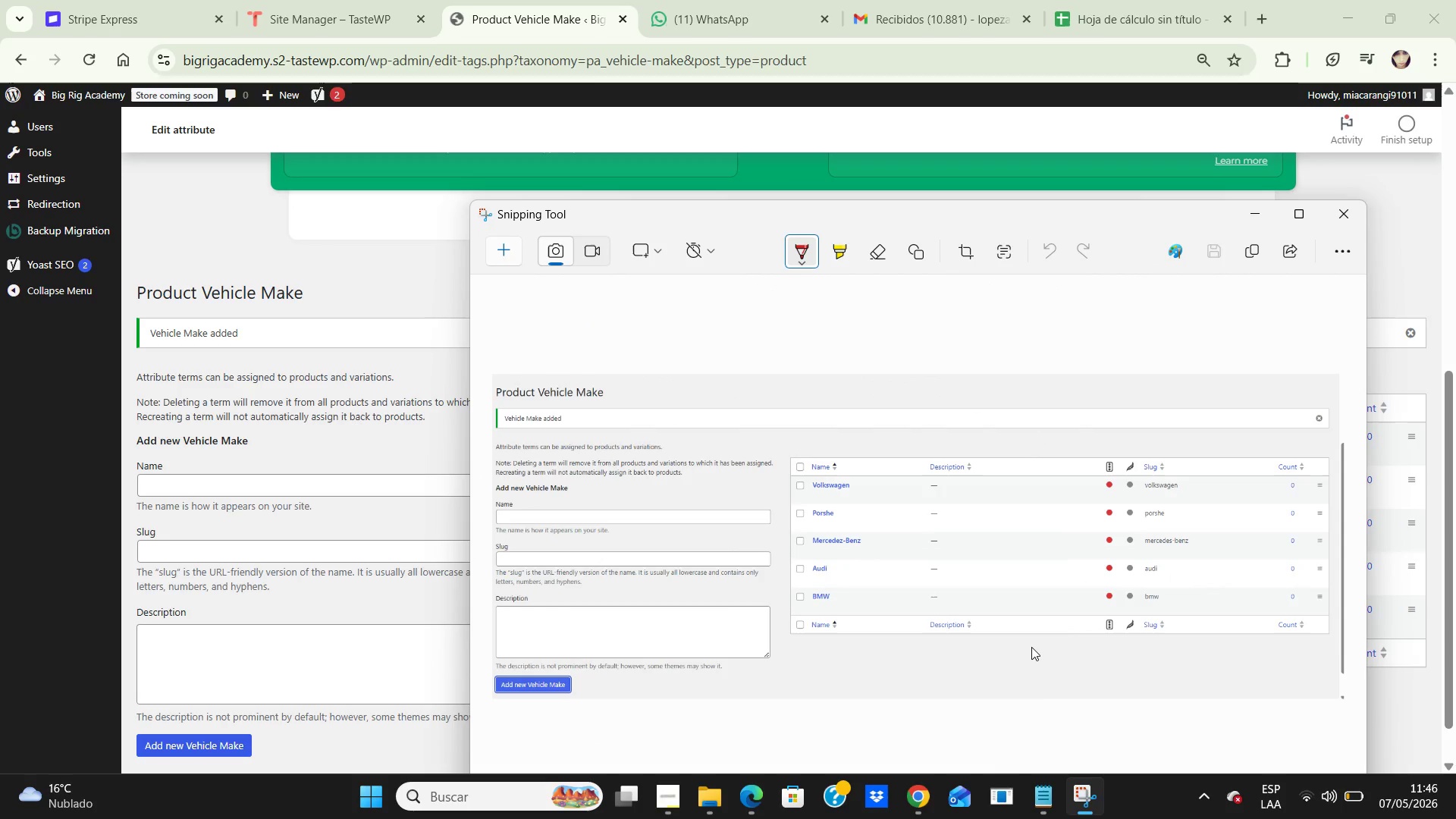 
left_click([1339, 218])
 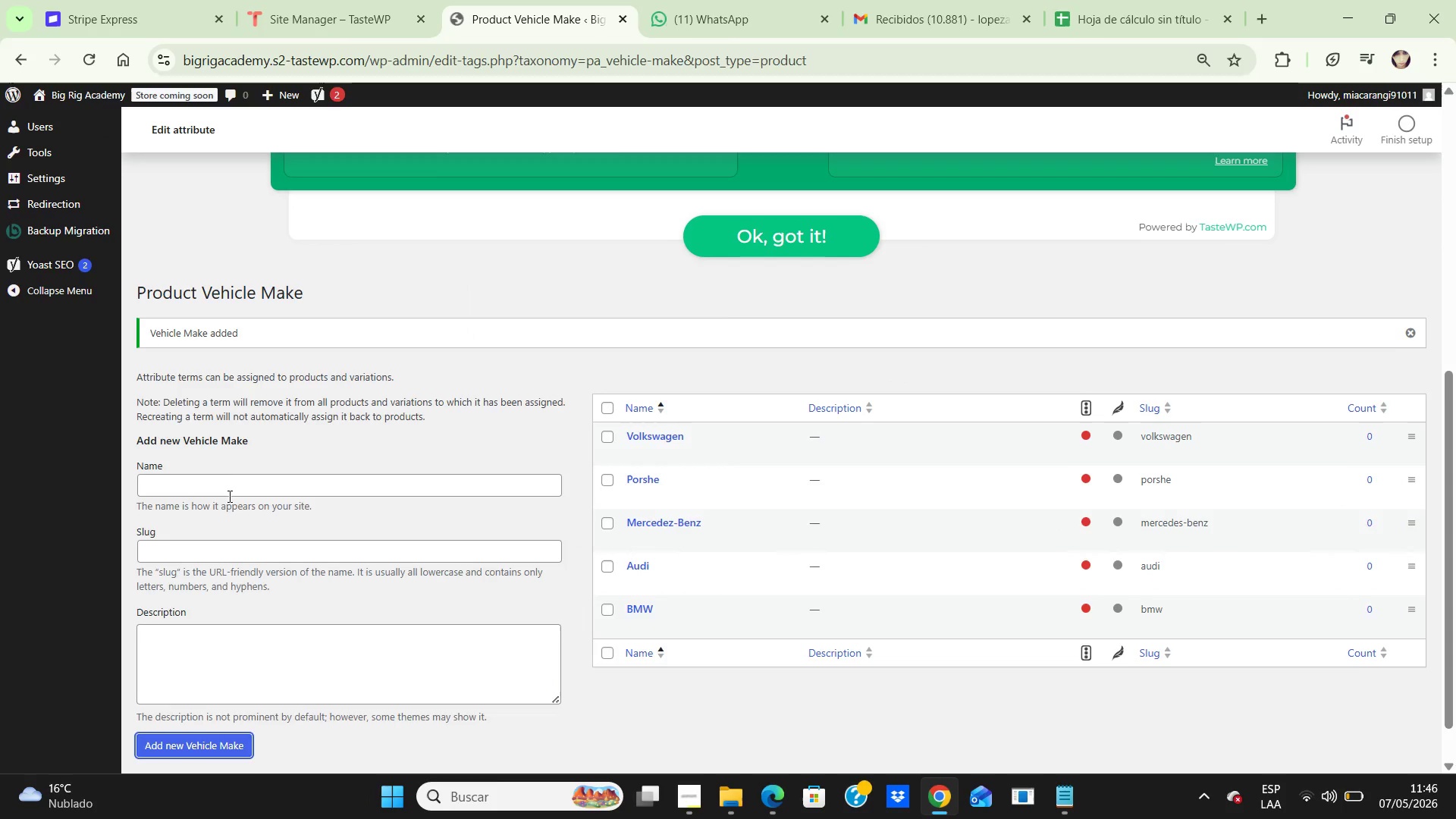 
scroll: coordinate [231, 485], scroll_direction: up, amount: 4.0
 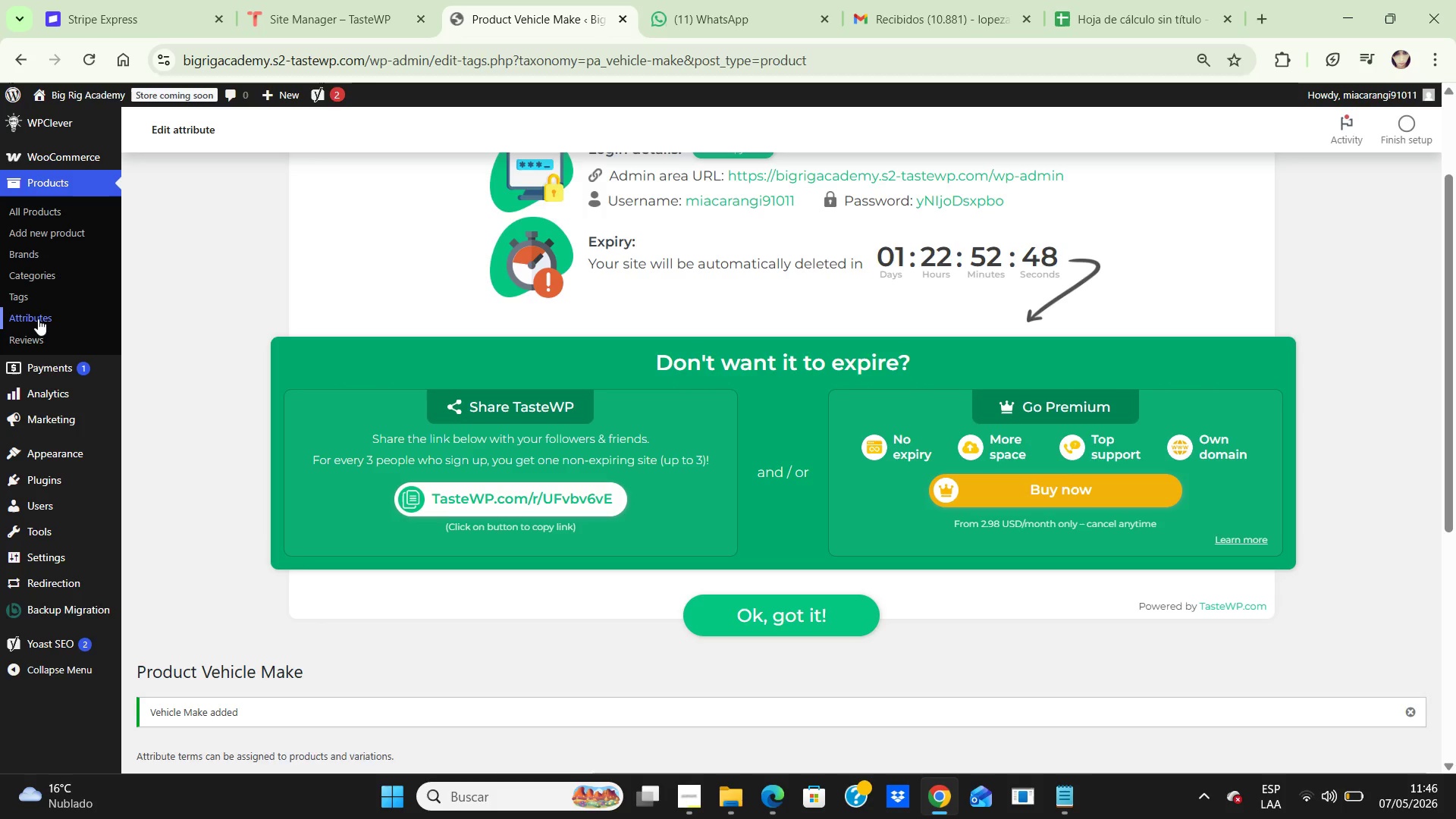 
left_click([38, 318])
 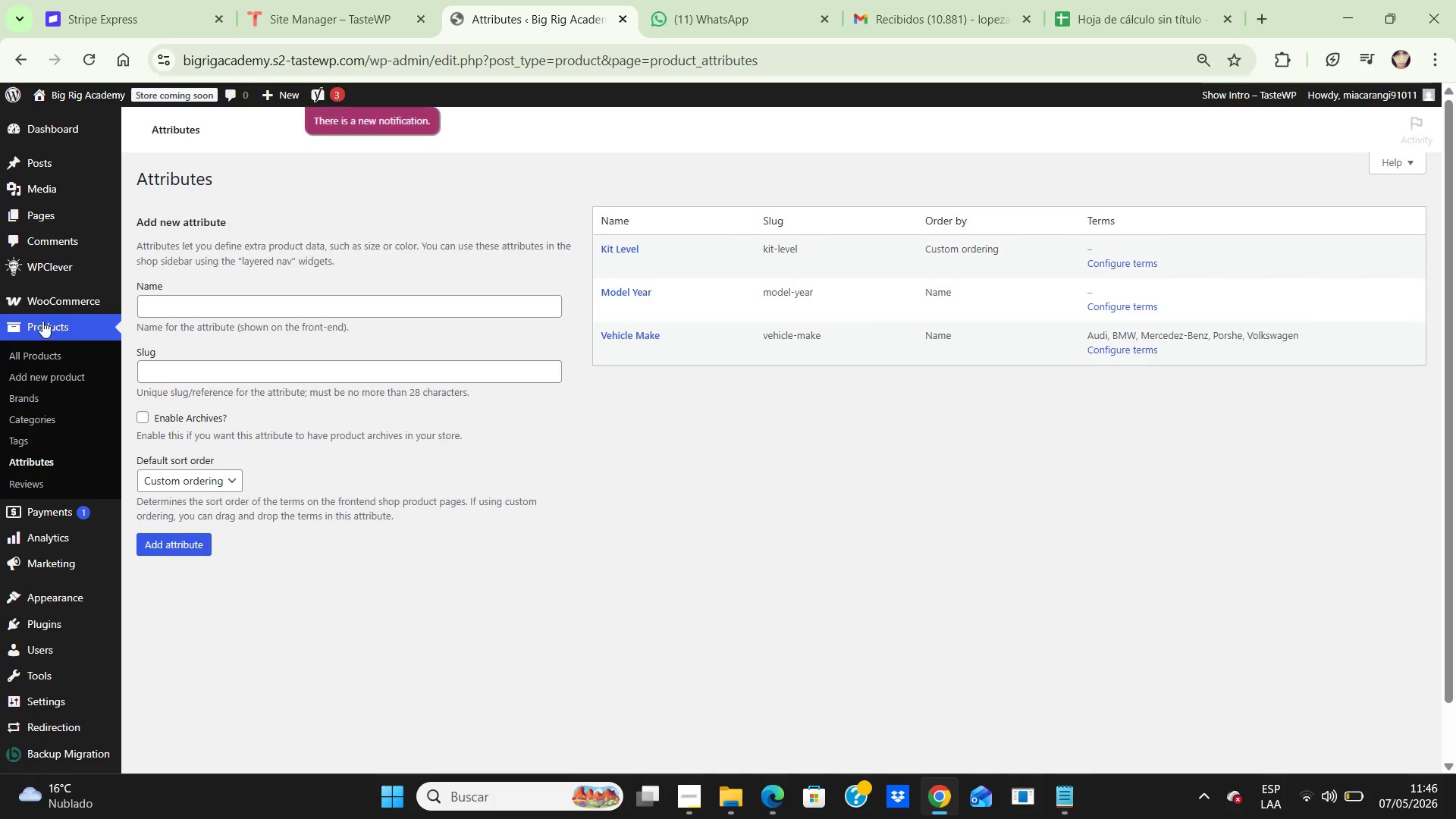 
scroll: coordinate [422, 383], scroll_direction: down, amount: 7.0
 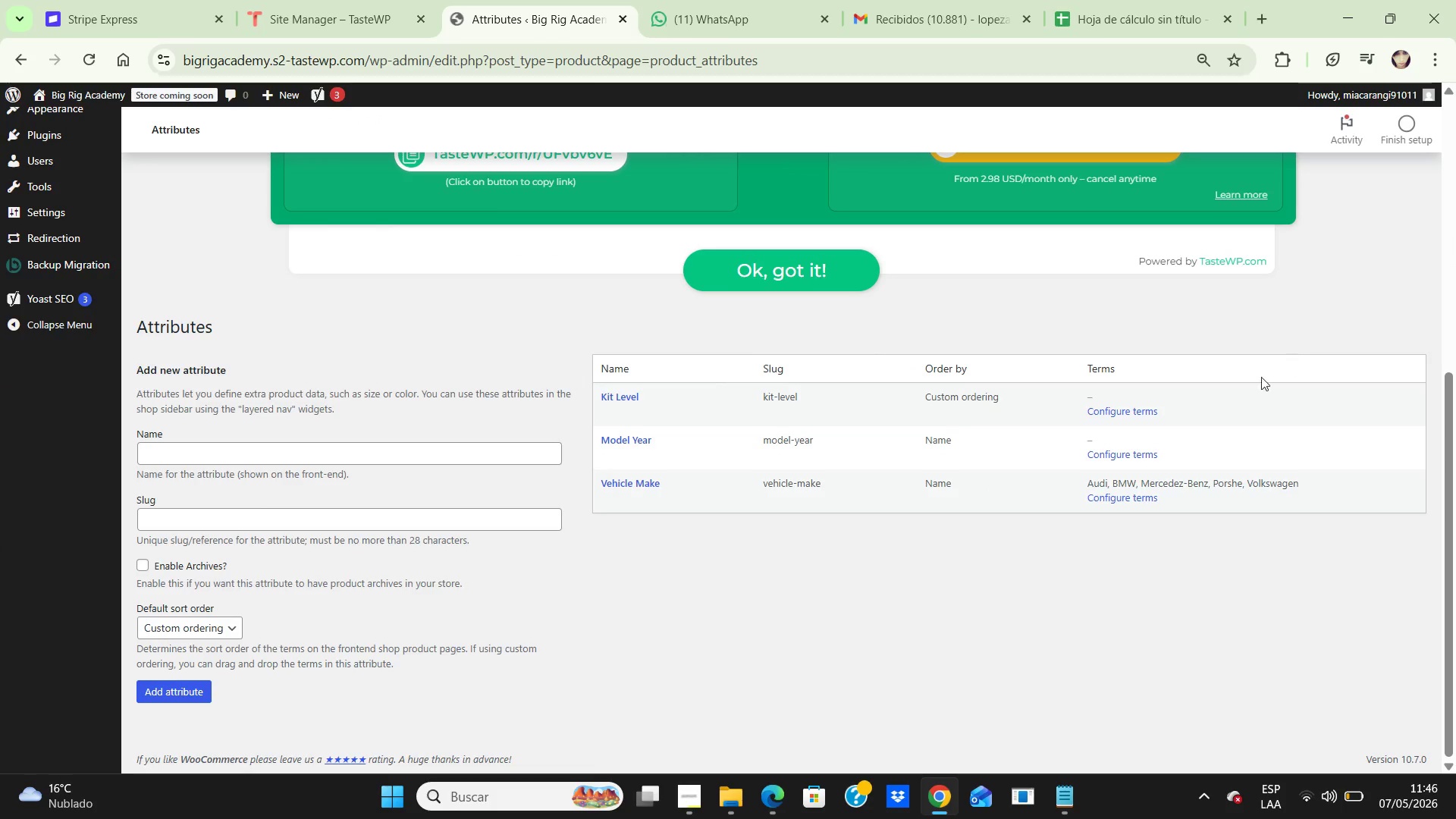 
wait(5.15)
 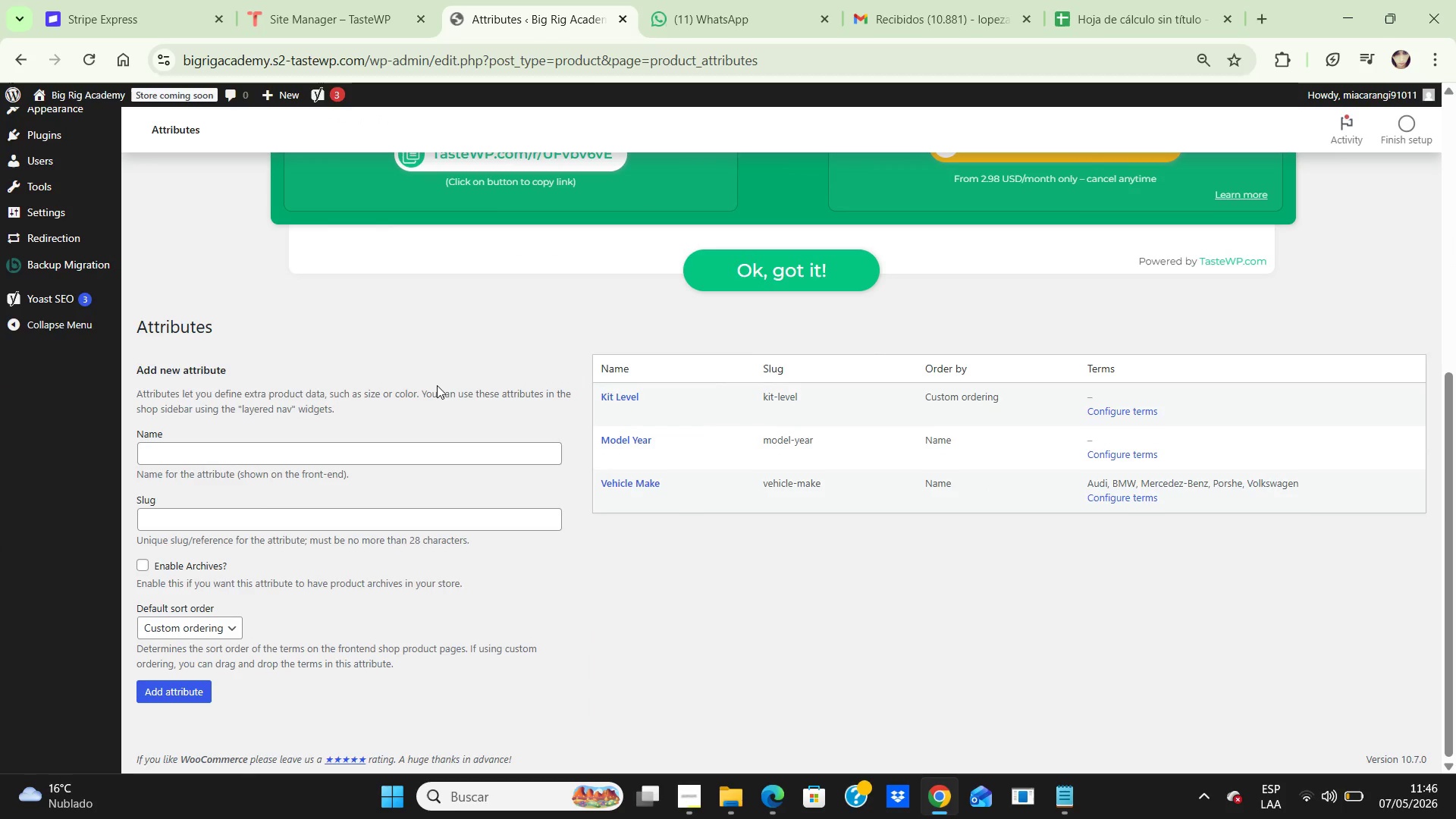 
left_click([1115, 451])
 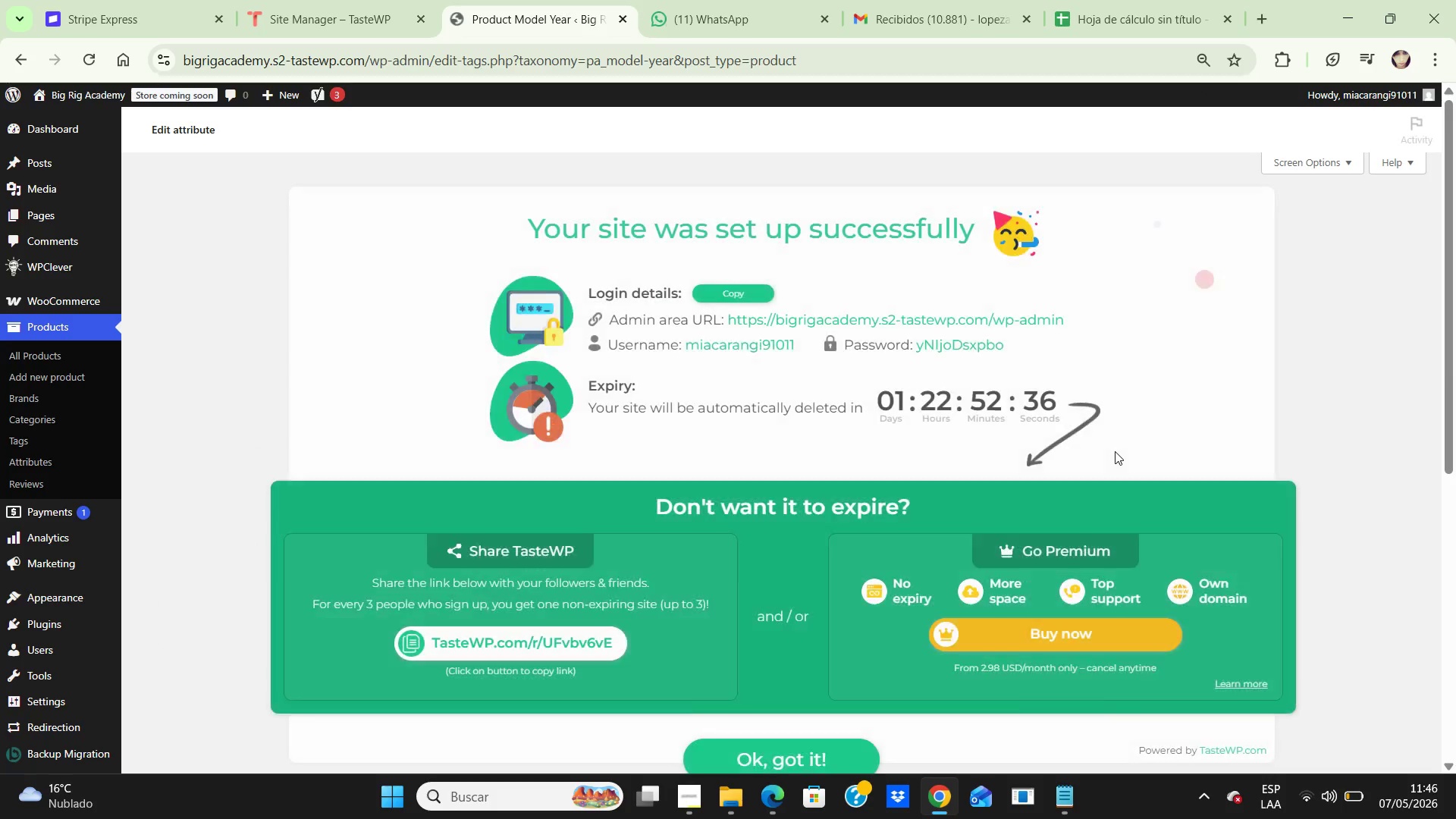 
scroll: coordinate [692, 401], scroll_direction: down, amount: 5.0
 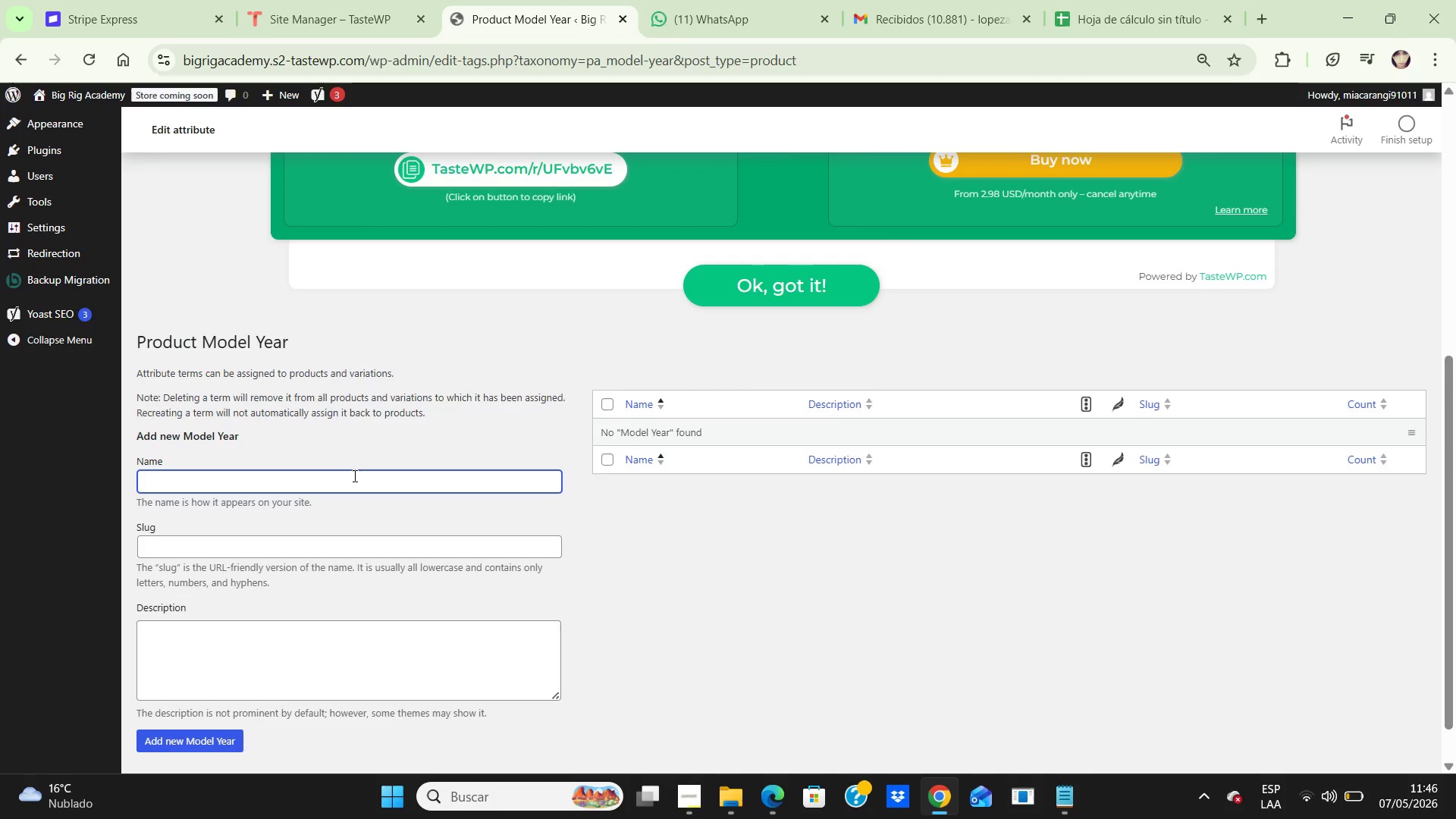 
wait(6.53)
 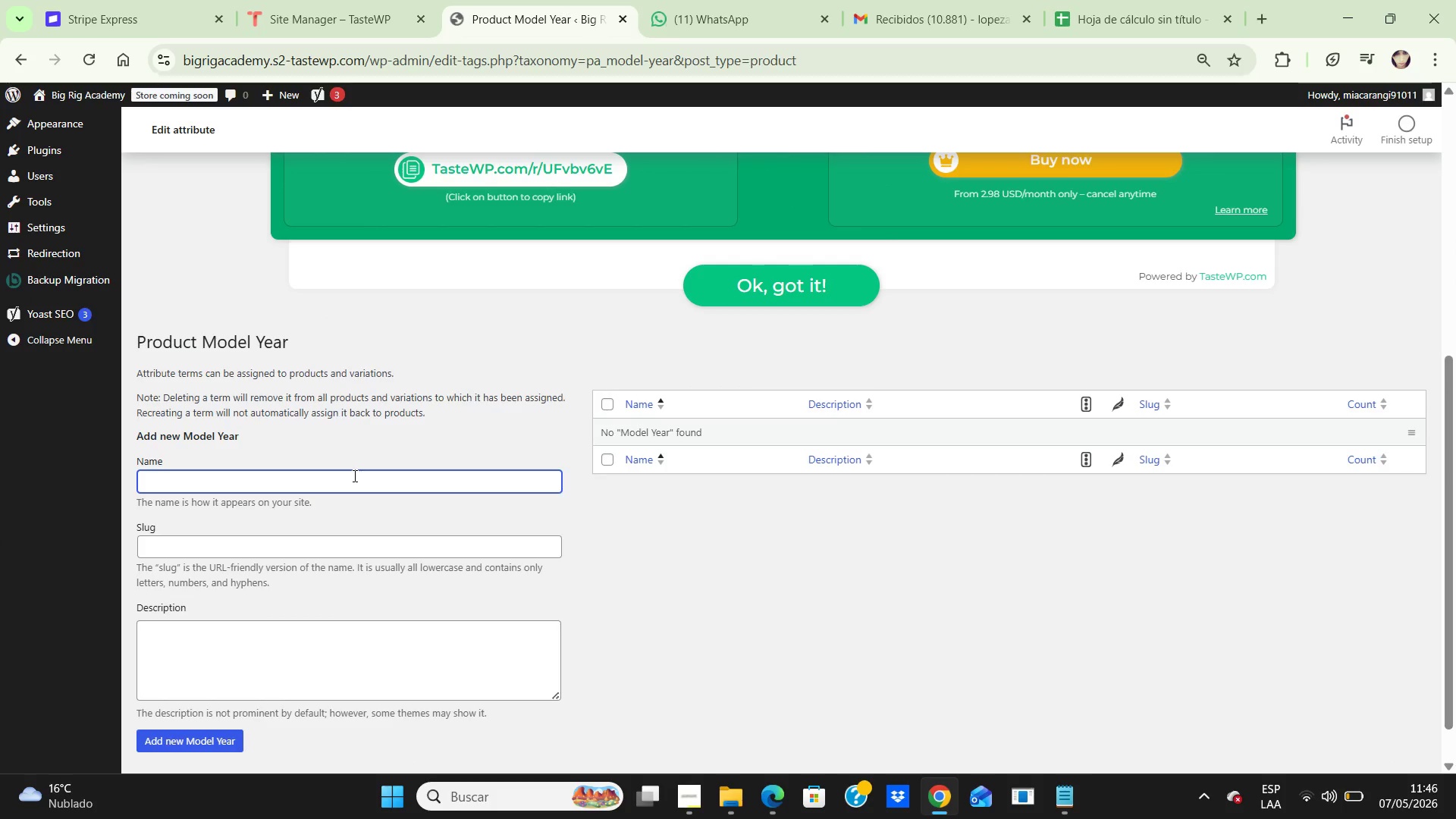 
key(Numpad2)
 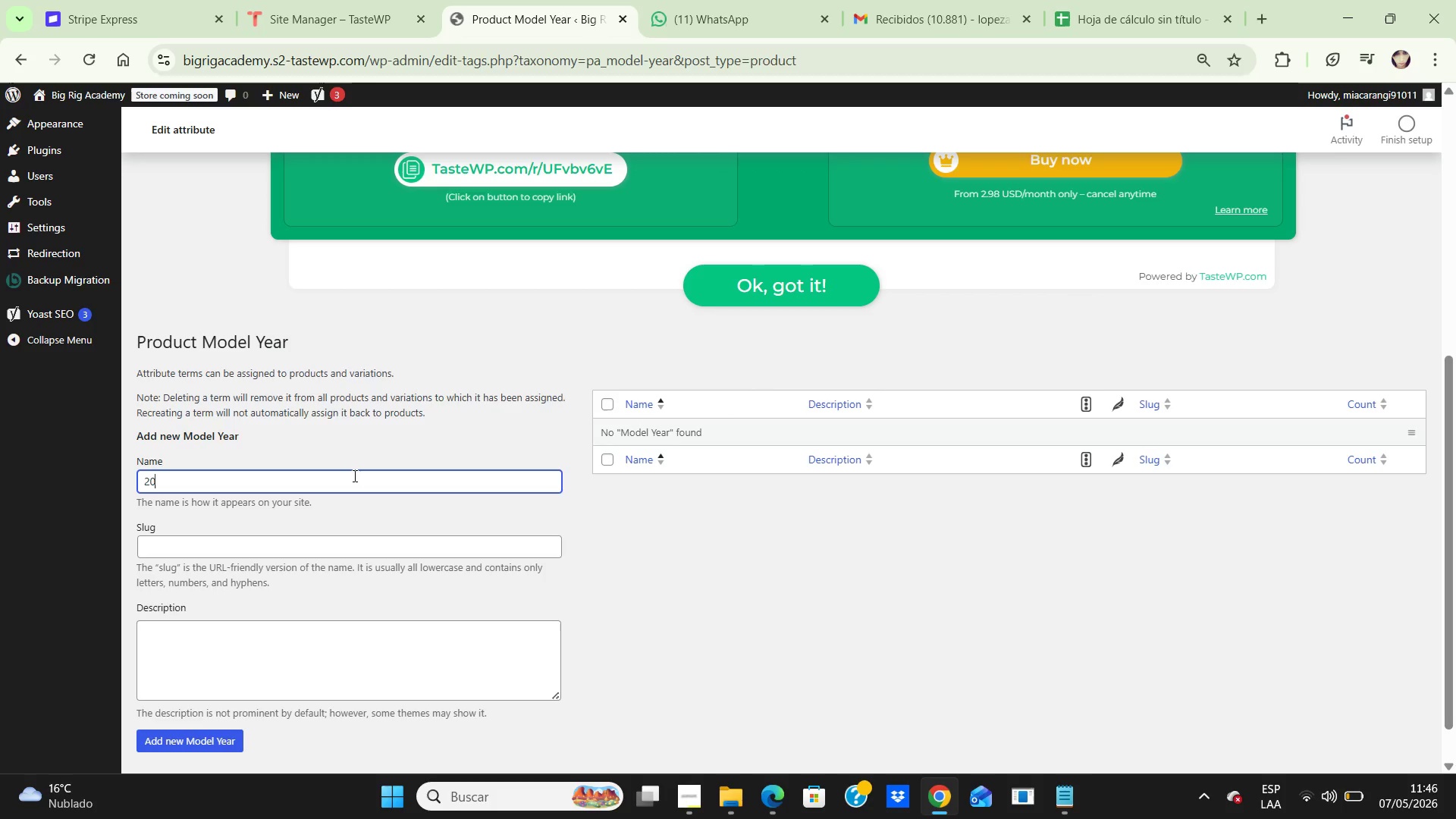 
key(Numpad0)
 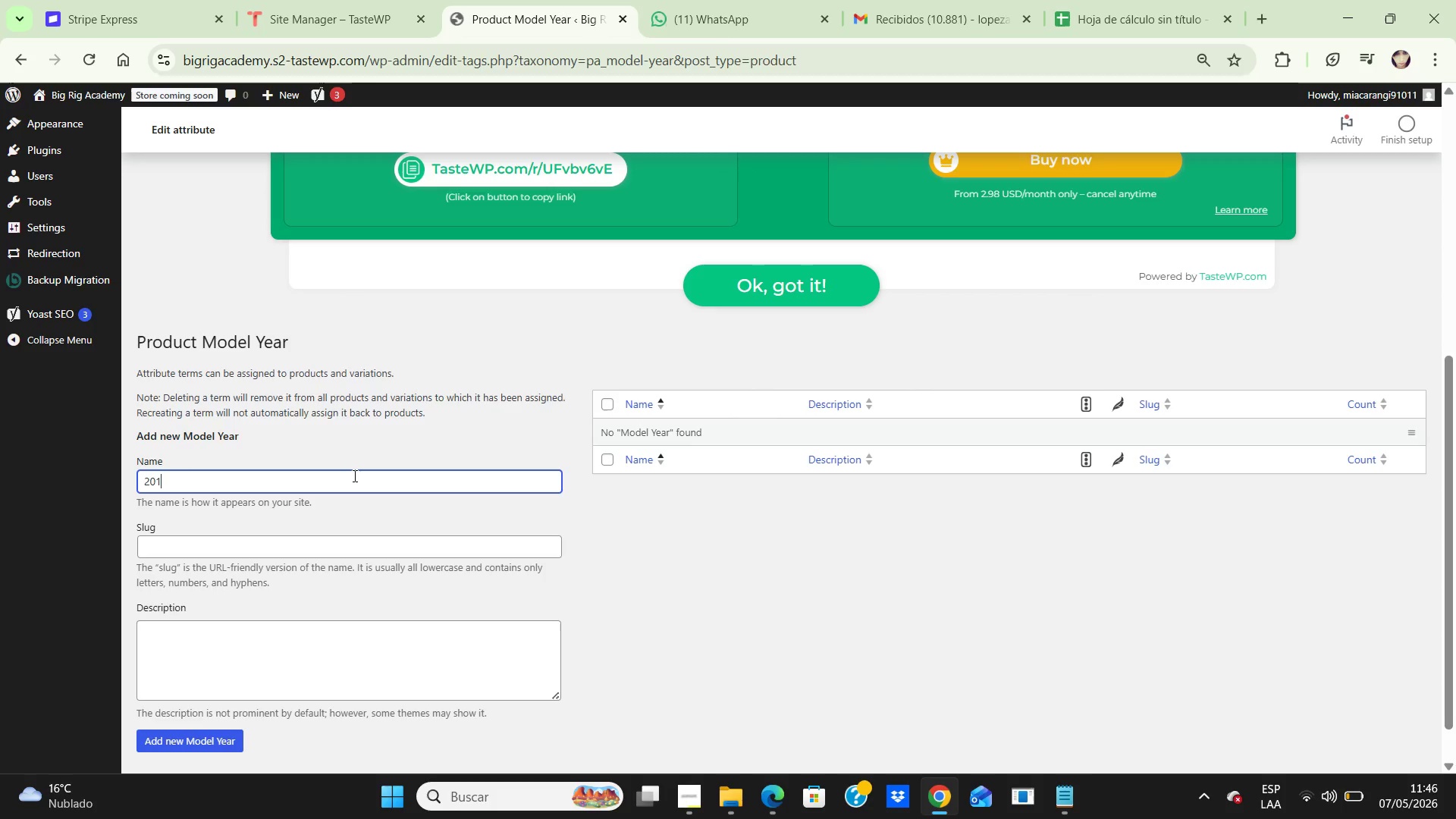 
key(Numpad1)
 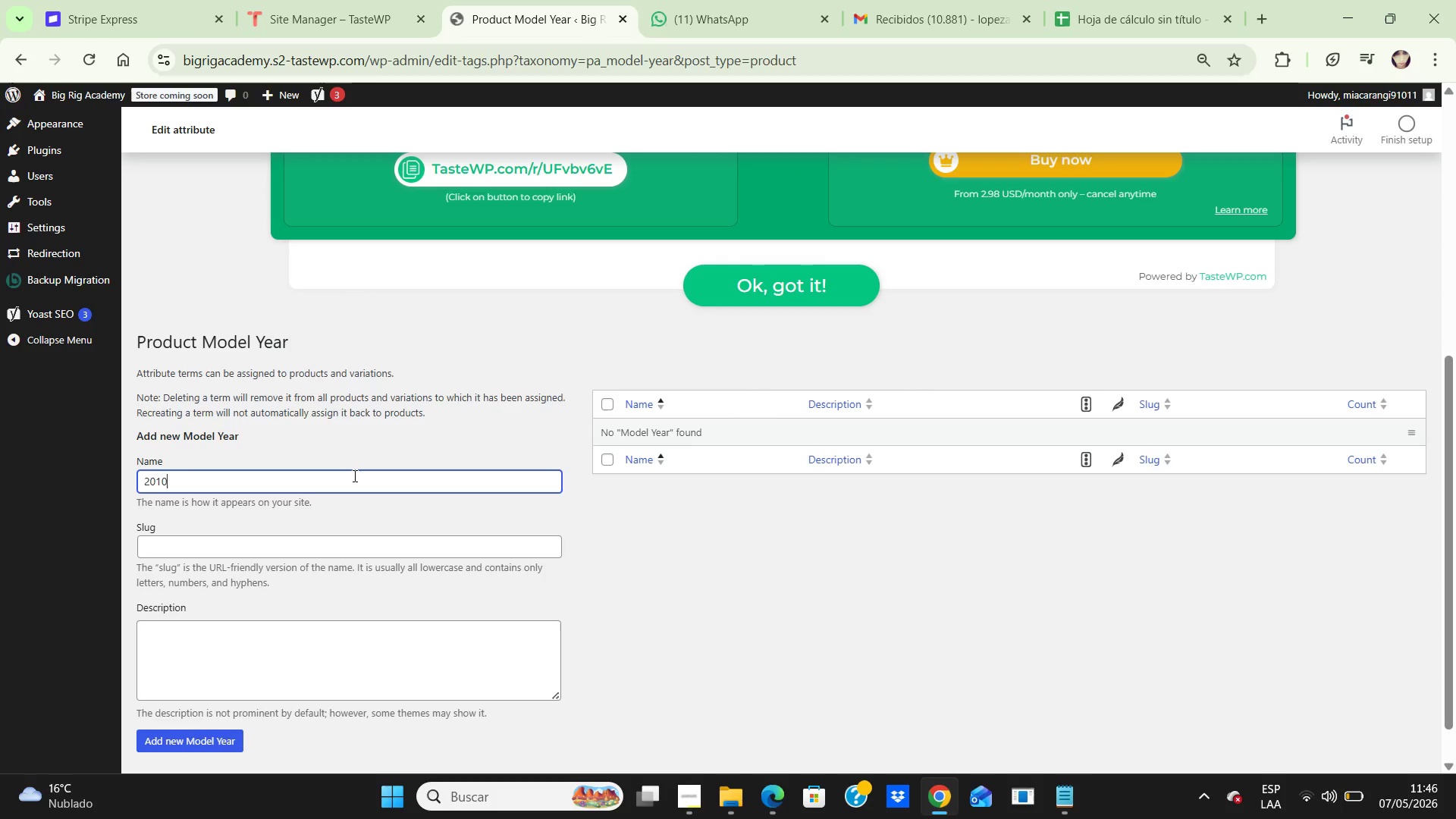 
key(Numpad0)
 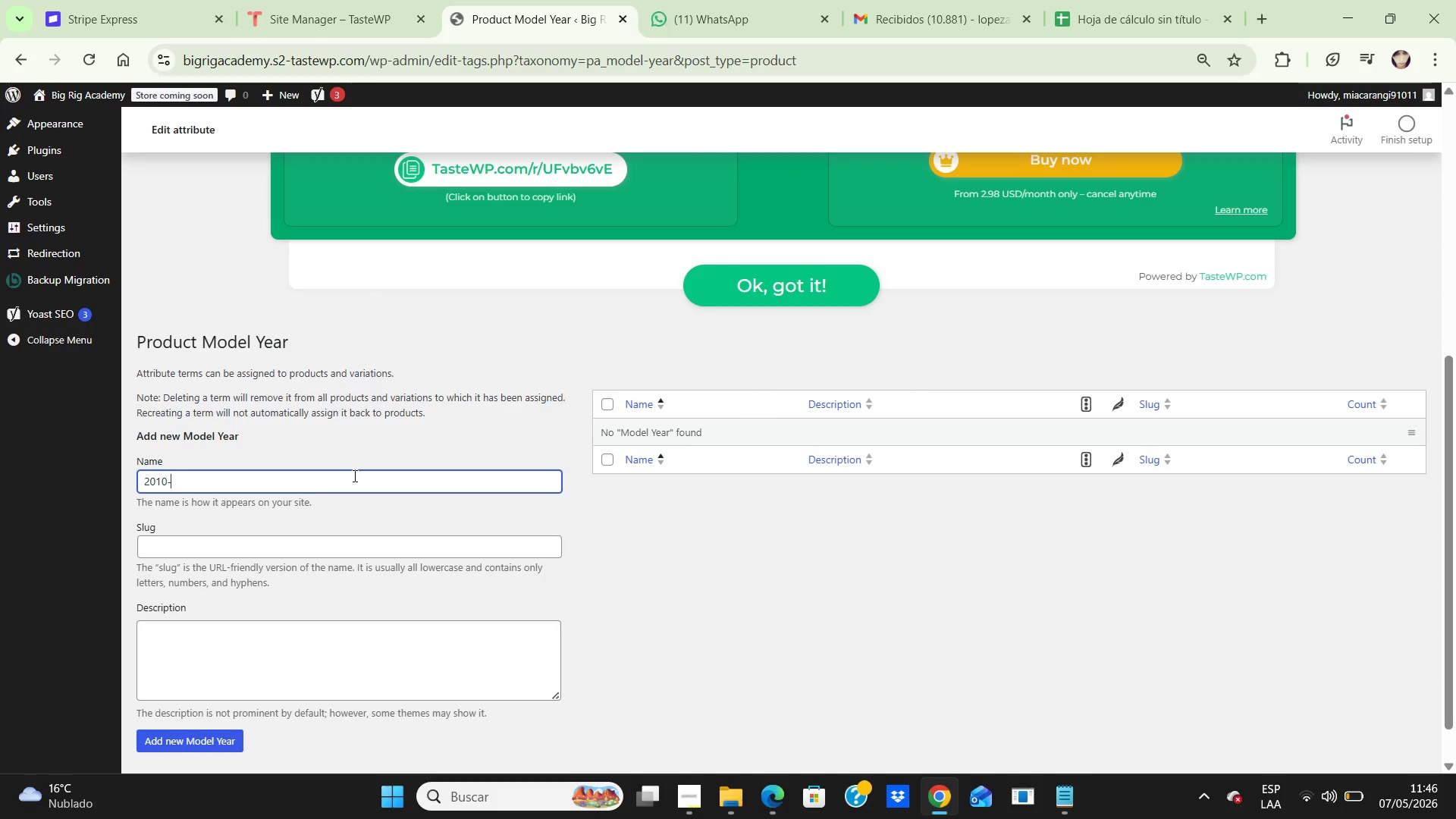 
key(NumpadSubtract)
 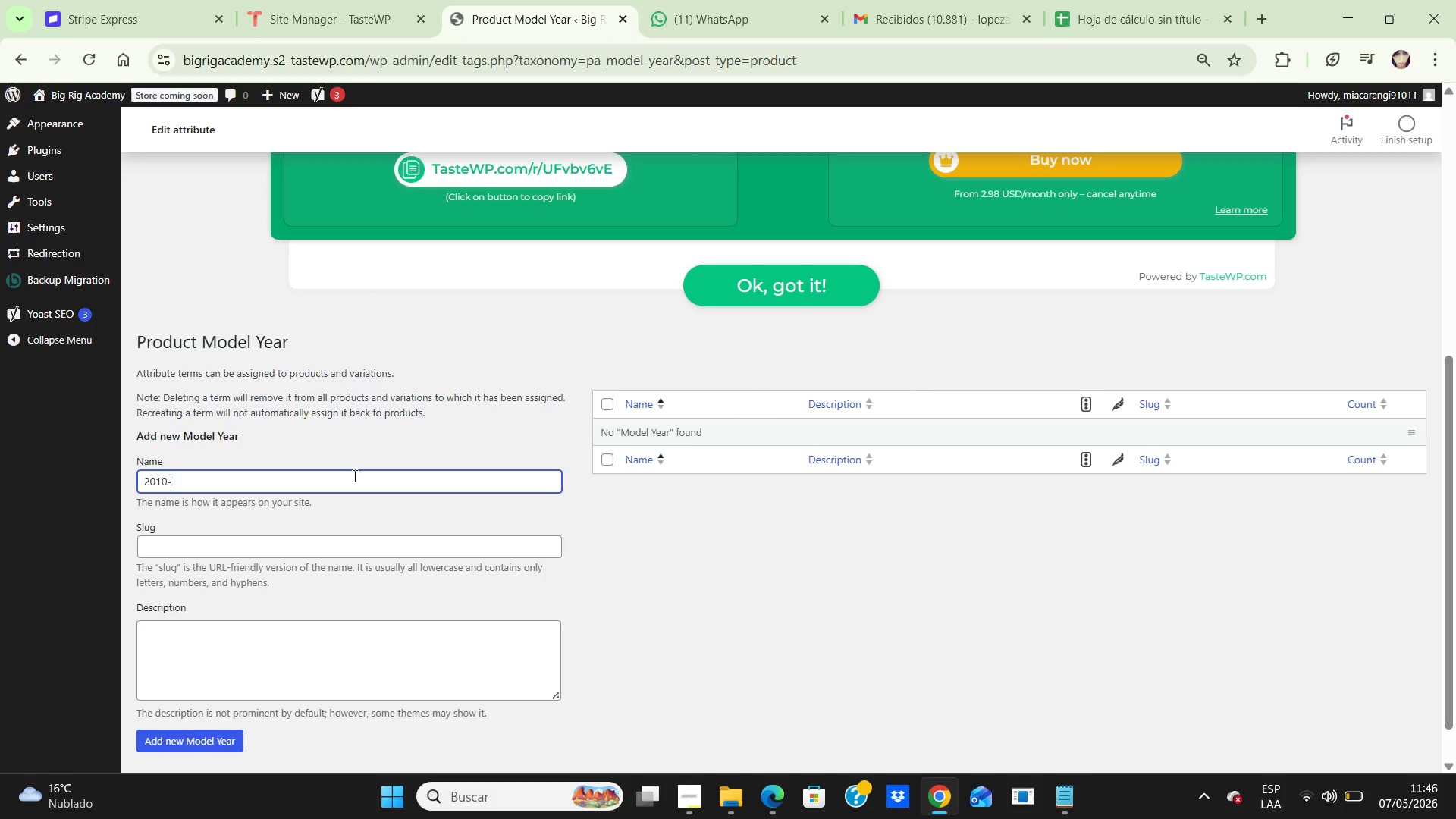 
key(Numpad2)
 